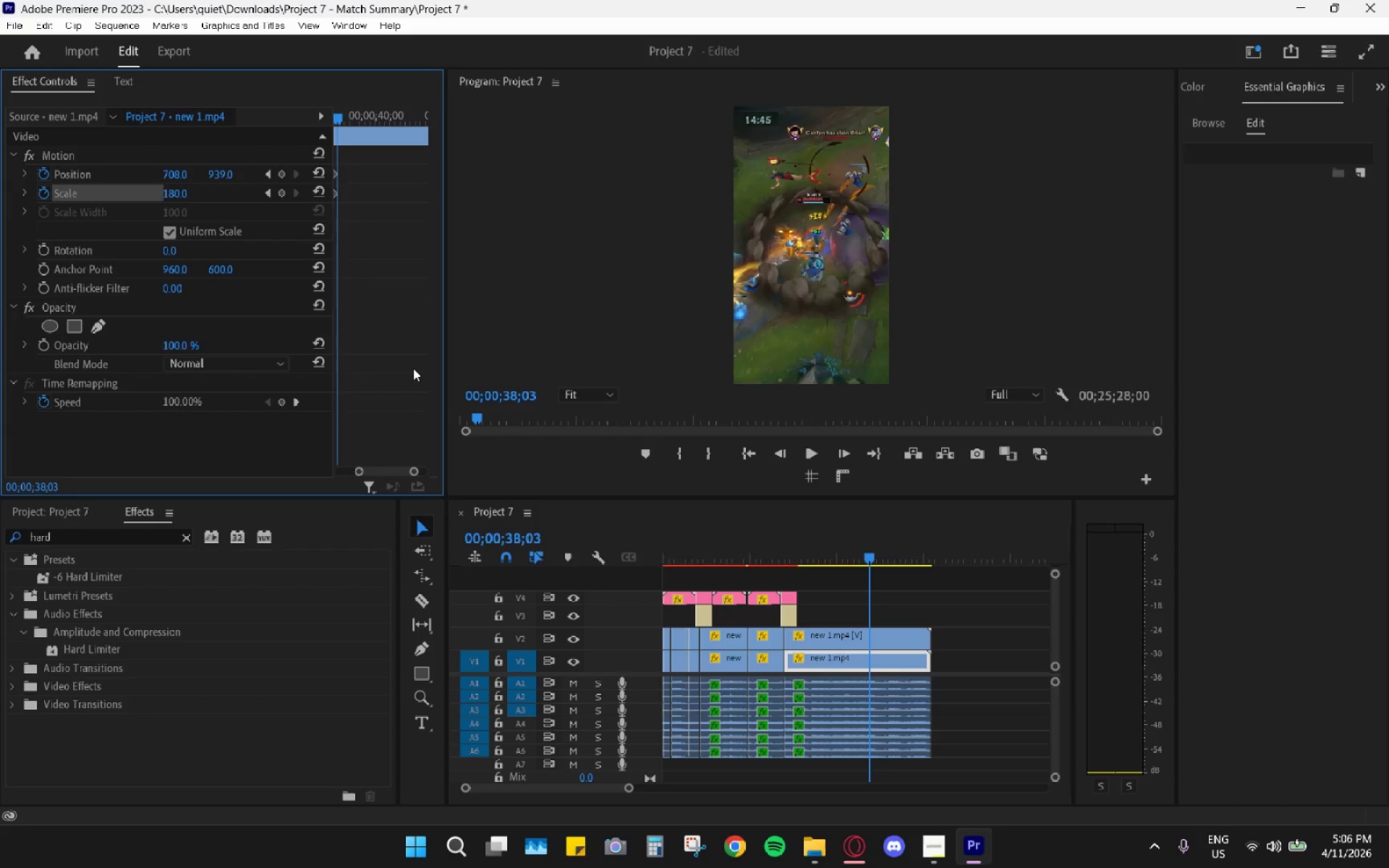 
key(ArrowRight)
 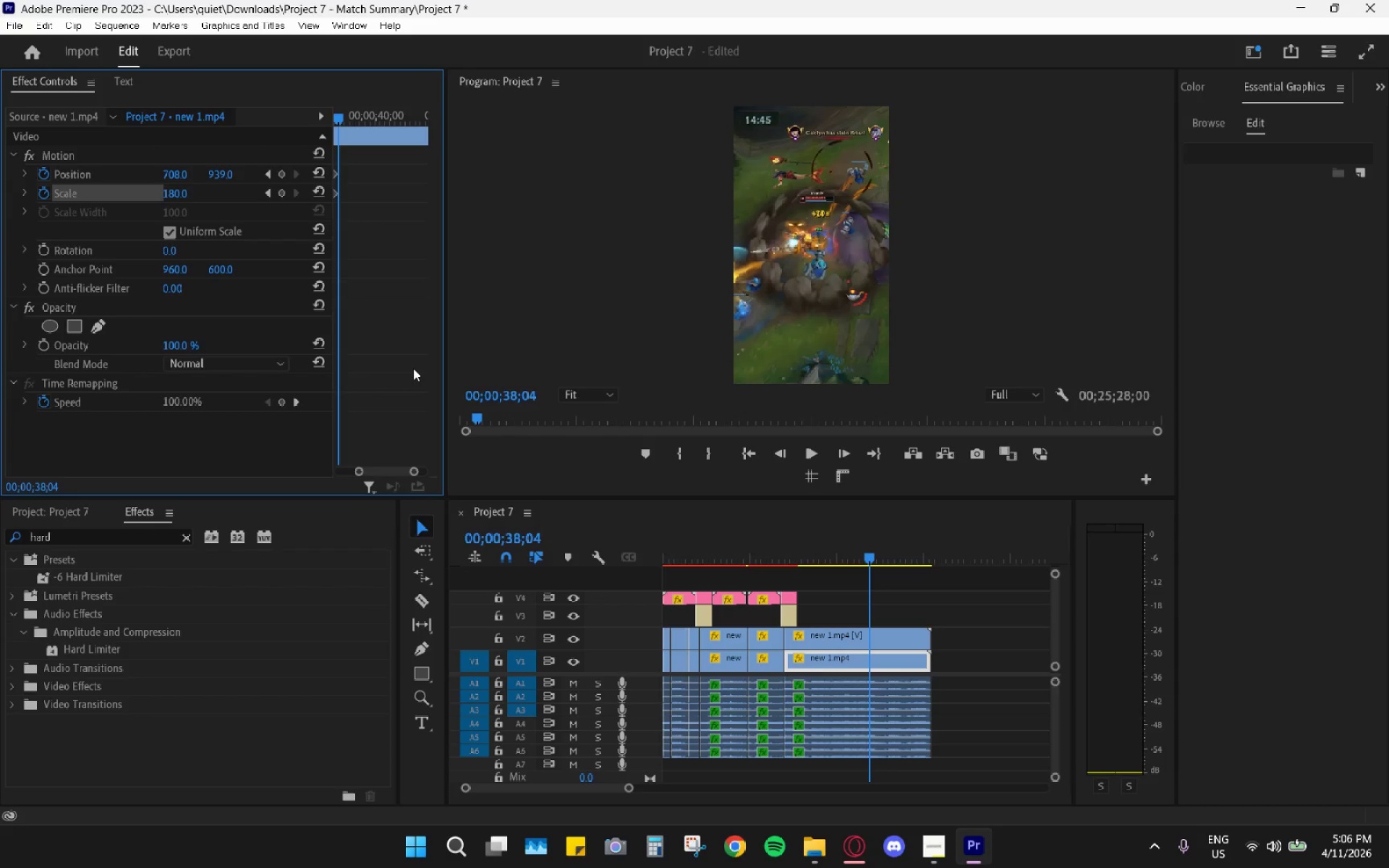 
key(ArrowRight)
 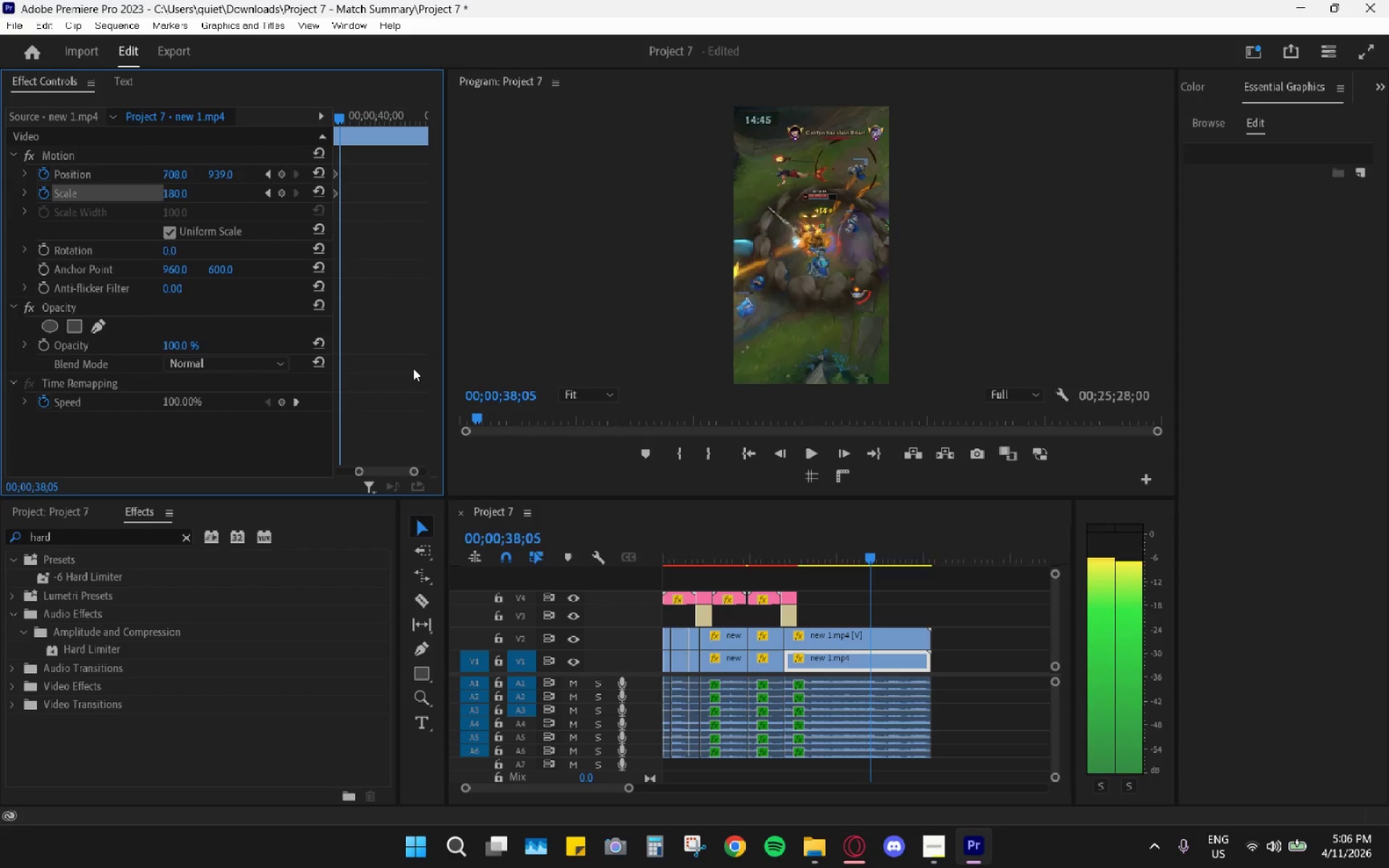 
key(ArrowRight)
 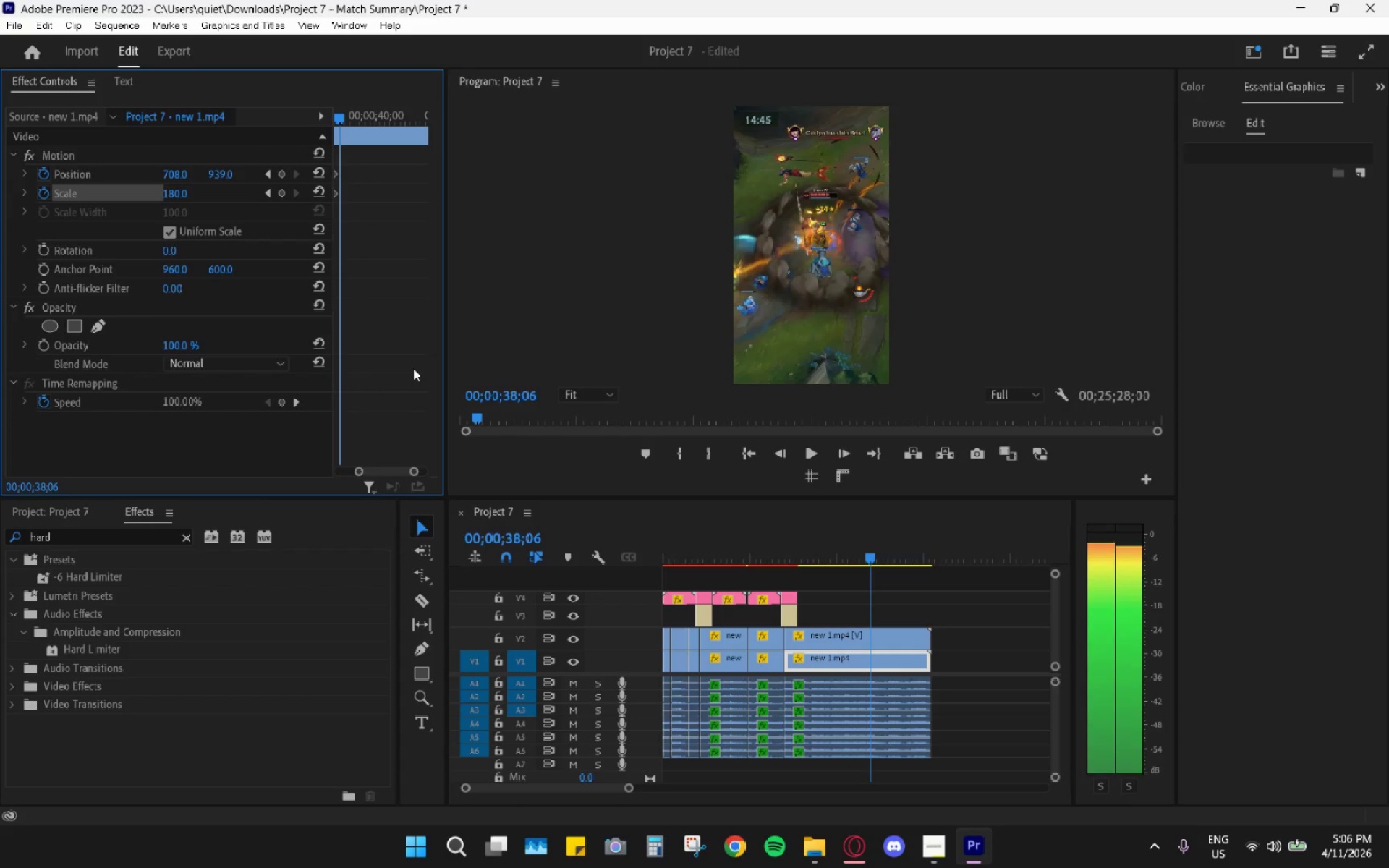 
key(ArrowRight)
 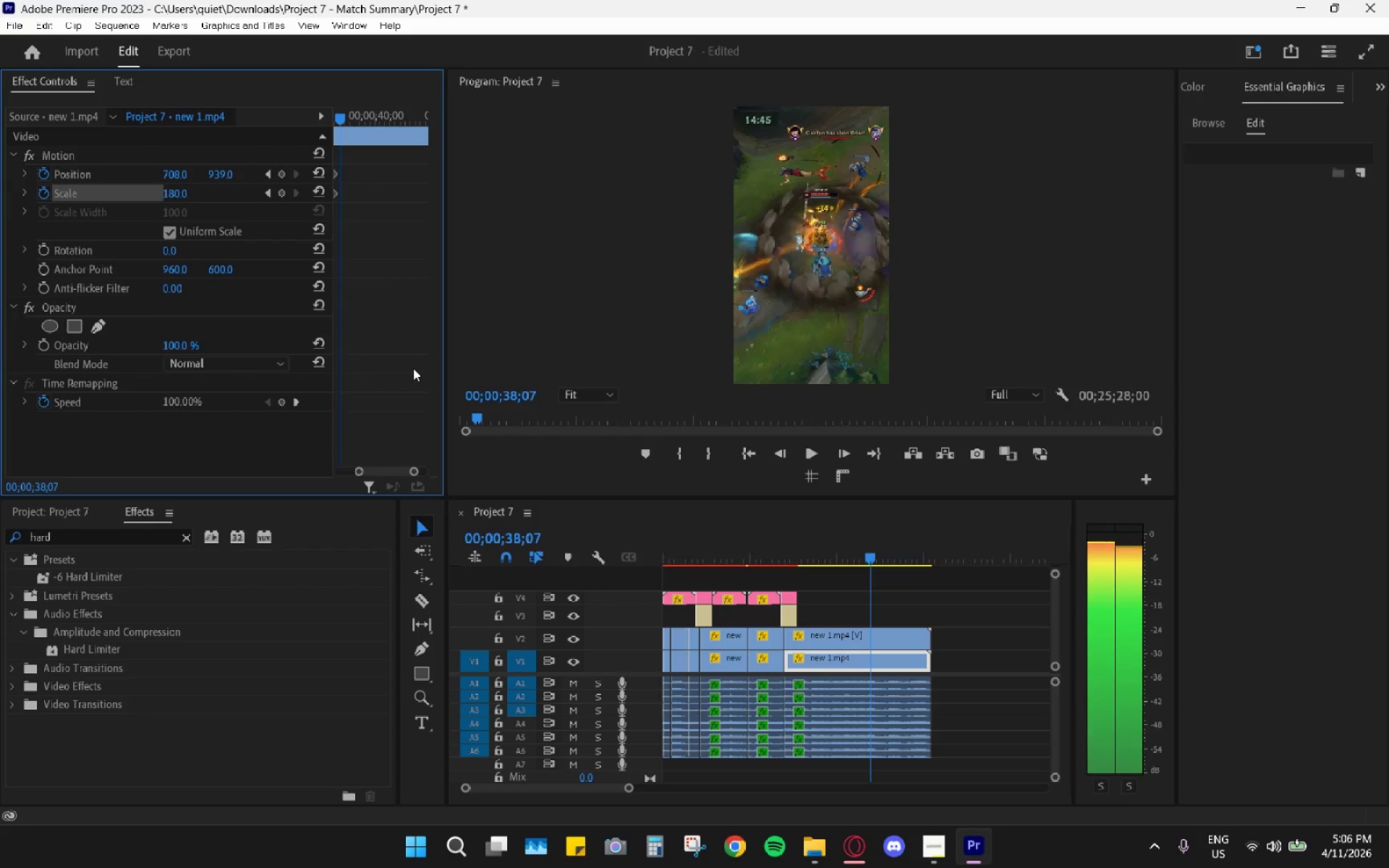 
key(ArrowRight)
 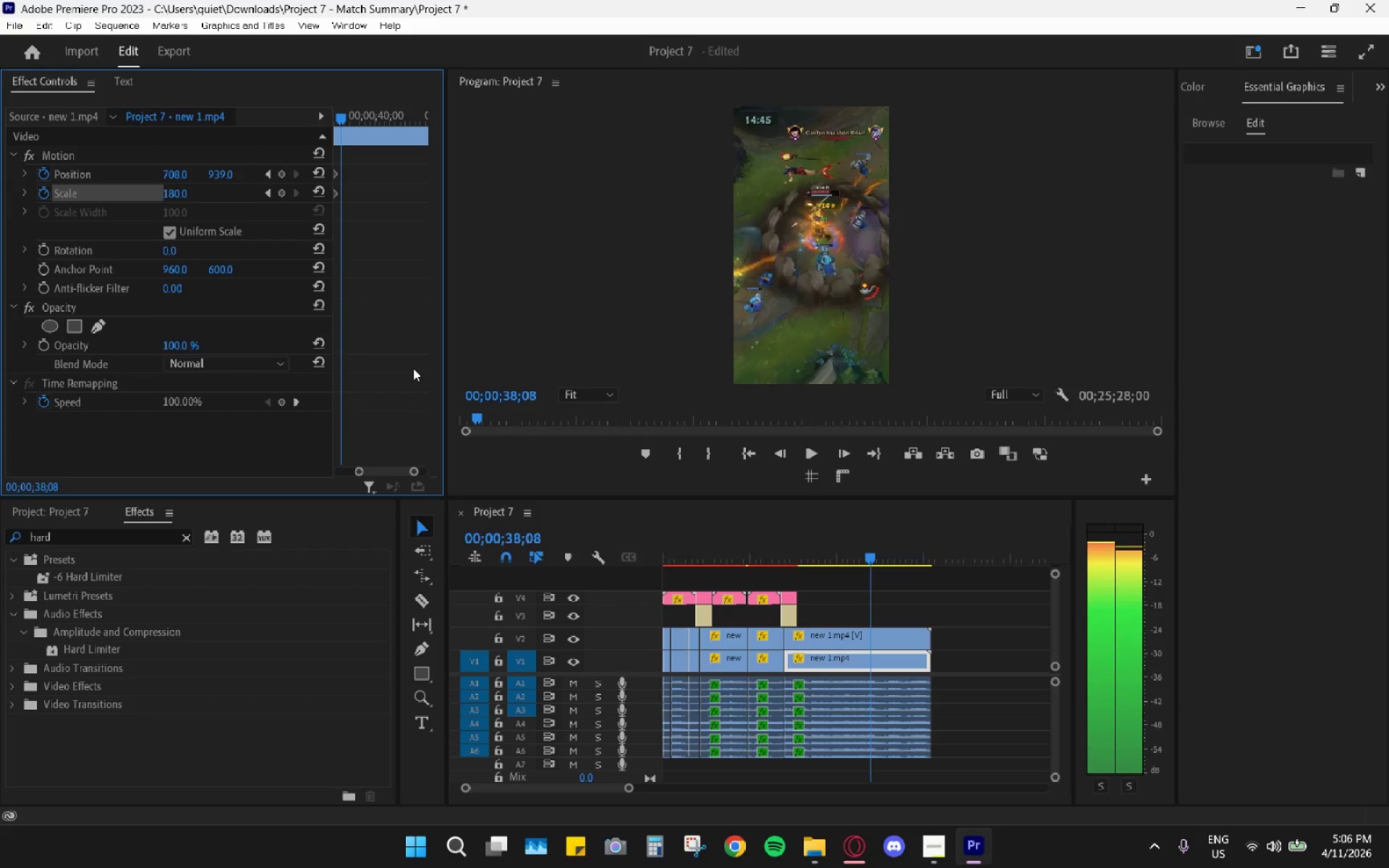 
key(ArrowRight)
 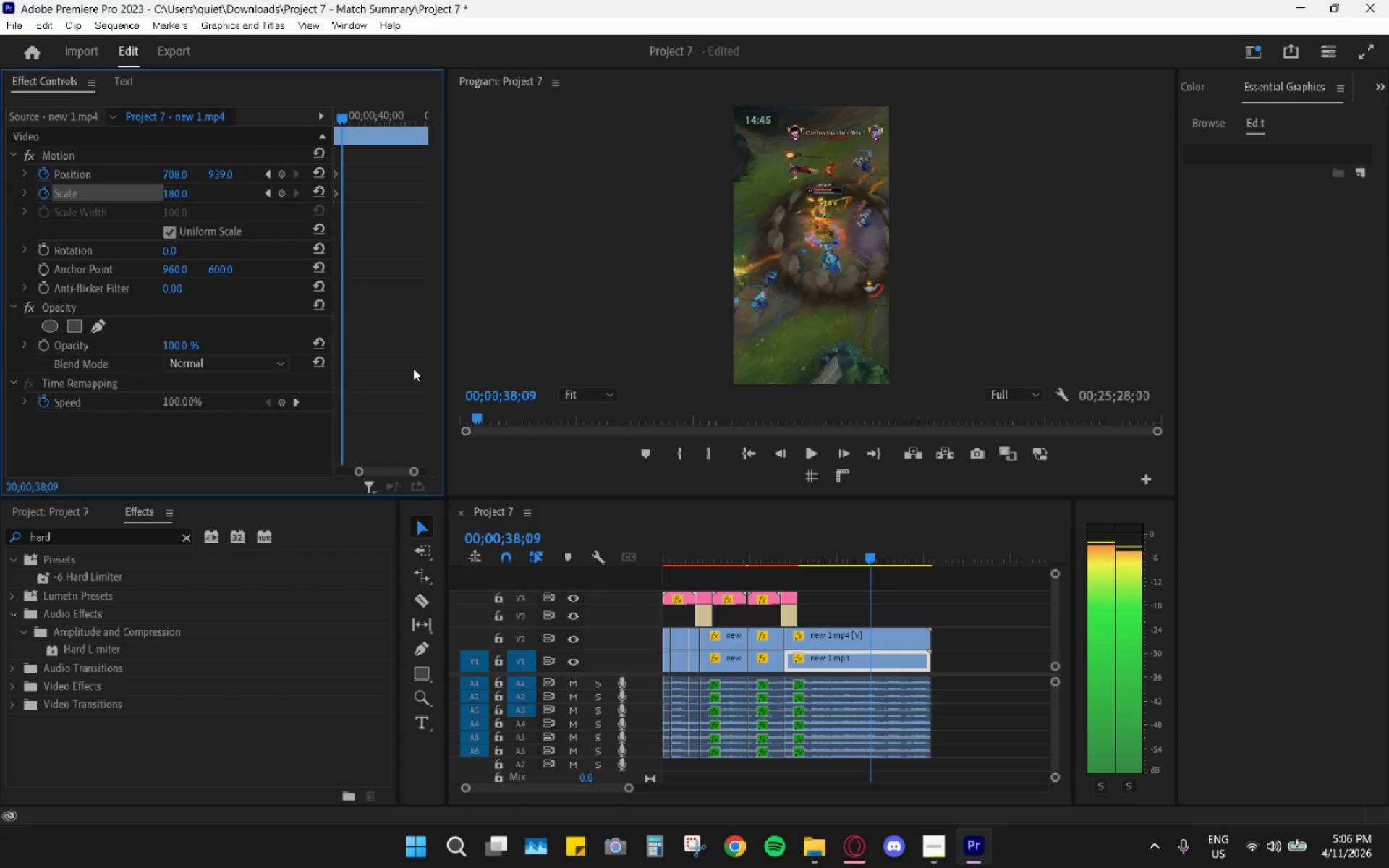 
key(ArrowRight)
 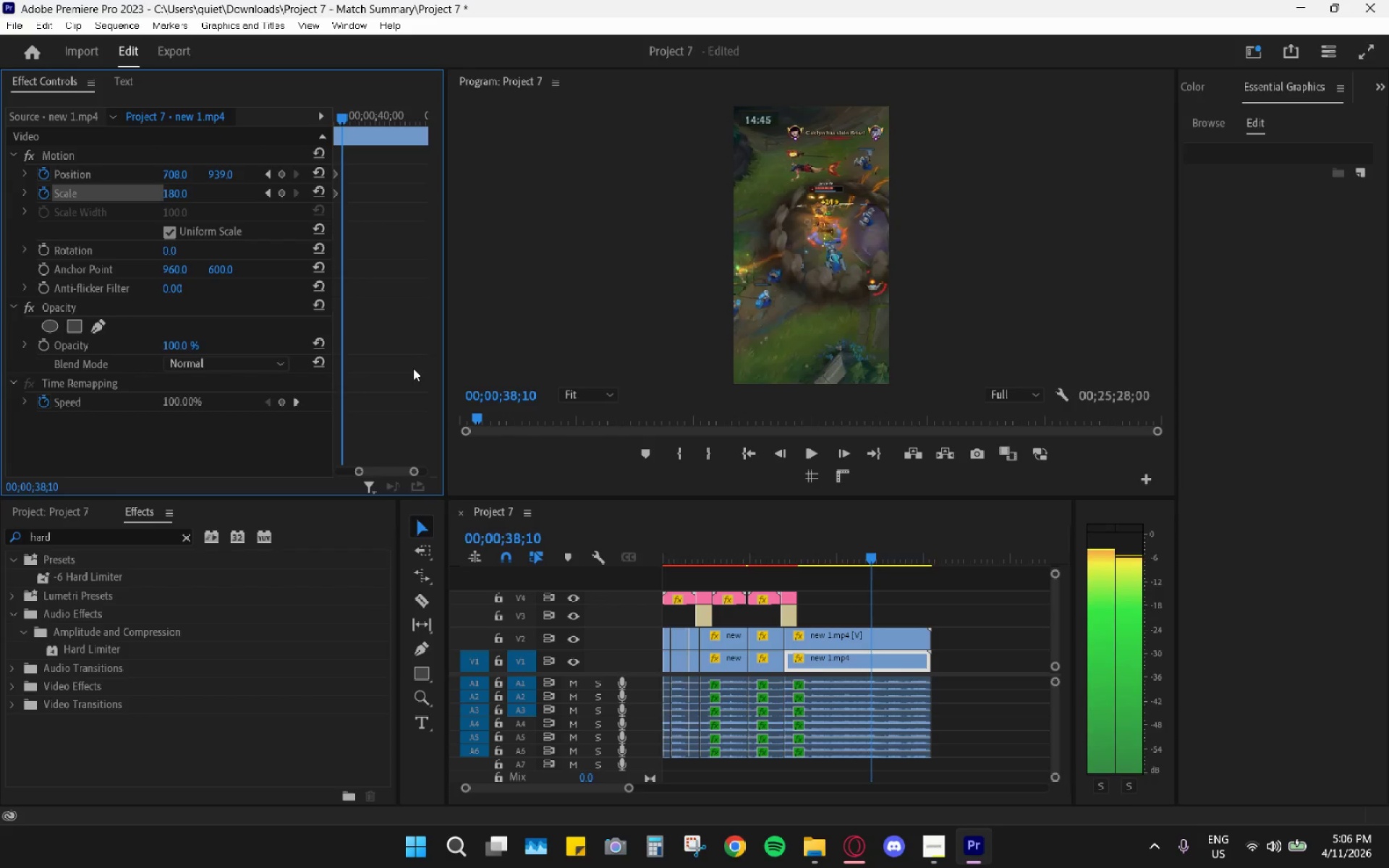 
key(ArrowRight)
 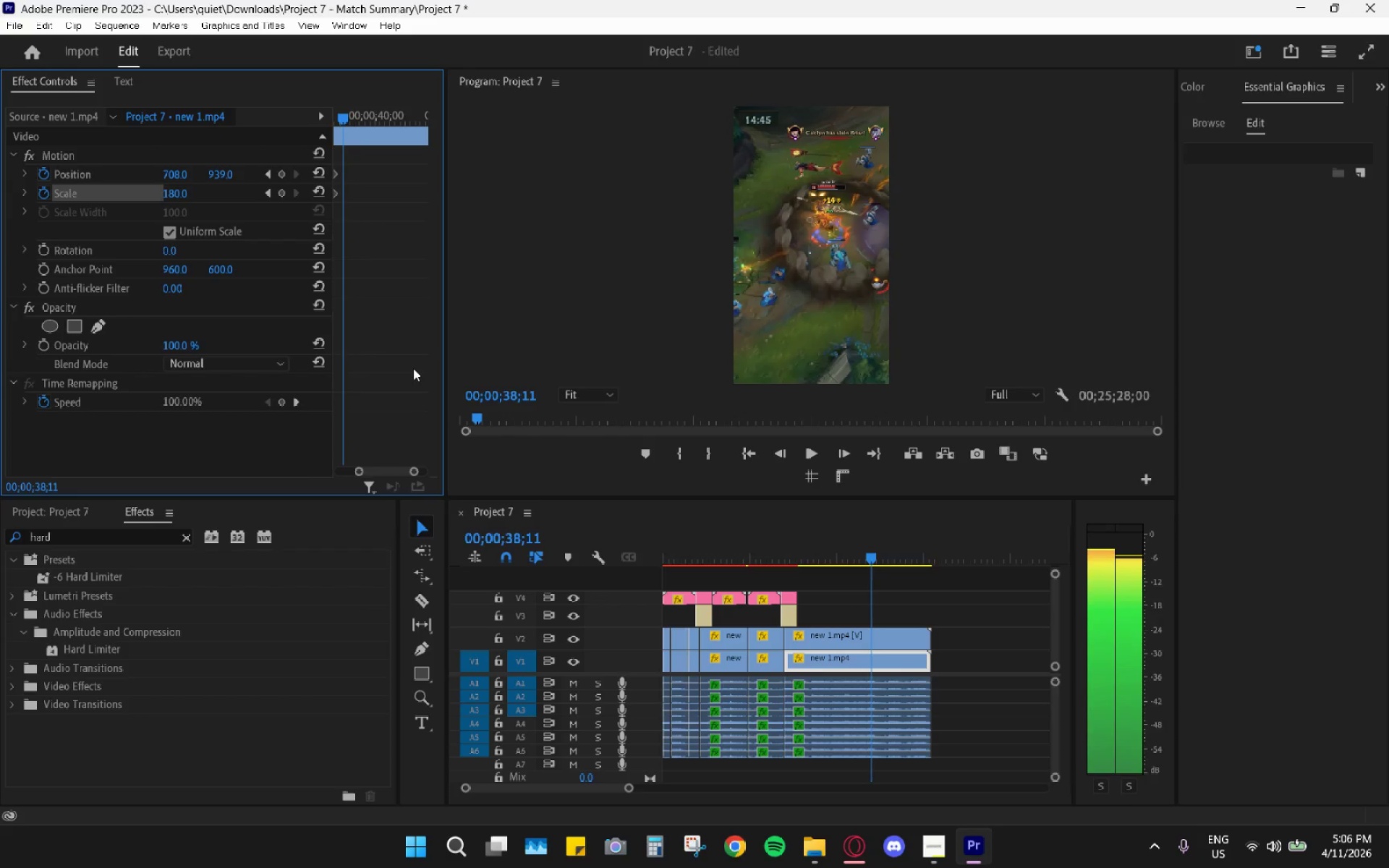 
key(ArrowRight)
 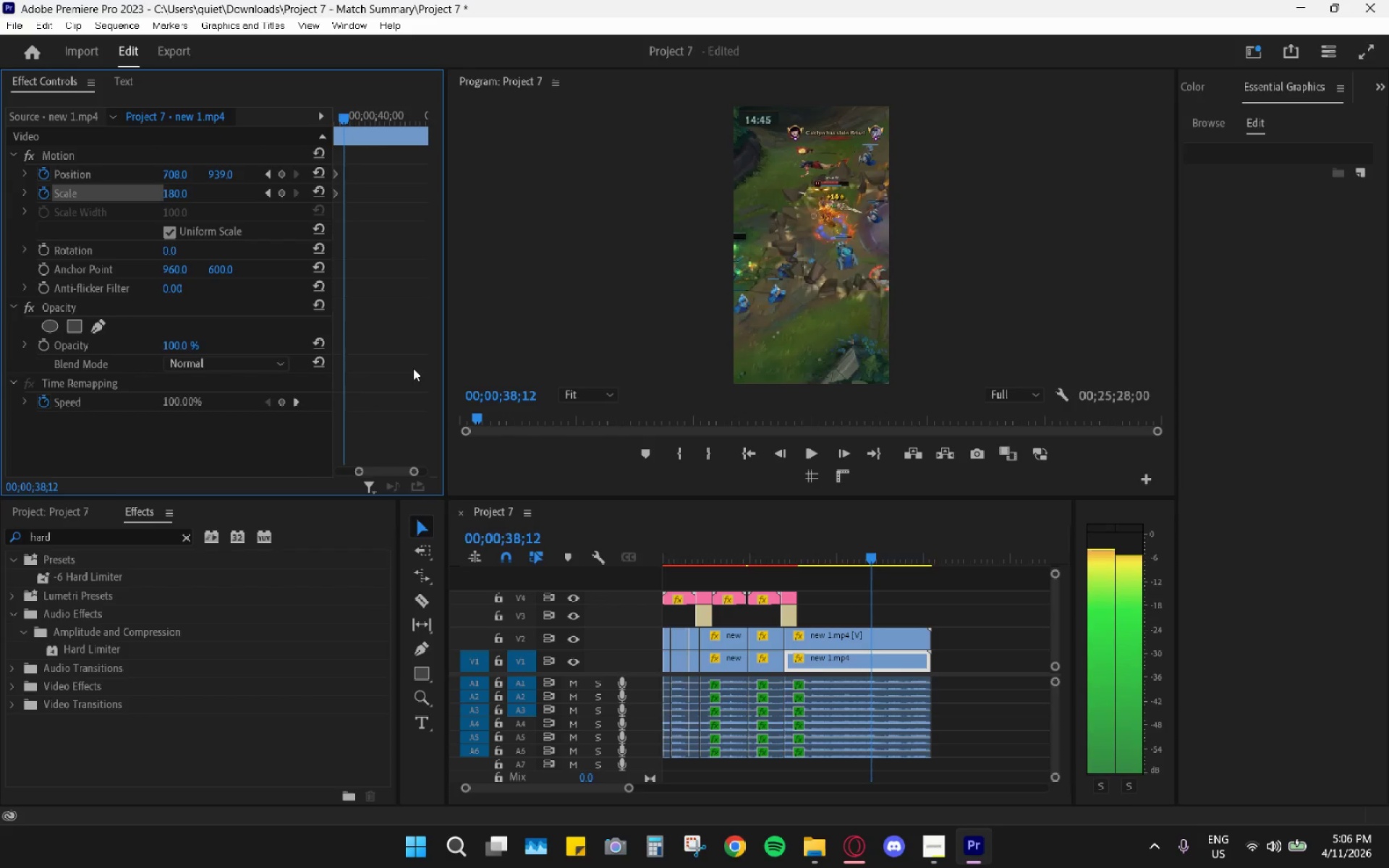 
key(ArrowRight)
 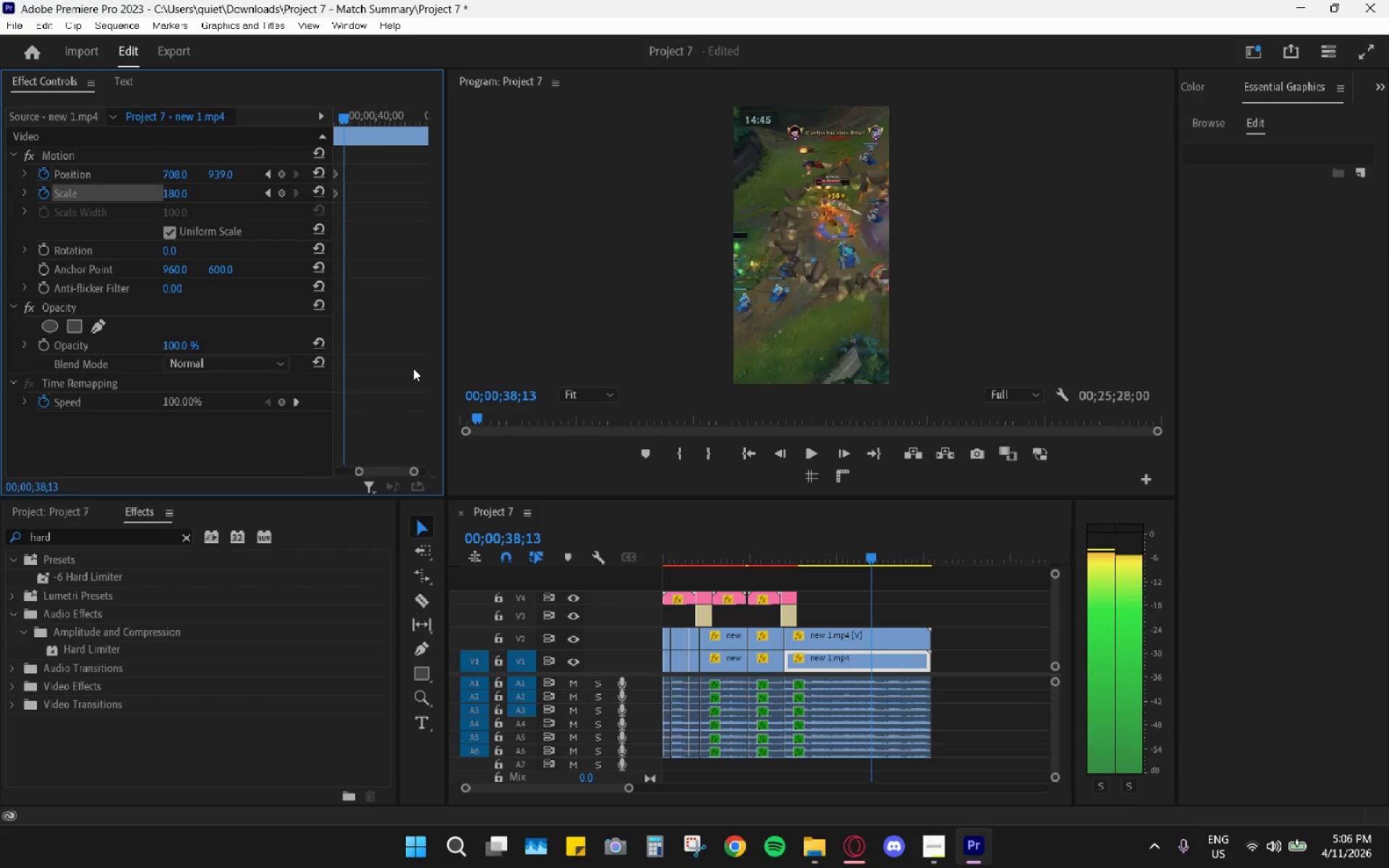 
key(ArrowRight)
 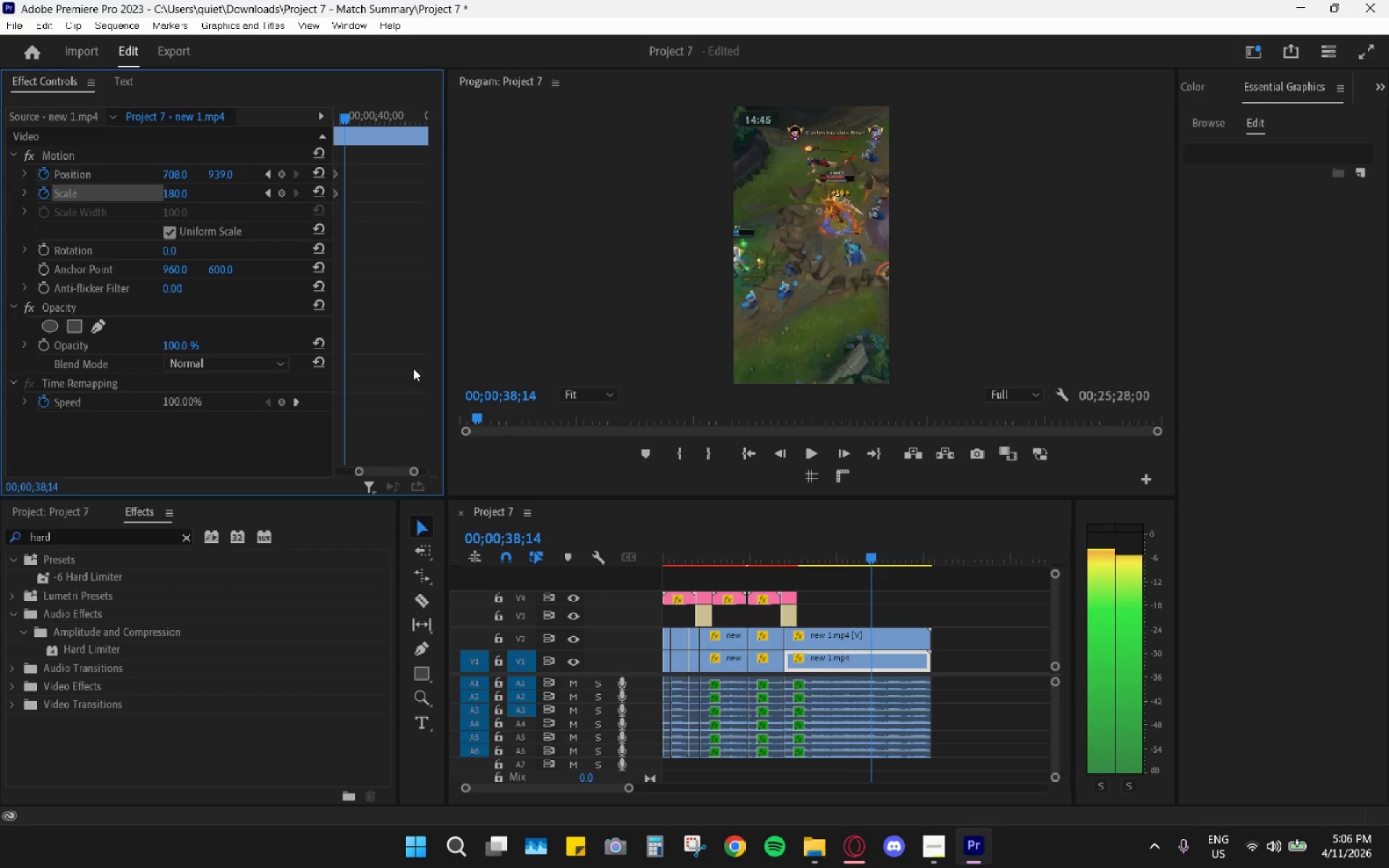 
key(ArrowRight)
 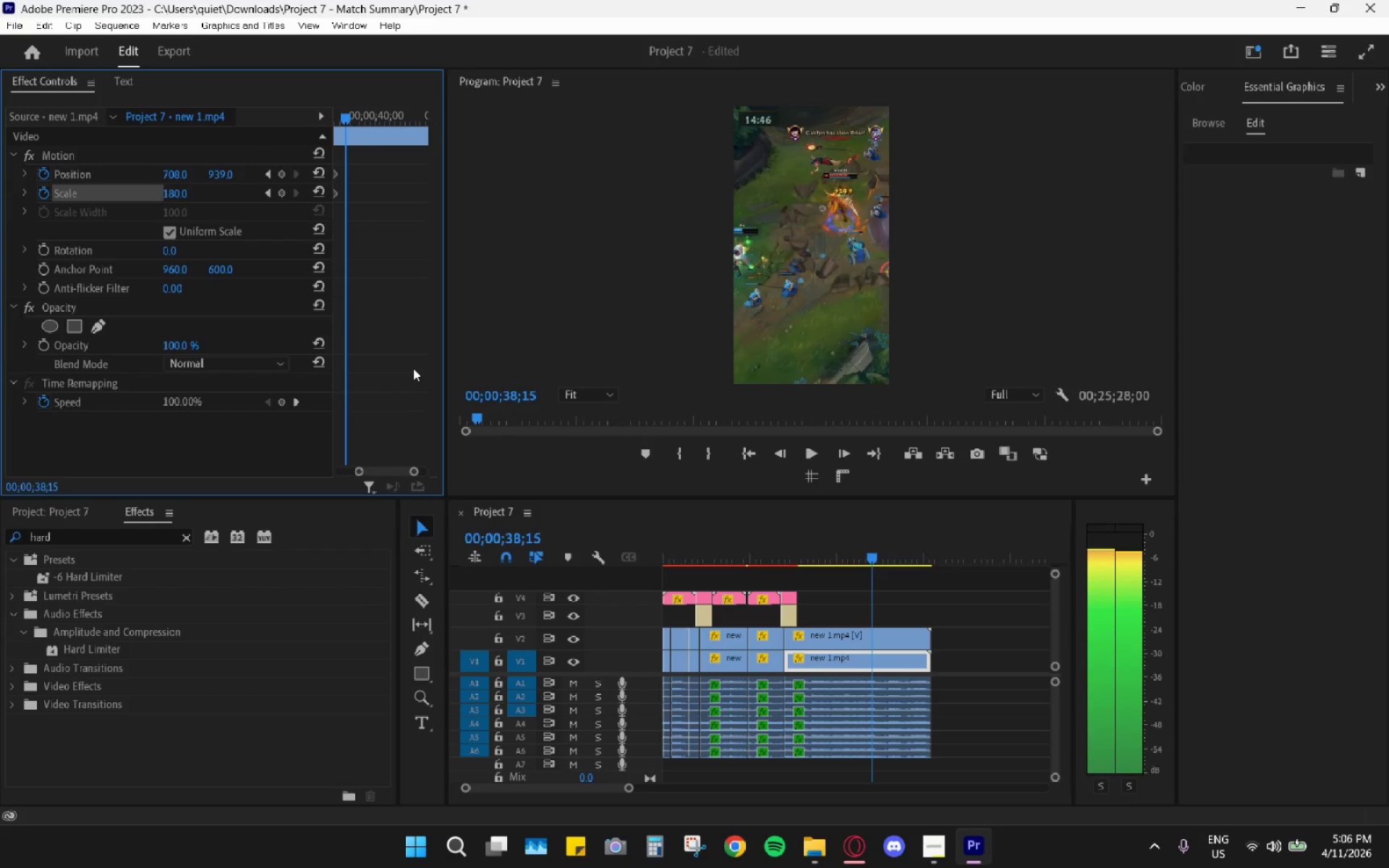 
key(ArrowRight)
 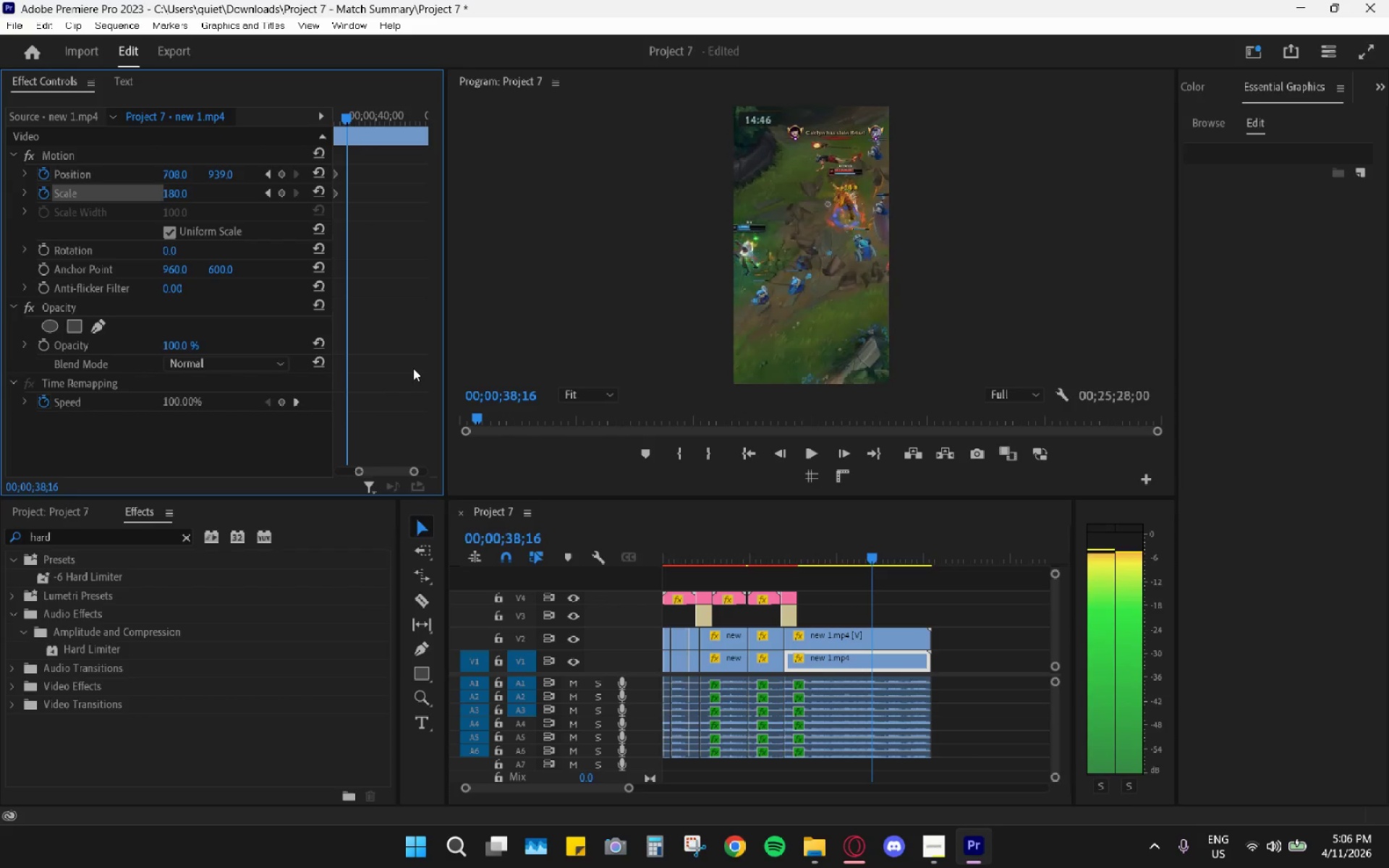 
key(ArrowRight)
 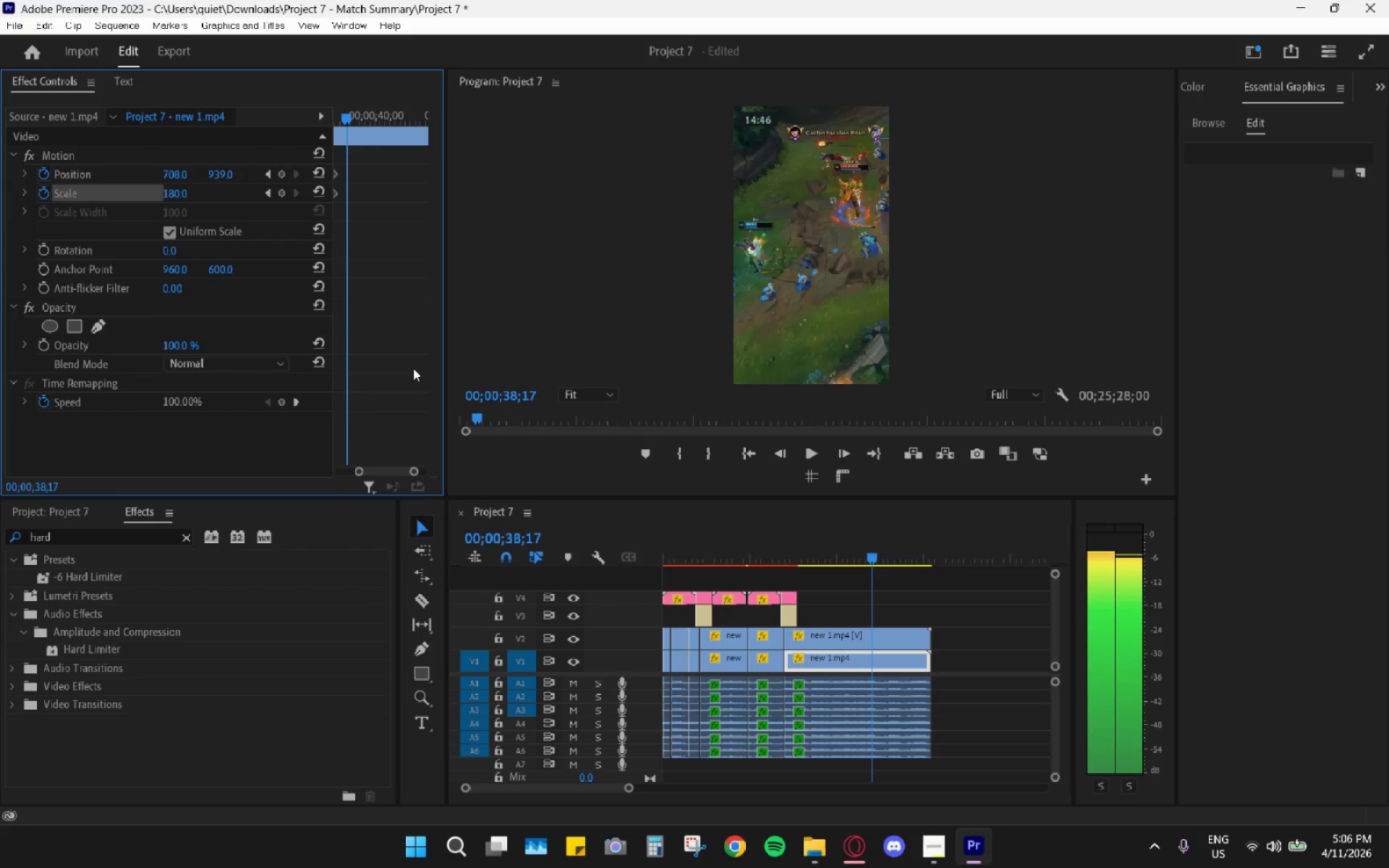 
key(ArrowRight)
 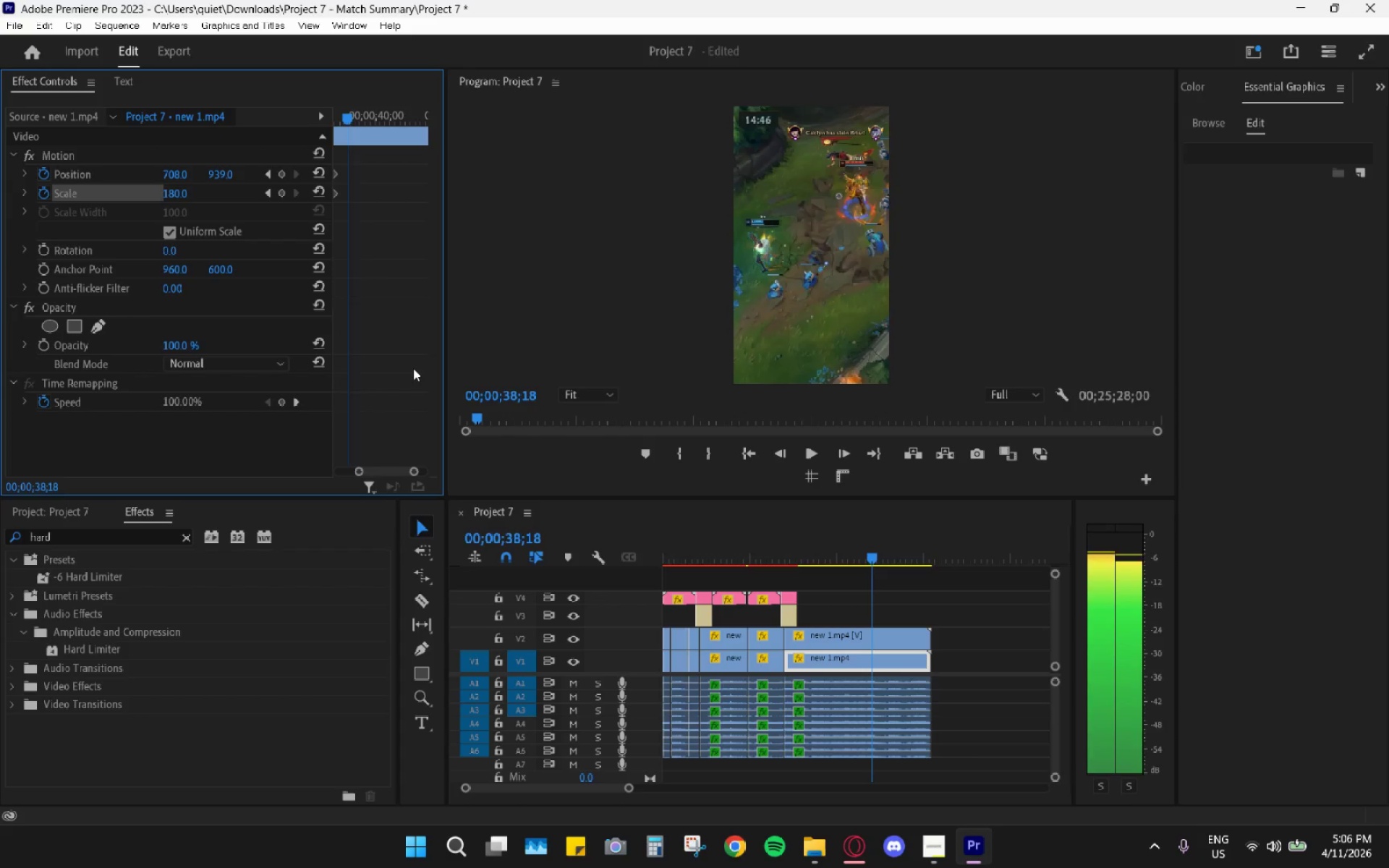 
key(ArrowRight)
 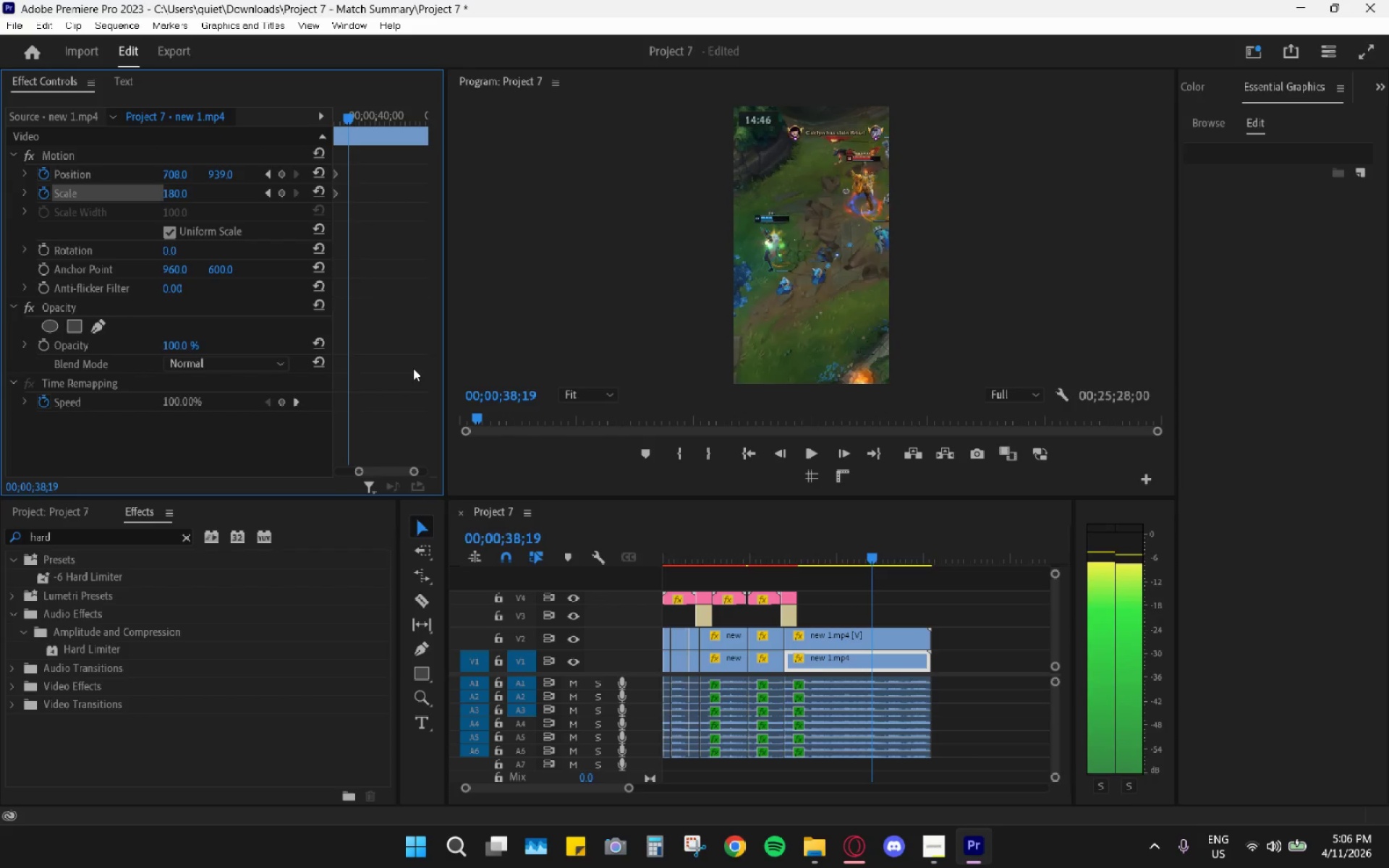 
hold_key(key=AltLeft, duration=0.45)
 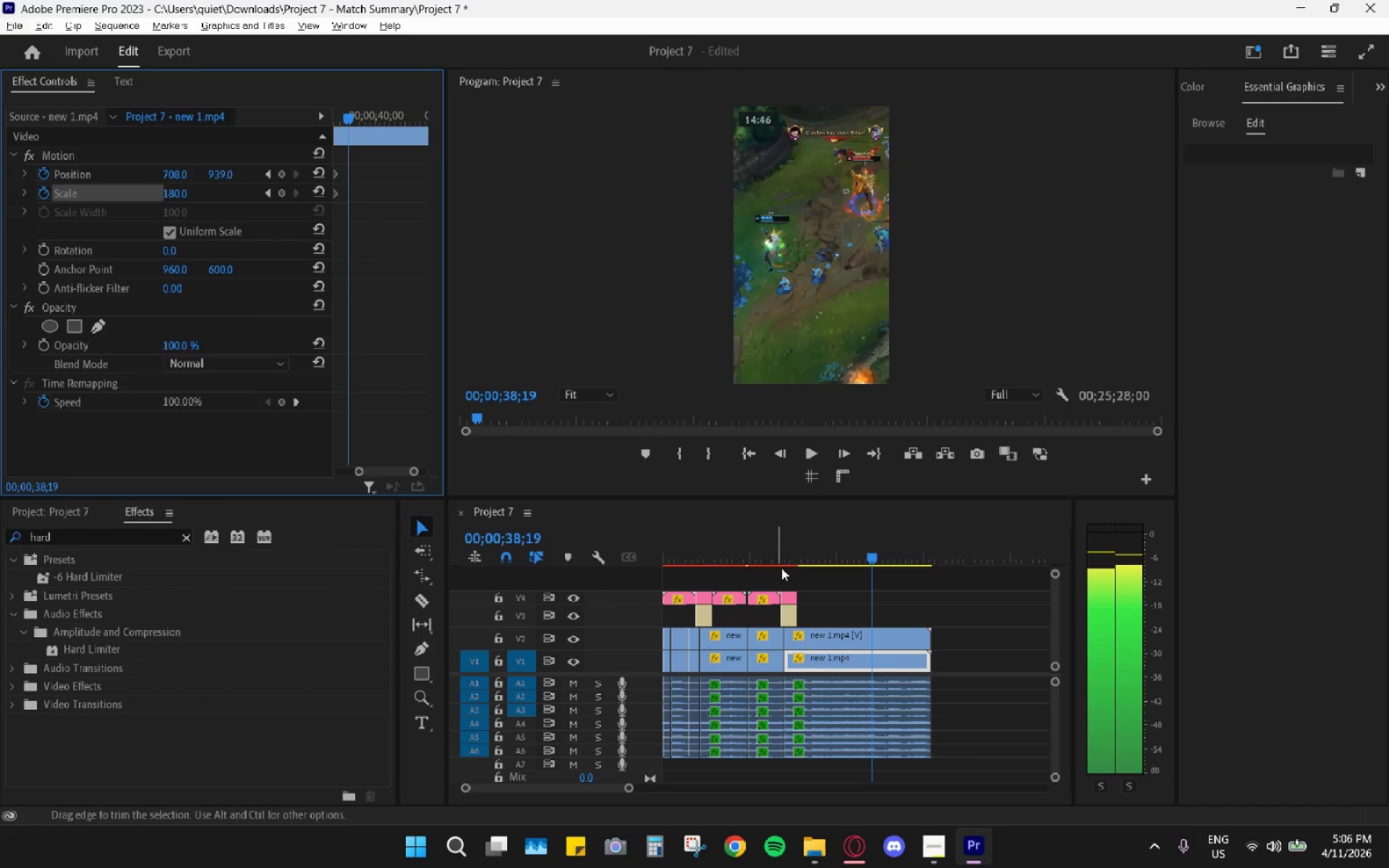 
left_click([792, 542])
 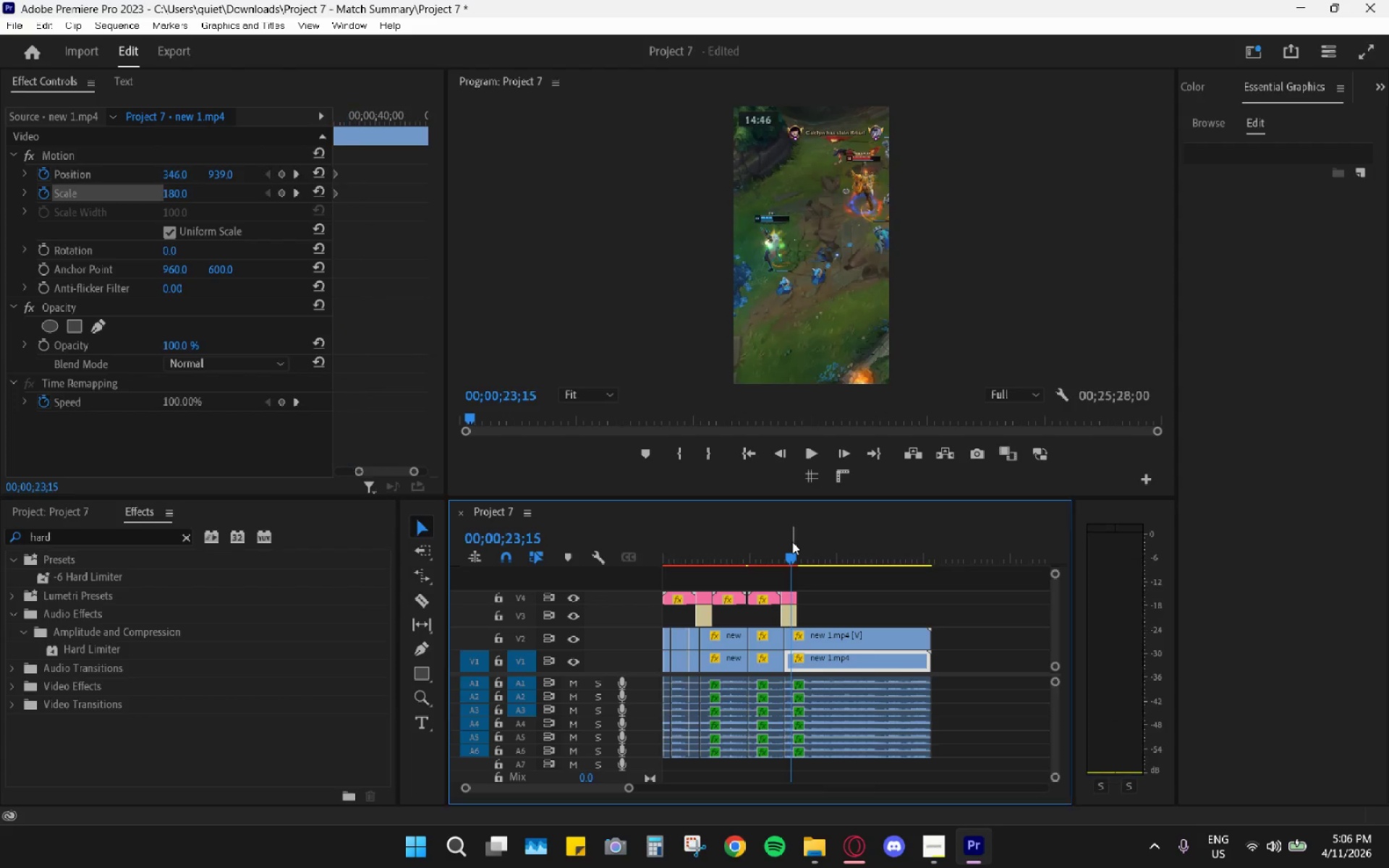 
key(Space)
 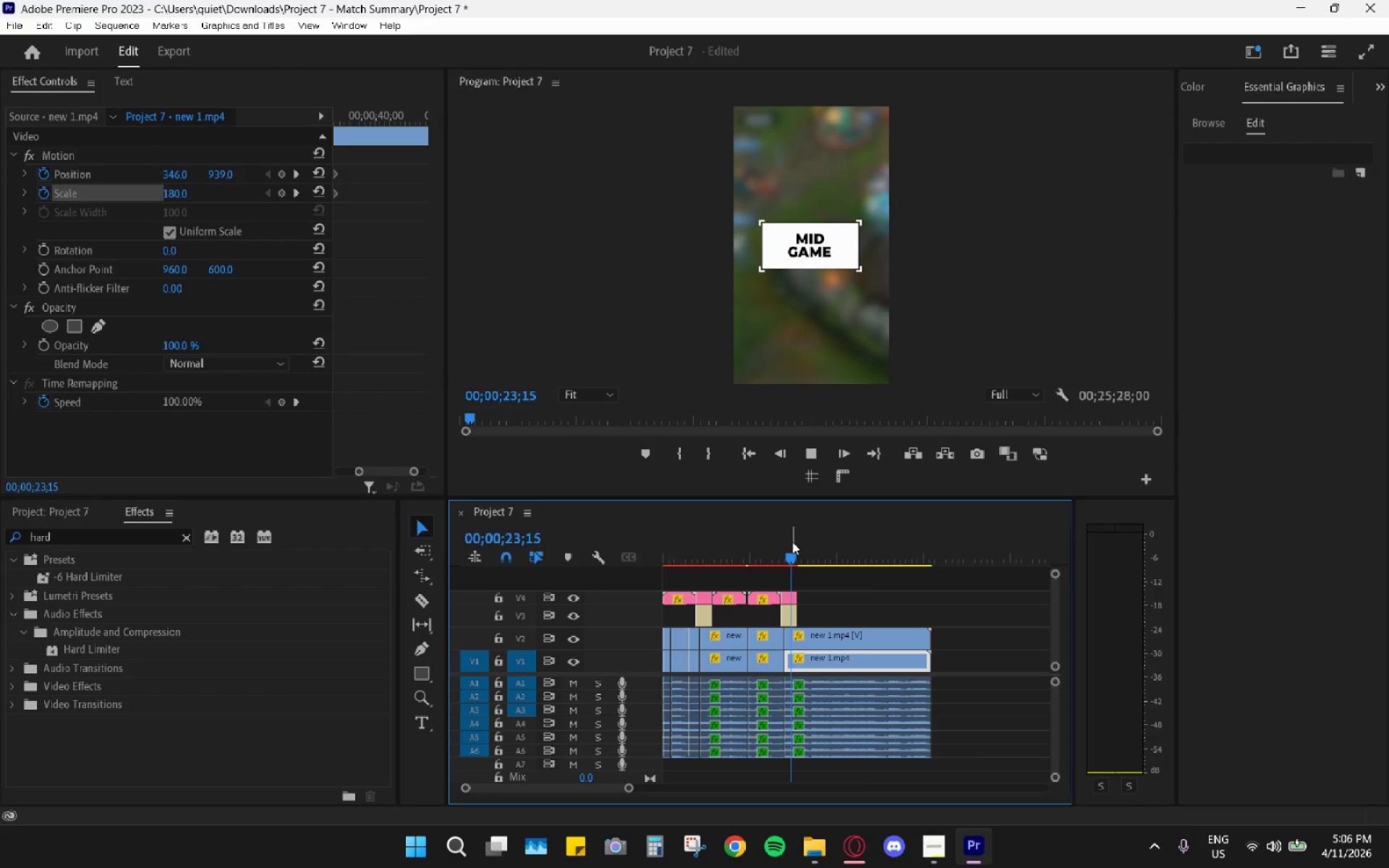 
hold_key(key=AltLeft, duration=0.78)
 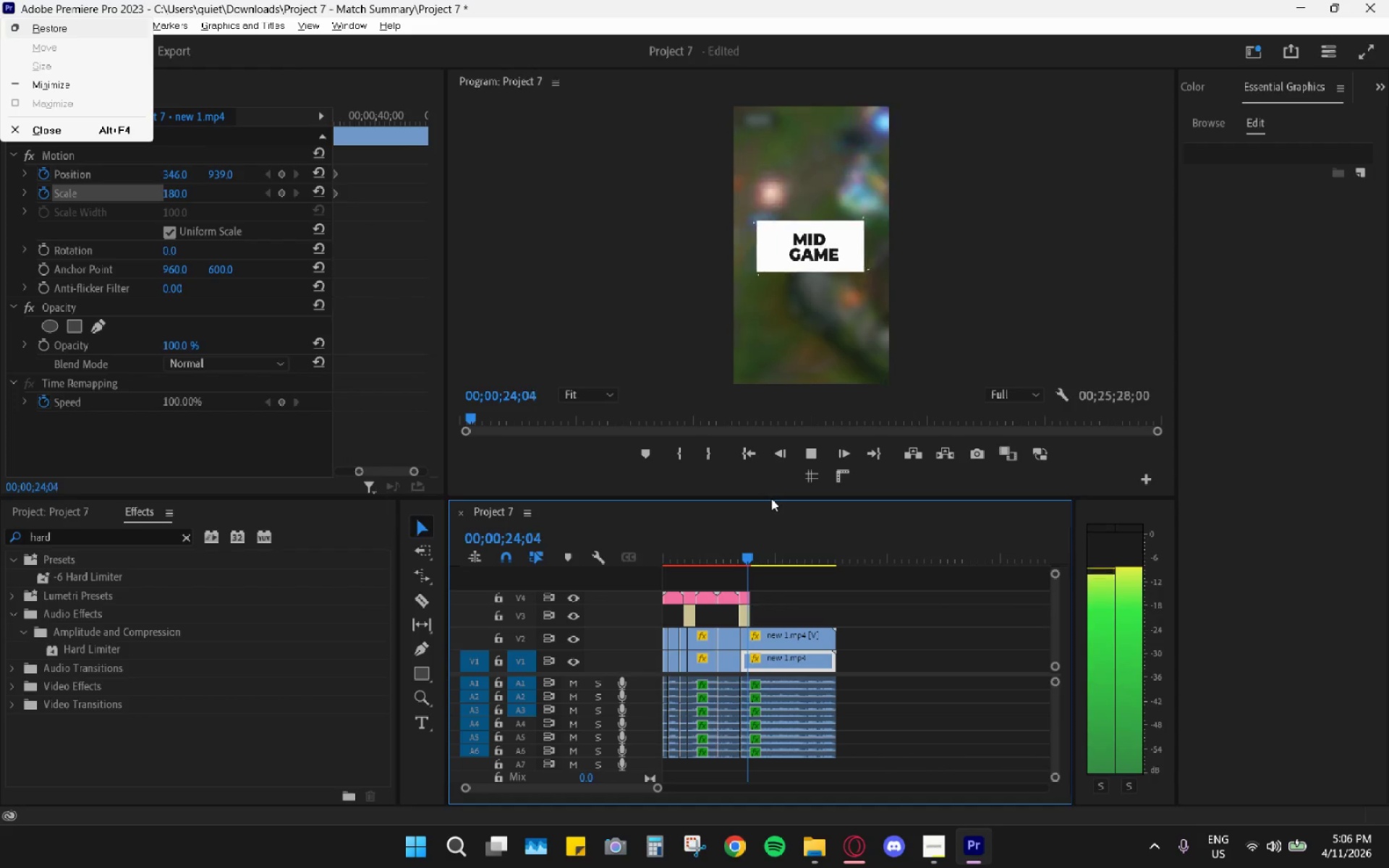 
key(Space)
 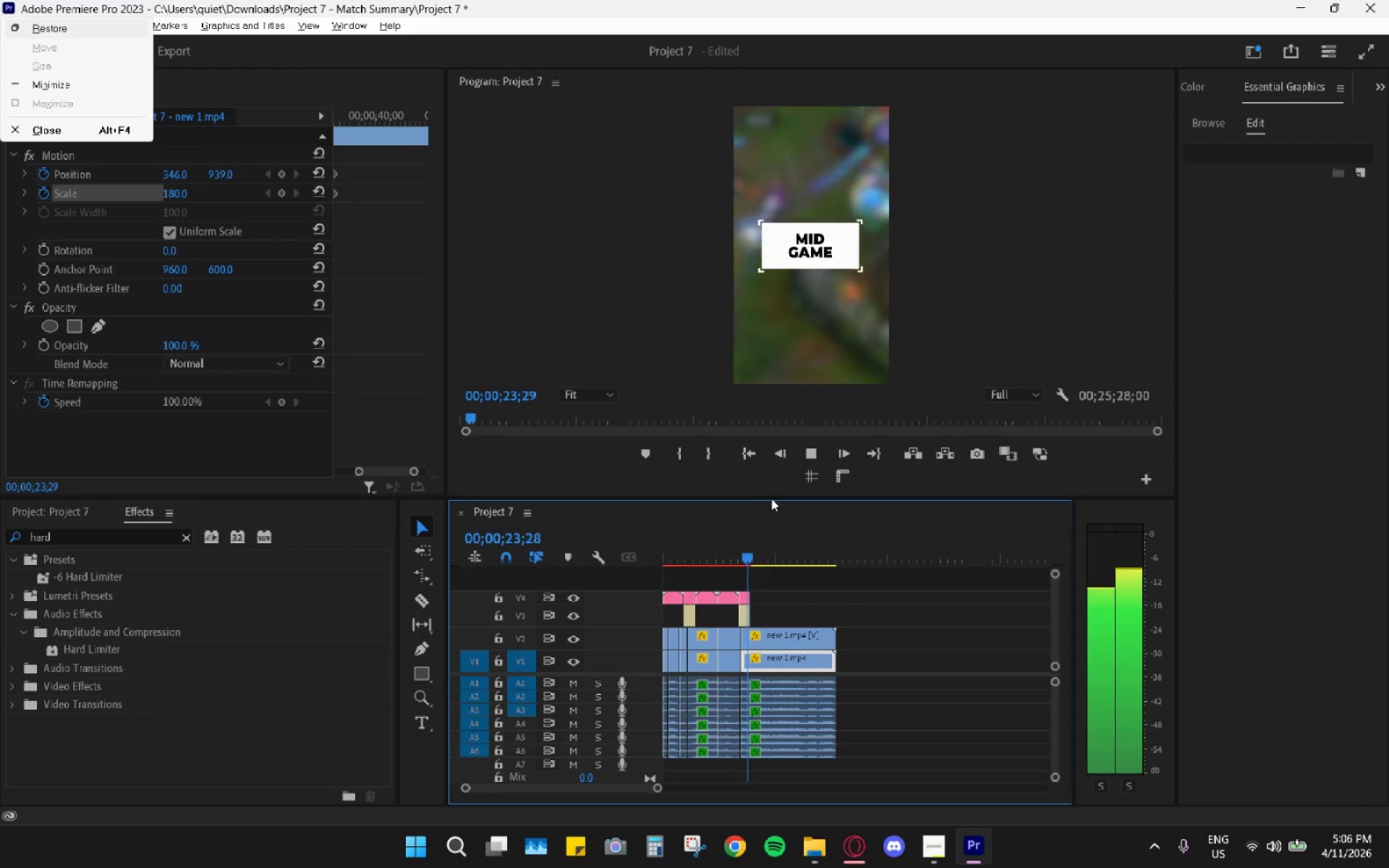 
scroll: coordinate [777, 548], scroll_direction: down, amount: 4.0
 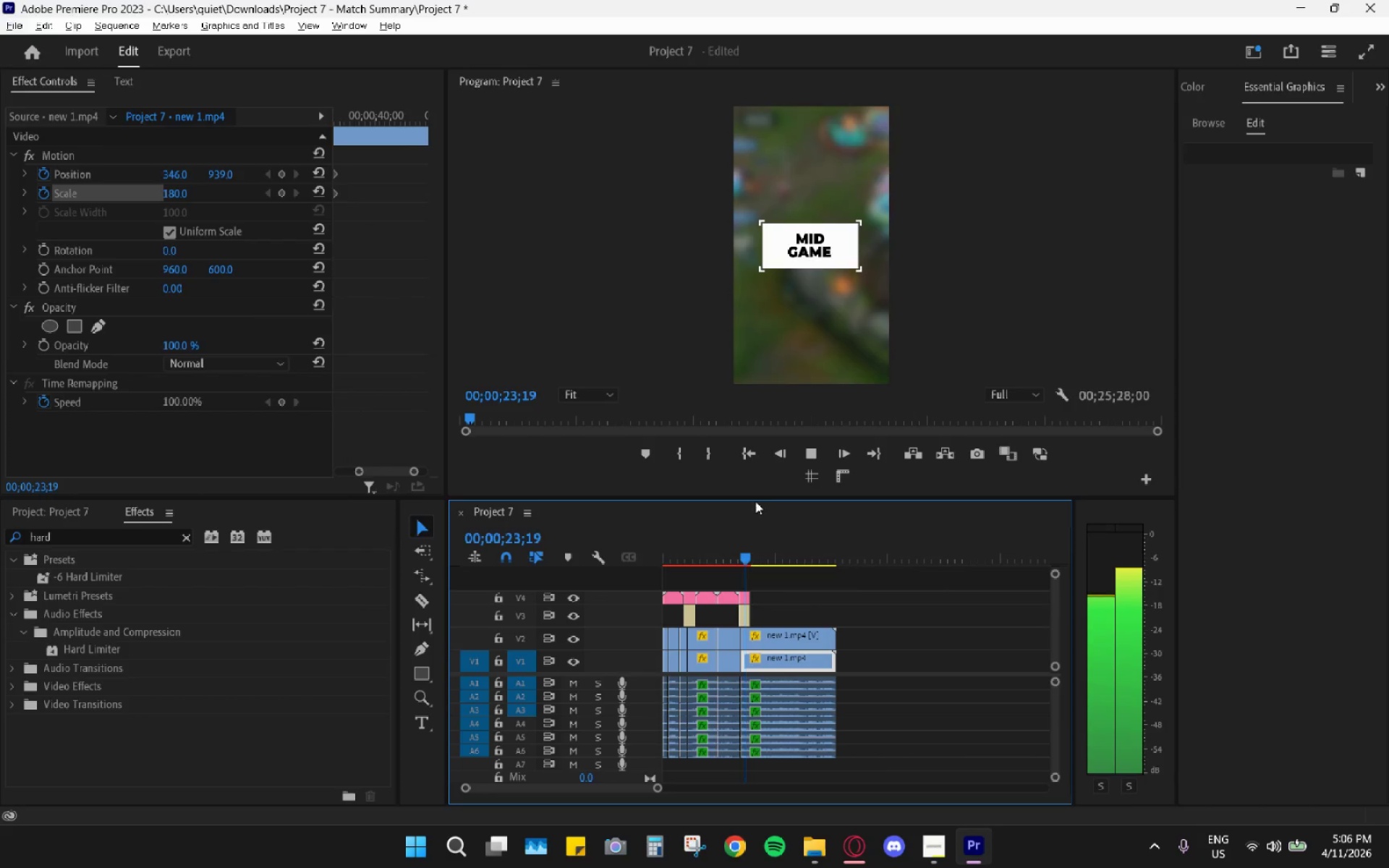 
key(Space)
 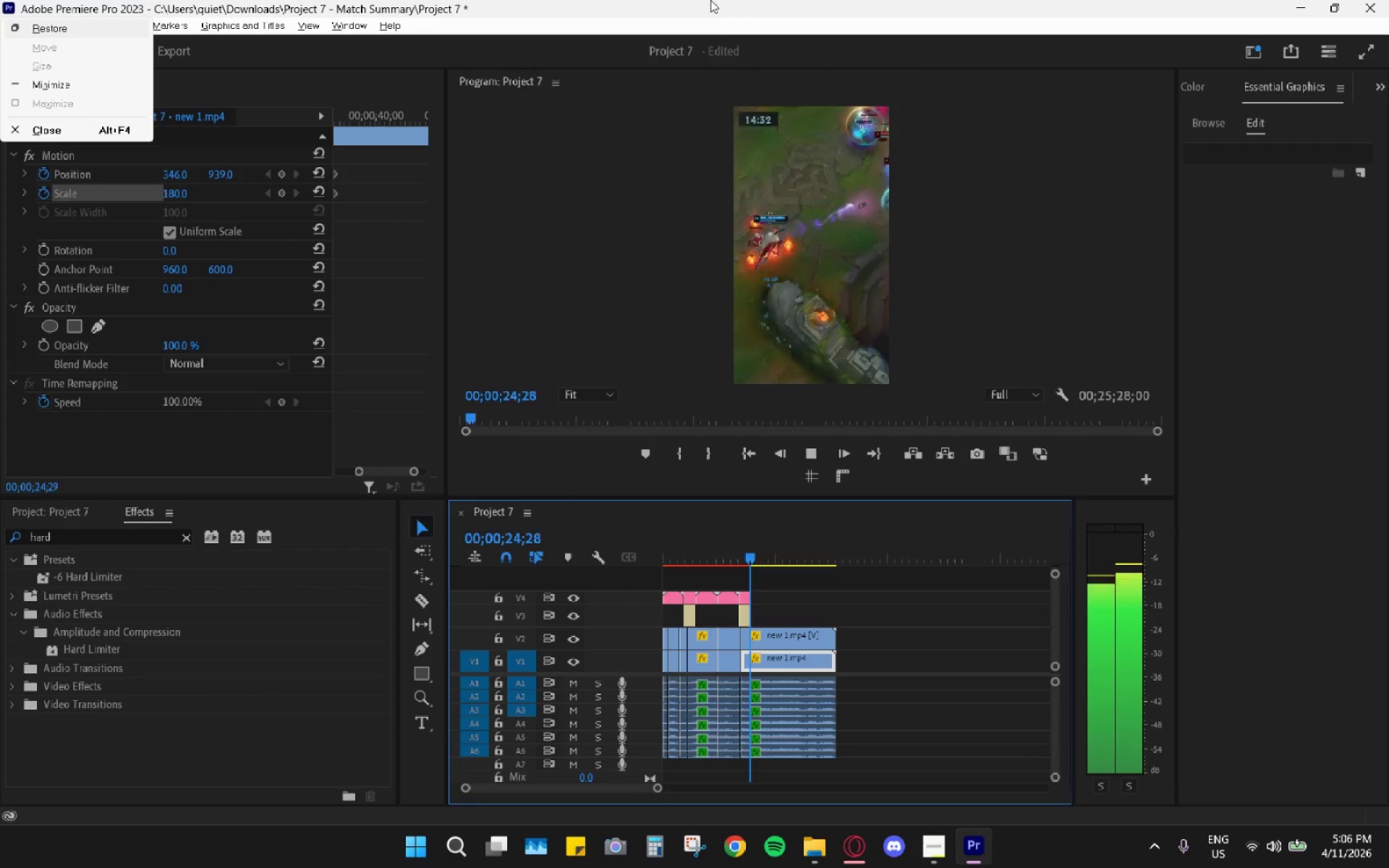 
left_click([721, 6])
 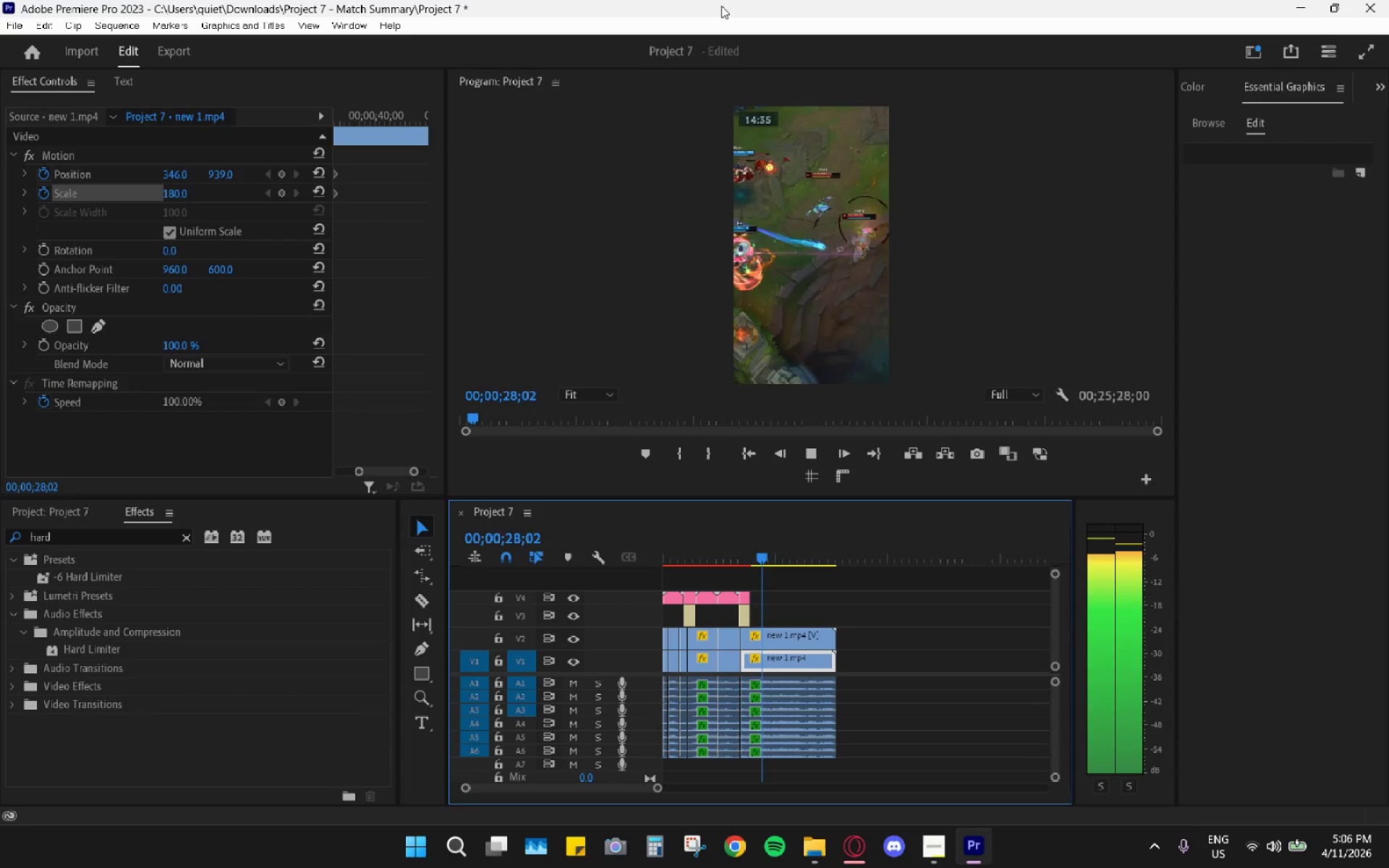 
key(Space)
 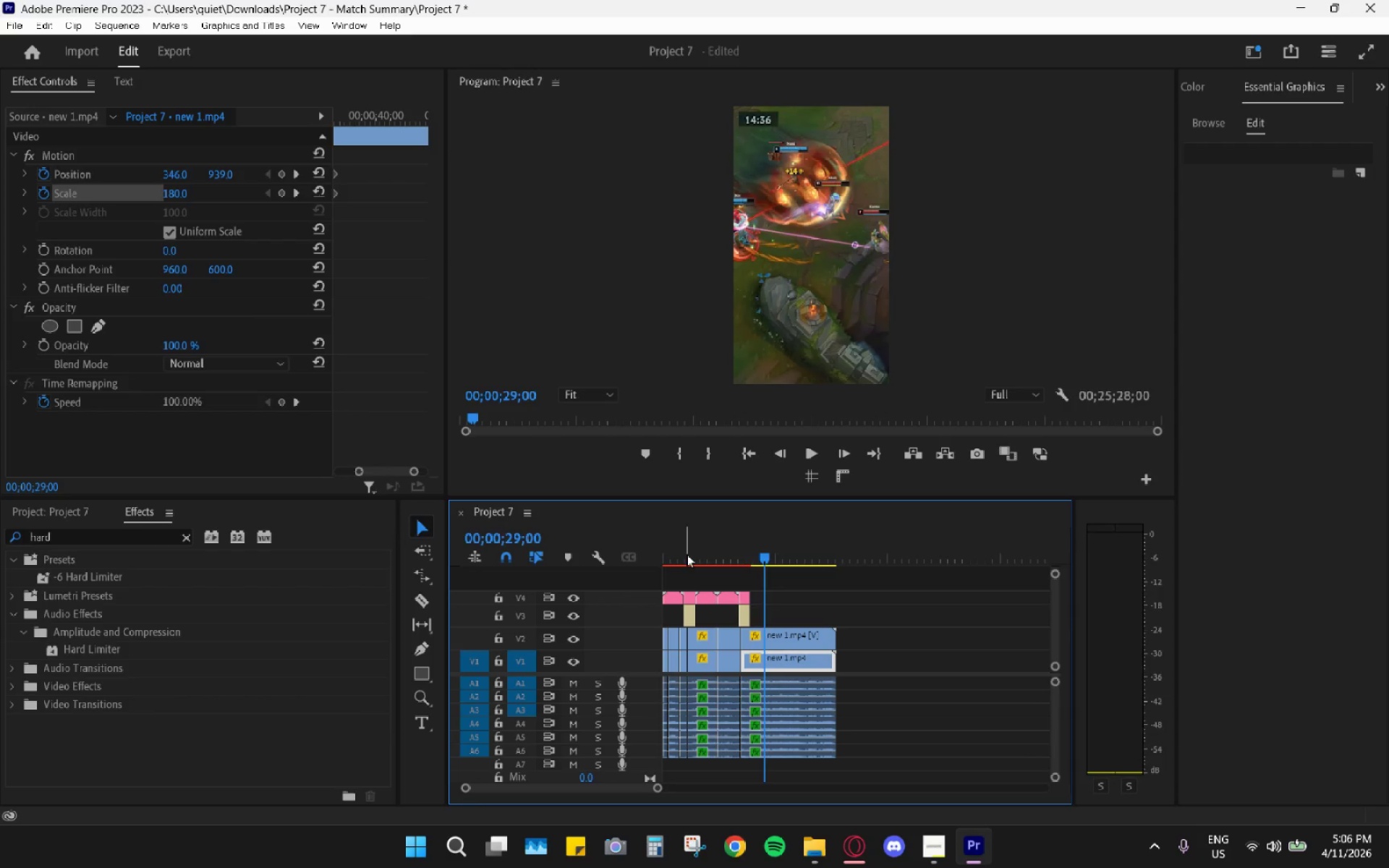 
hold_key(key=AltLeft, duration=0.8)
scroll: coordinate [762, 655], scroll_direction: up, amount: 16.0
 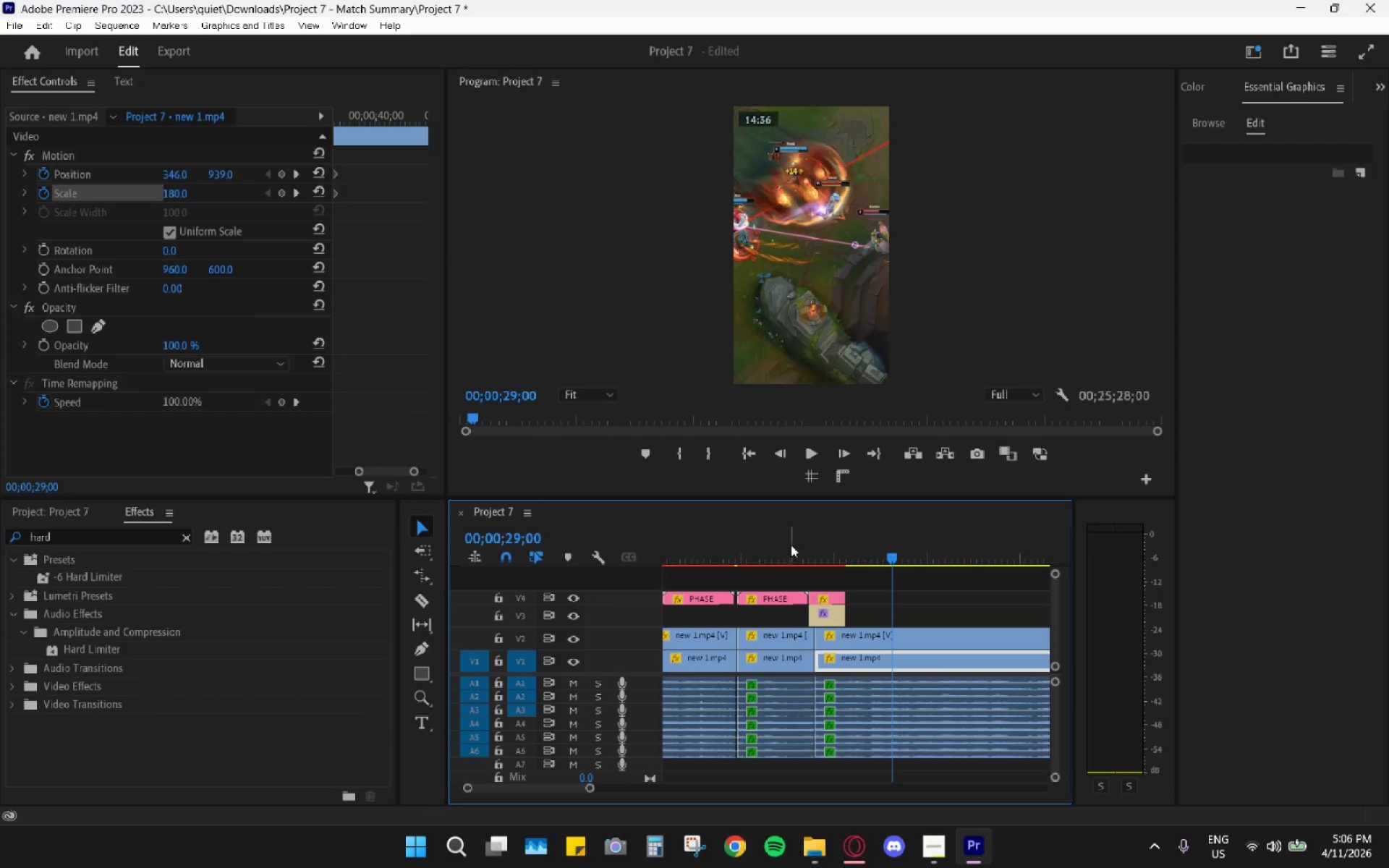 
left_click_drag(start_coordinate=[811, 548], to_coordinate=[817, 548])
 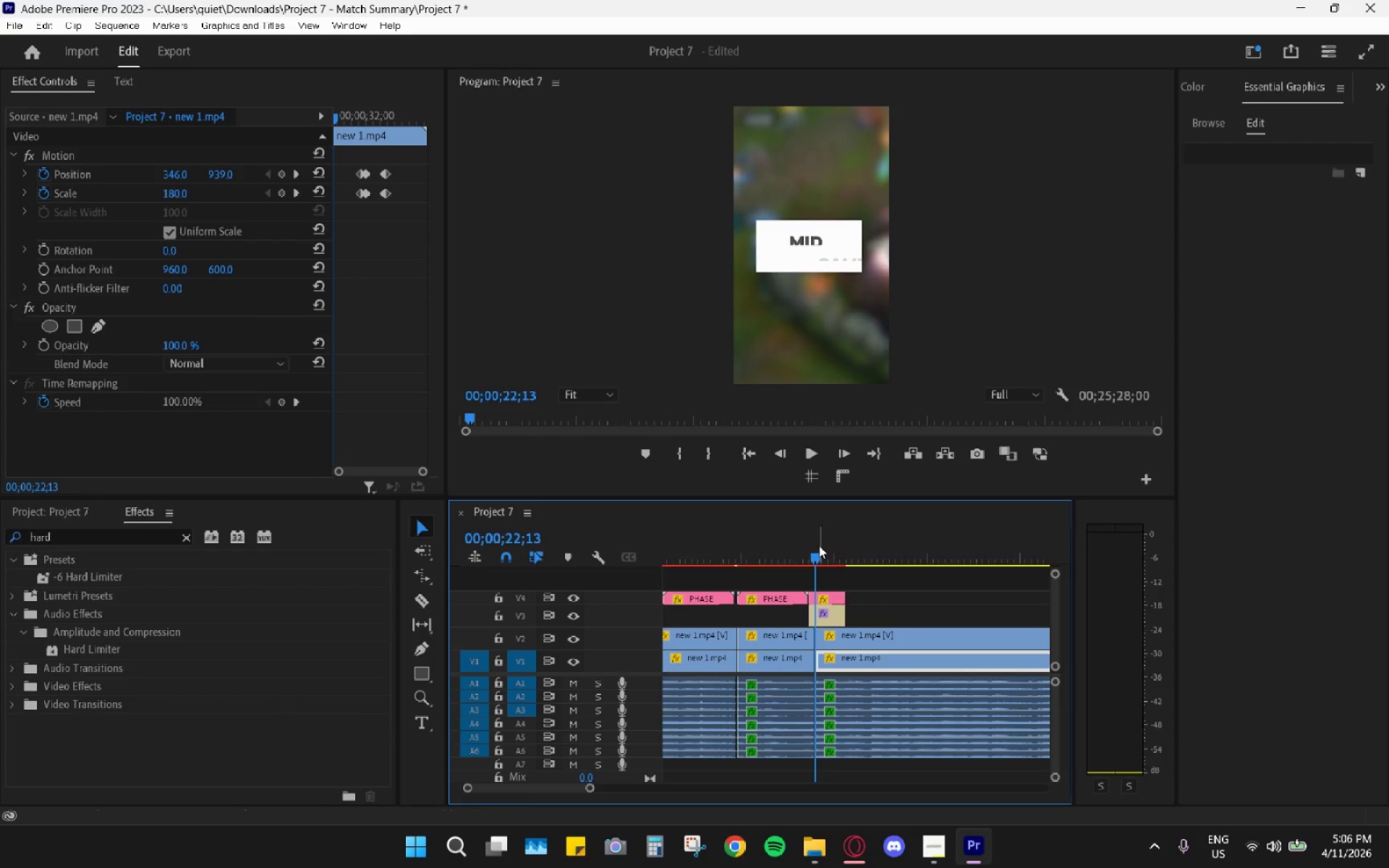 
left_click_drag(start_coordinate=[819, 545], to_coordinate=[778, 551])
 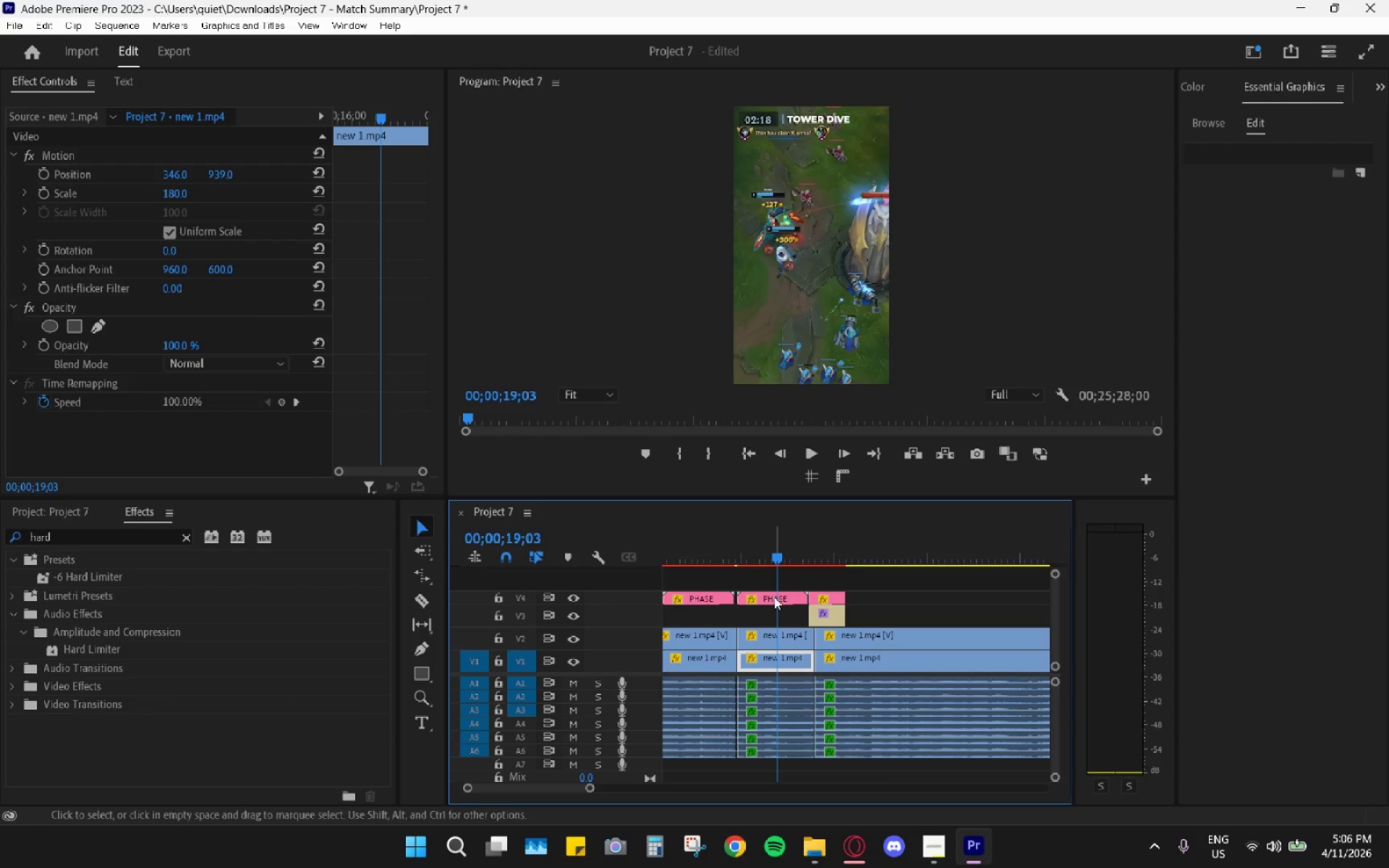 
left_click([774, 597])
 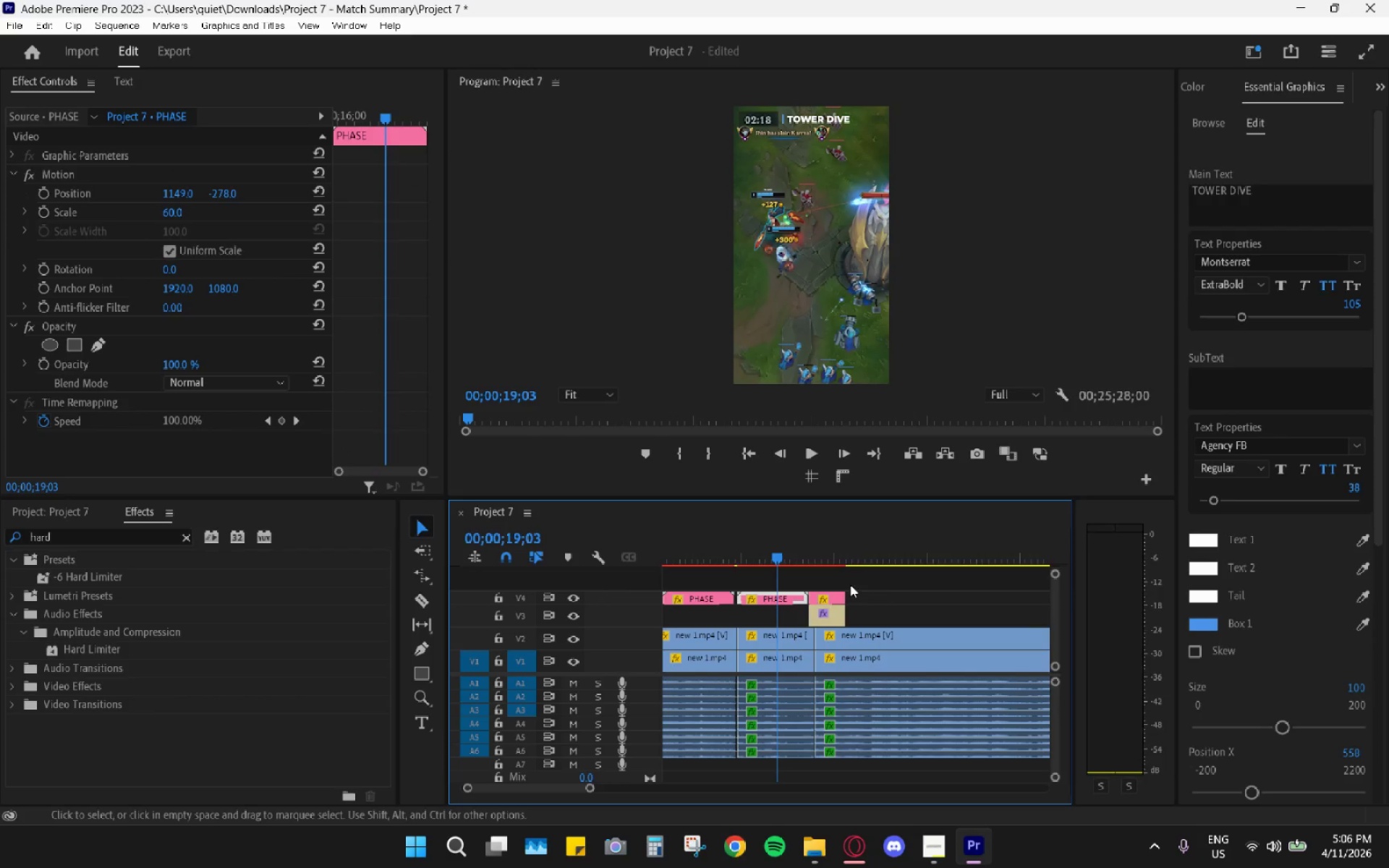 
key(Control+C)
 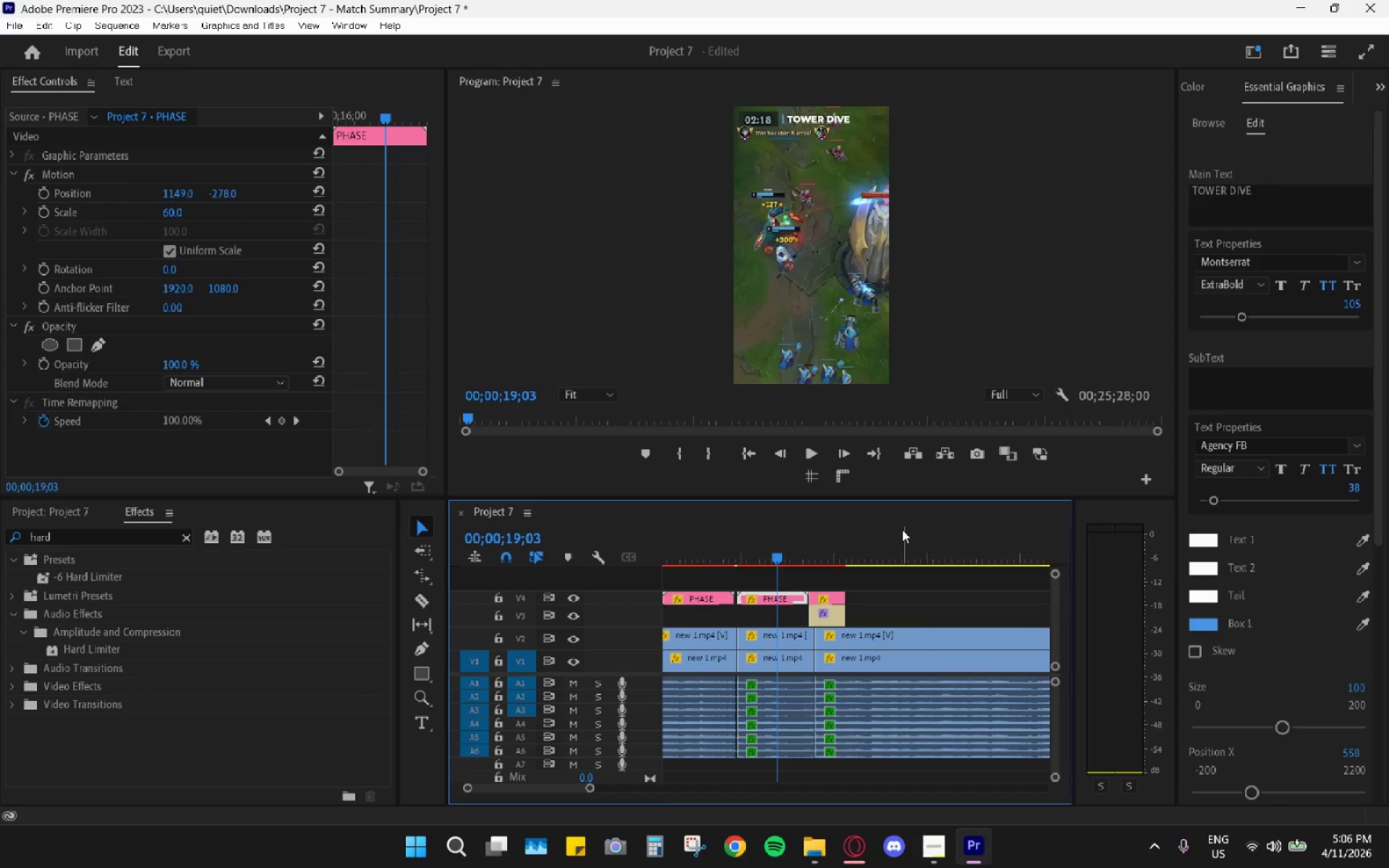 
left_click_drag(start_coordinate=[897, 532], to_coordinate=[849, 546])
 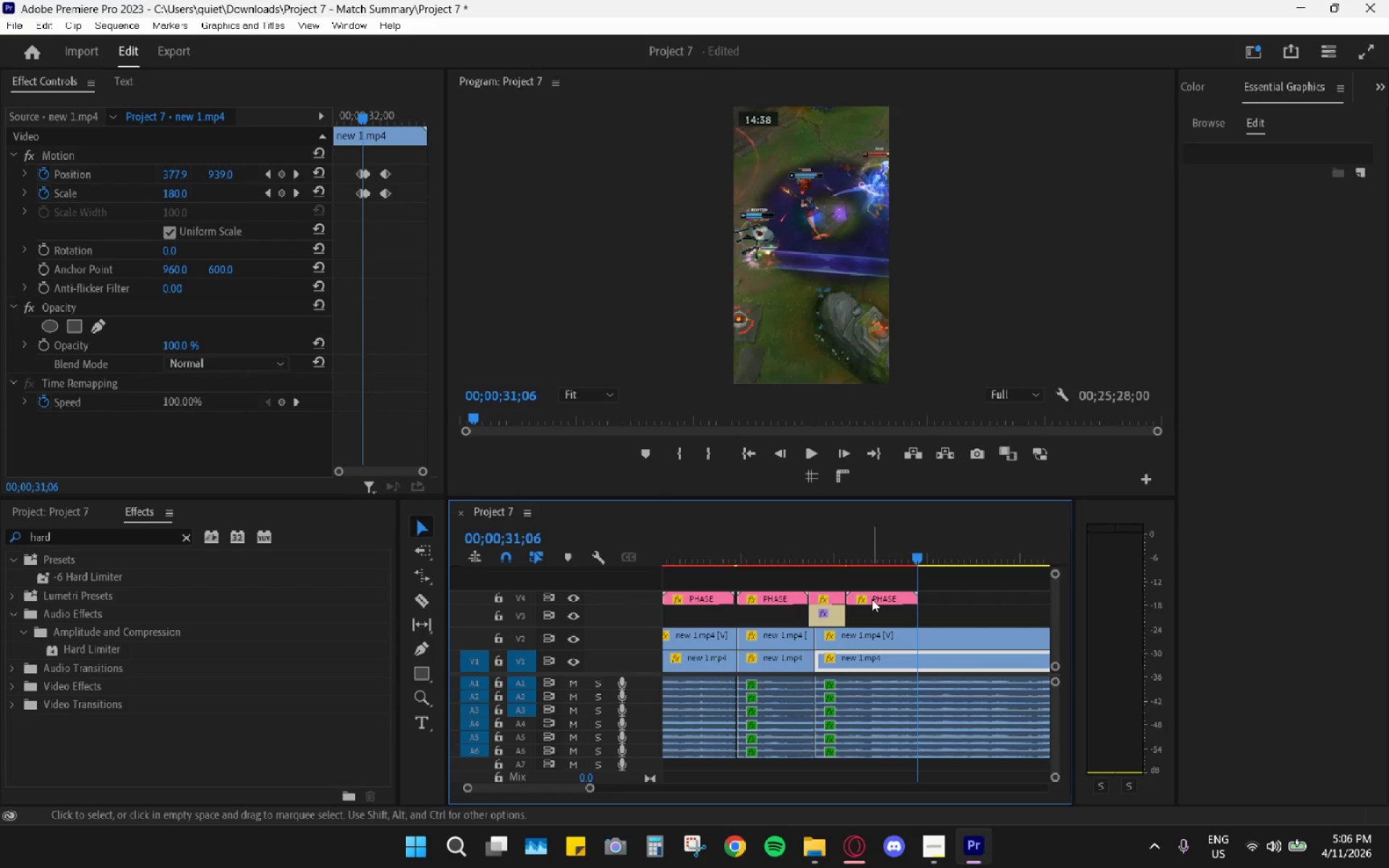 
key(Control+ControlLeft)
 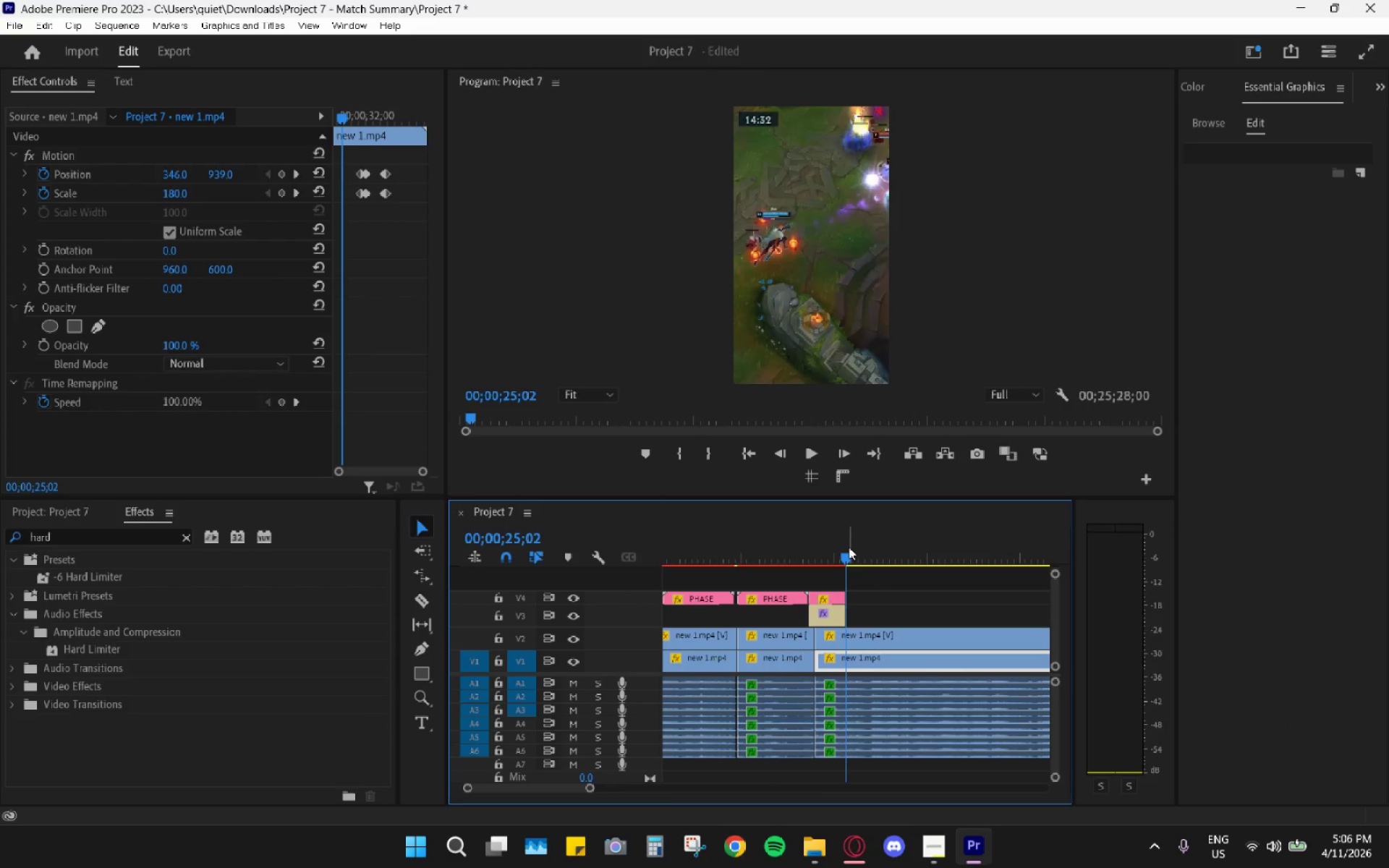 
key(Control+V)
 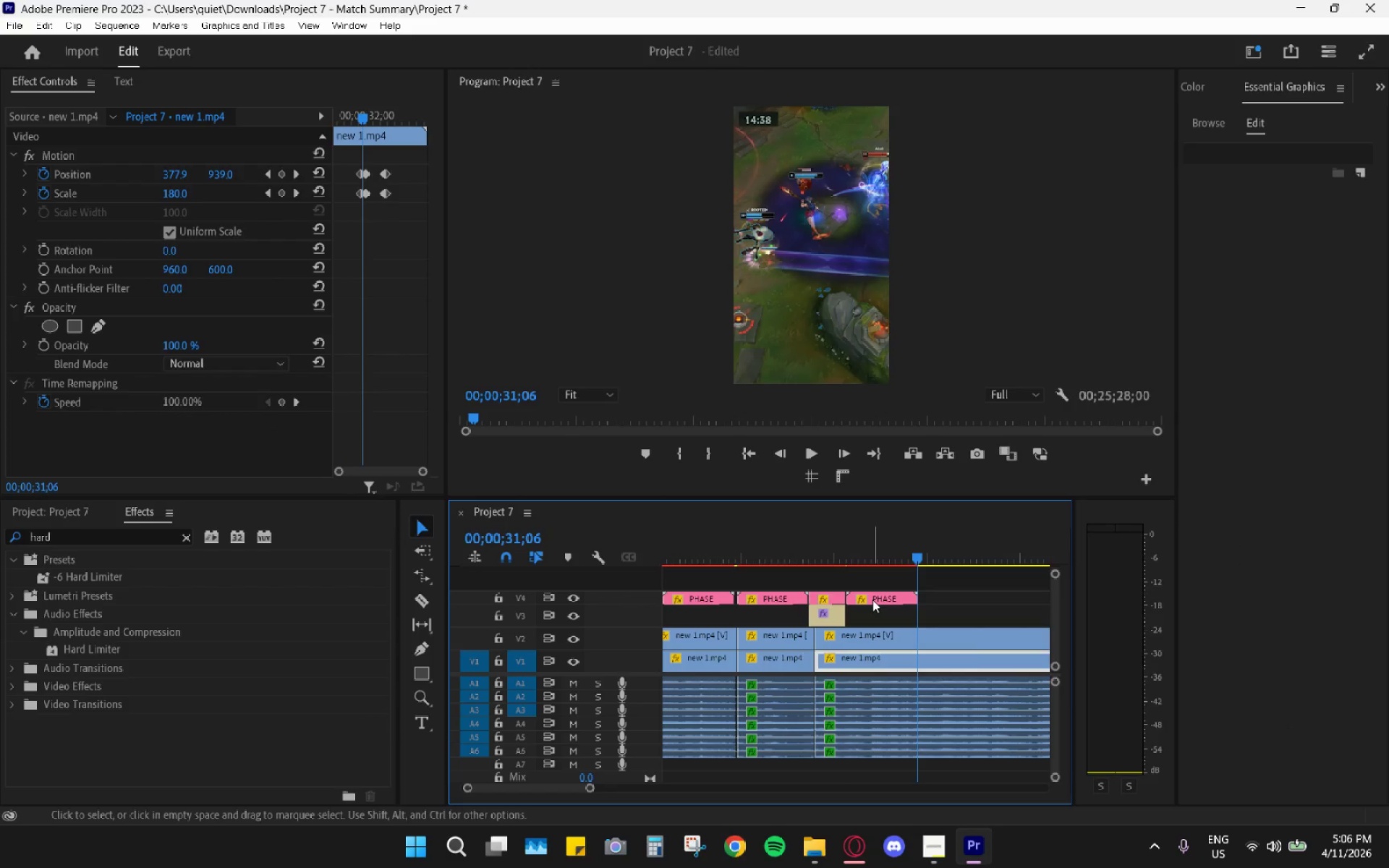 
left_click_drag(start_coordinate=[872, 600], to_coordinate=[869, 597])
 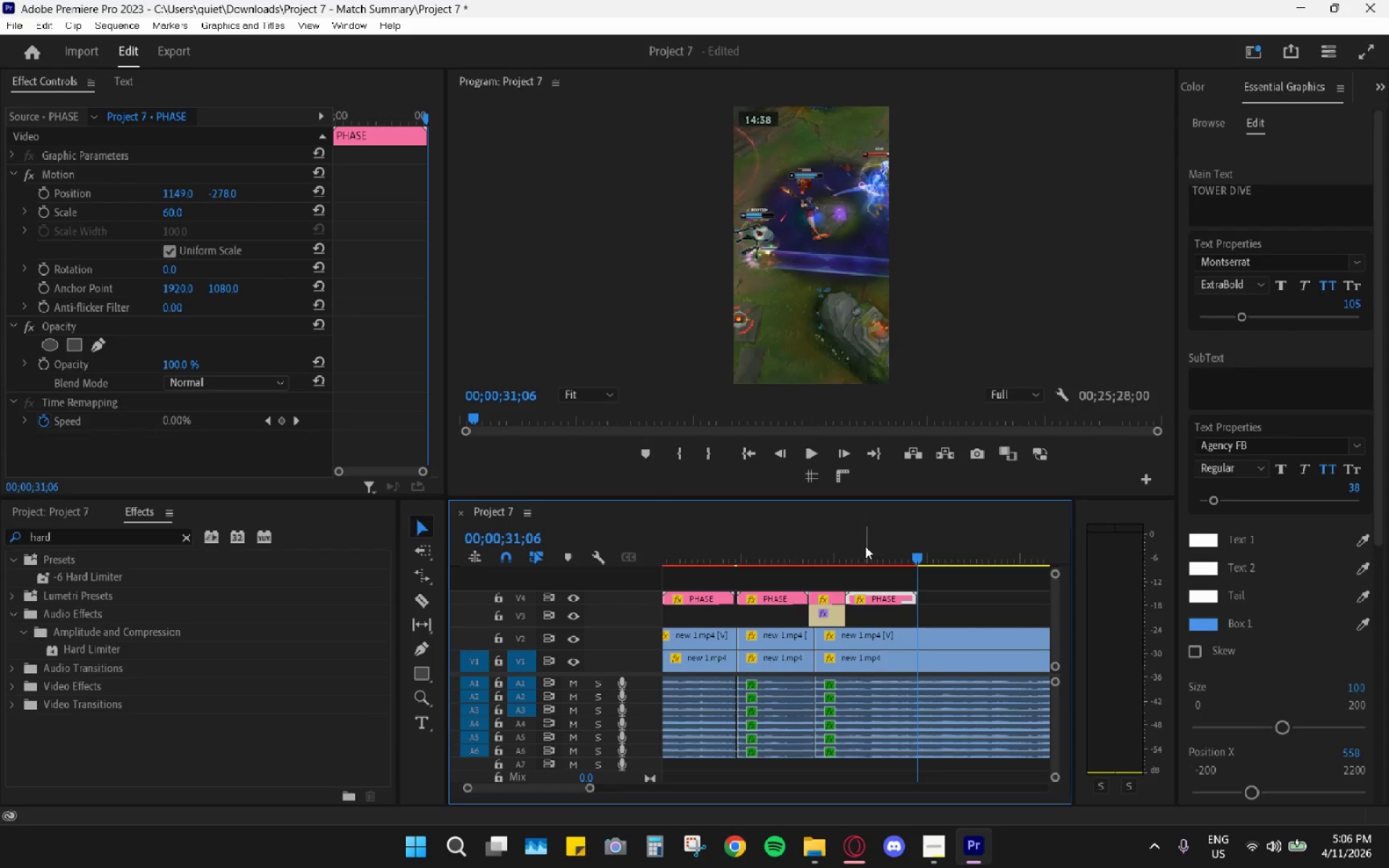 
left_click_drag(start_coordinate=[865, 546], to_coordinate=[854, 546])
 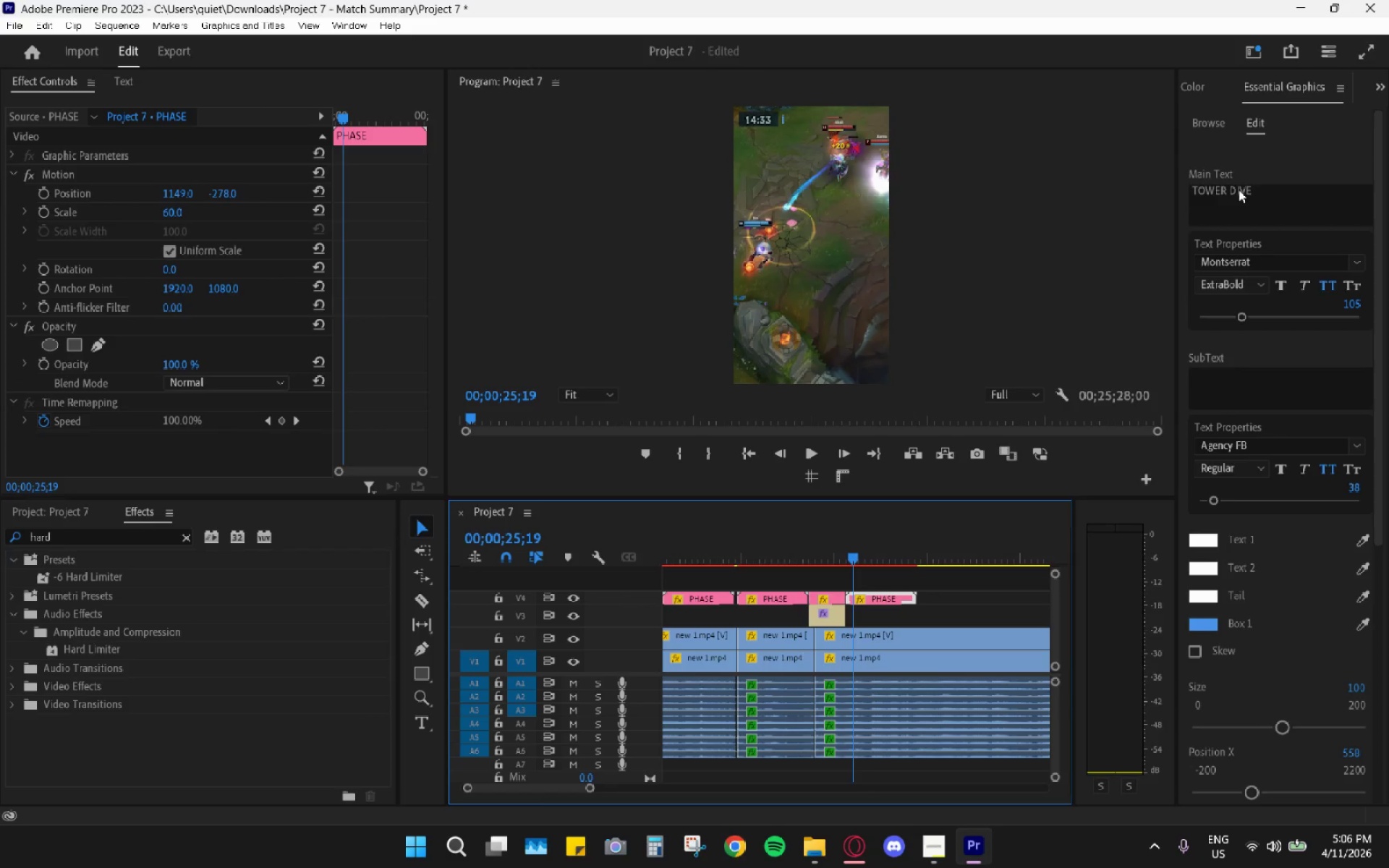 
triple_click([1235, 193])
 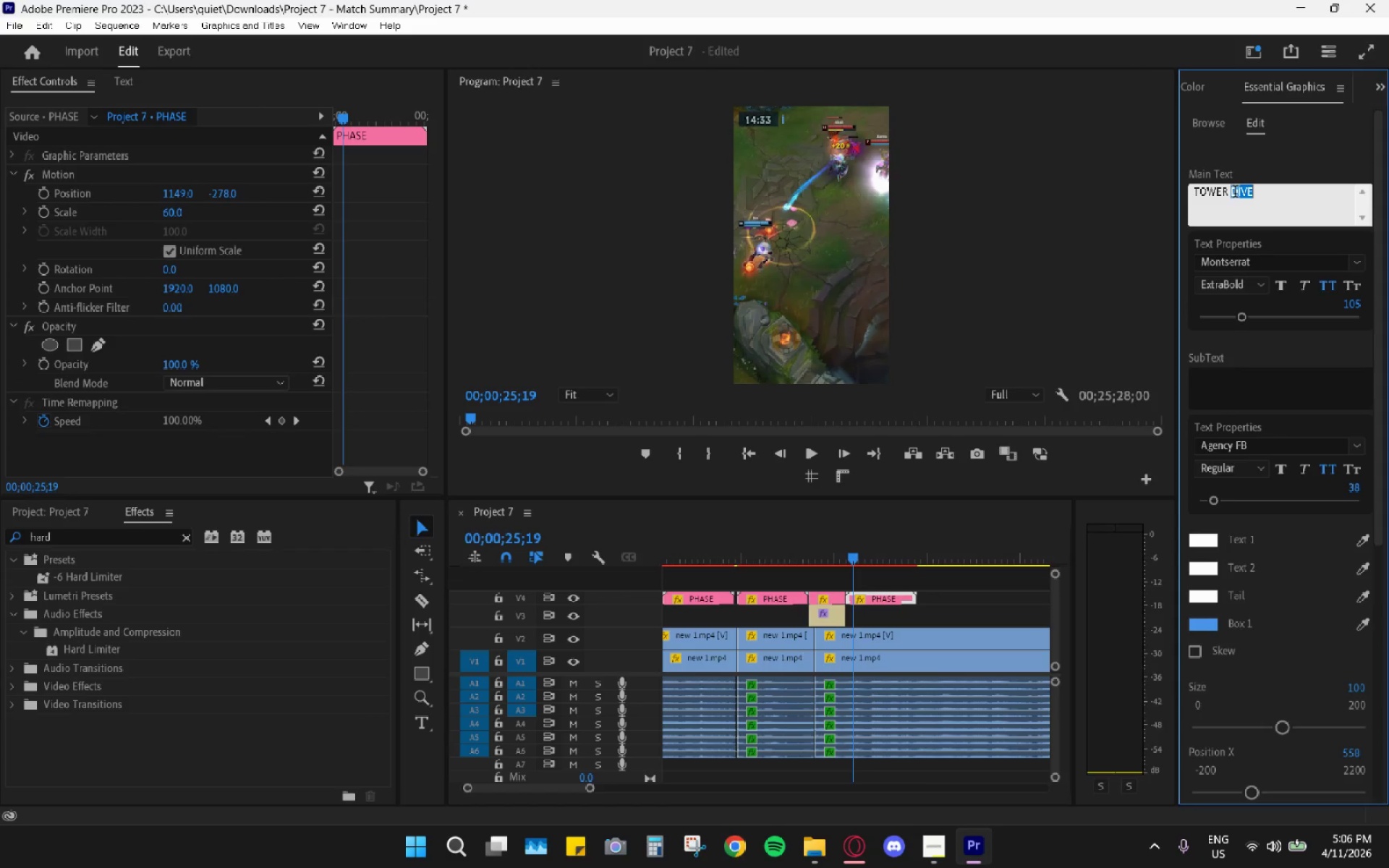 
triple_click([1235, 193])
 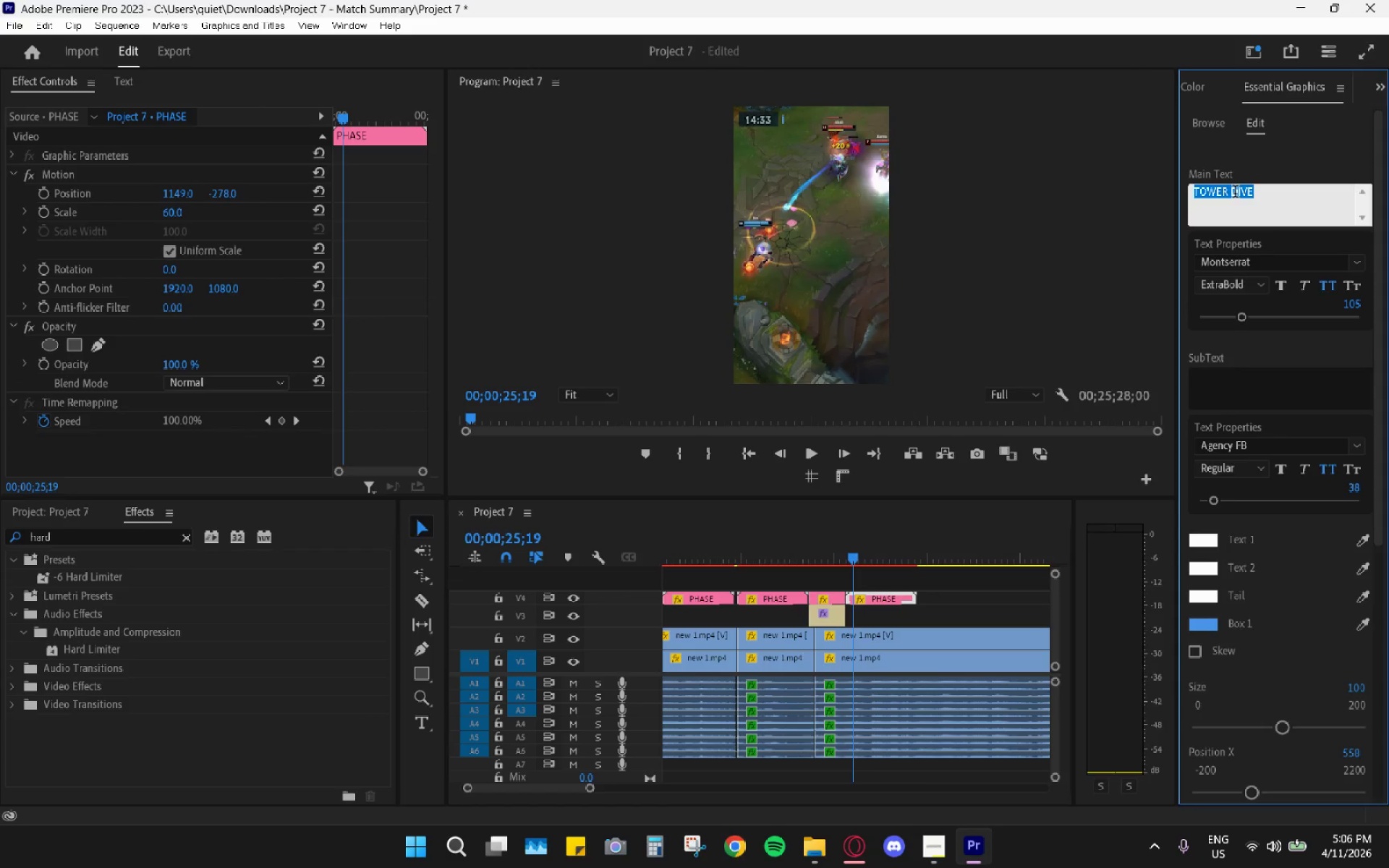 
type(CLASH)
 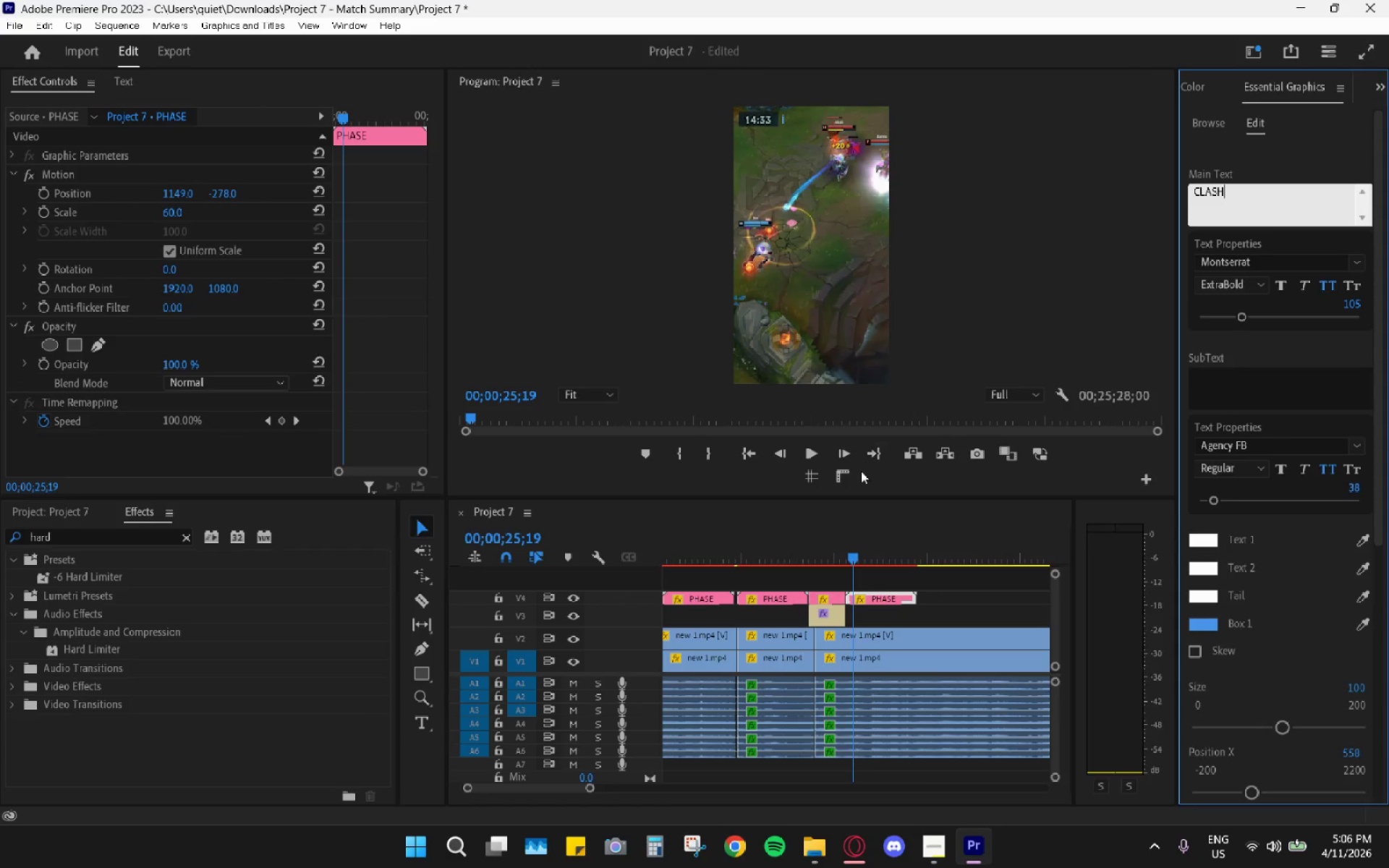 
left_click_drag(start_coordinate=[823, 556], to_coordinate=[643, 552])
 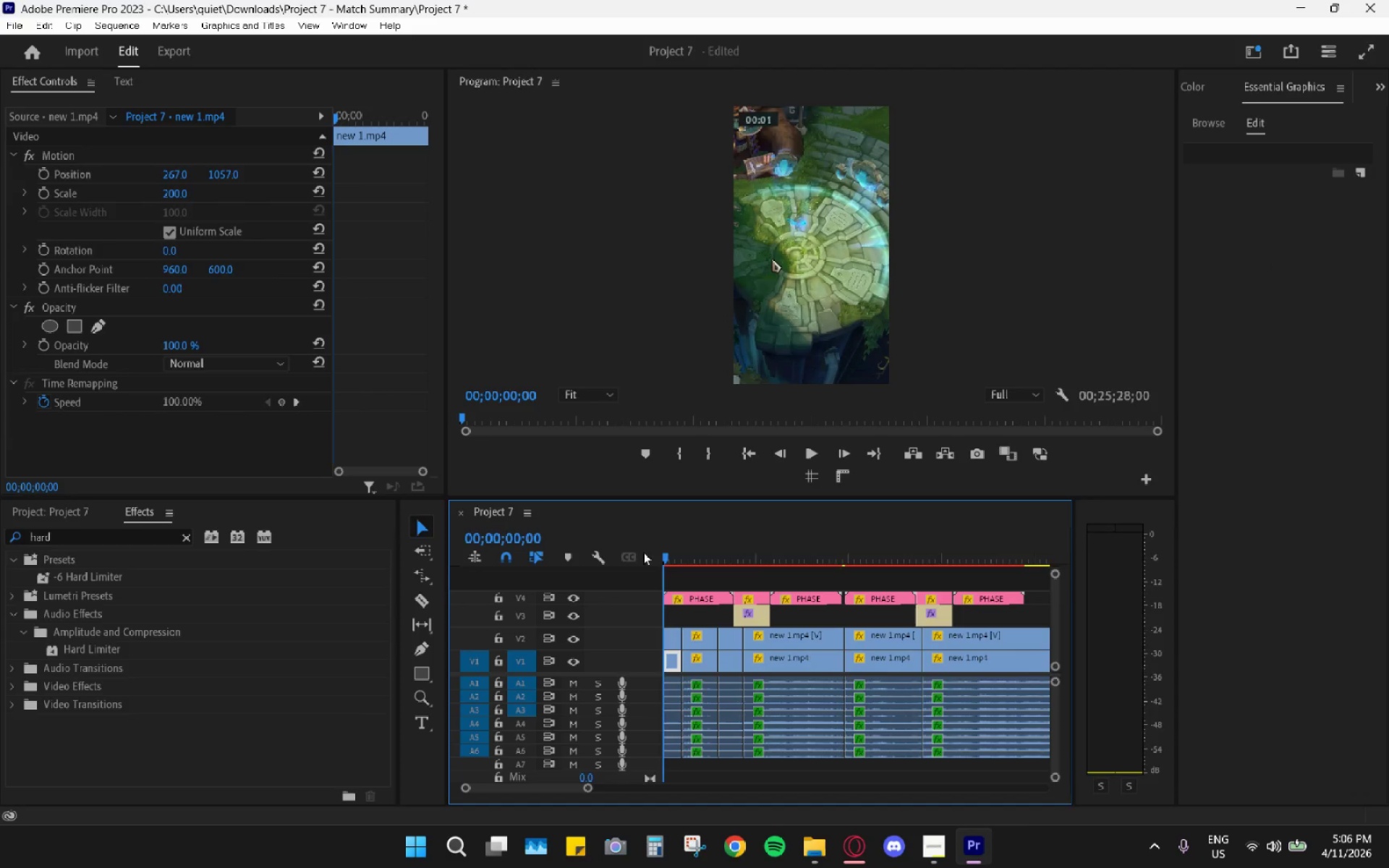 
key(Space)
 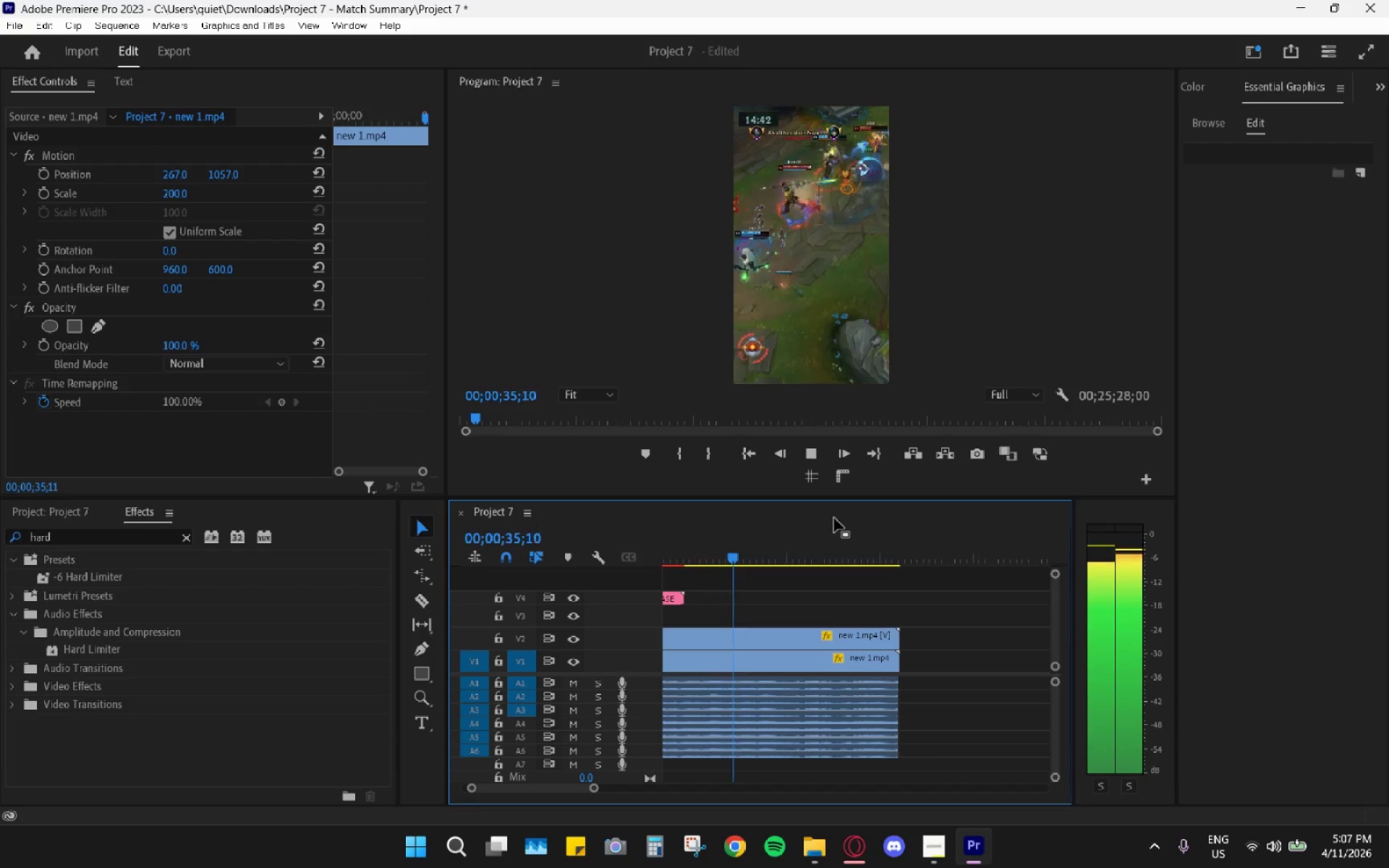 
wait(40.95)
 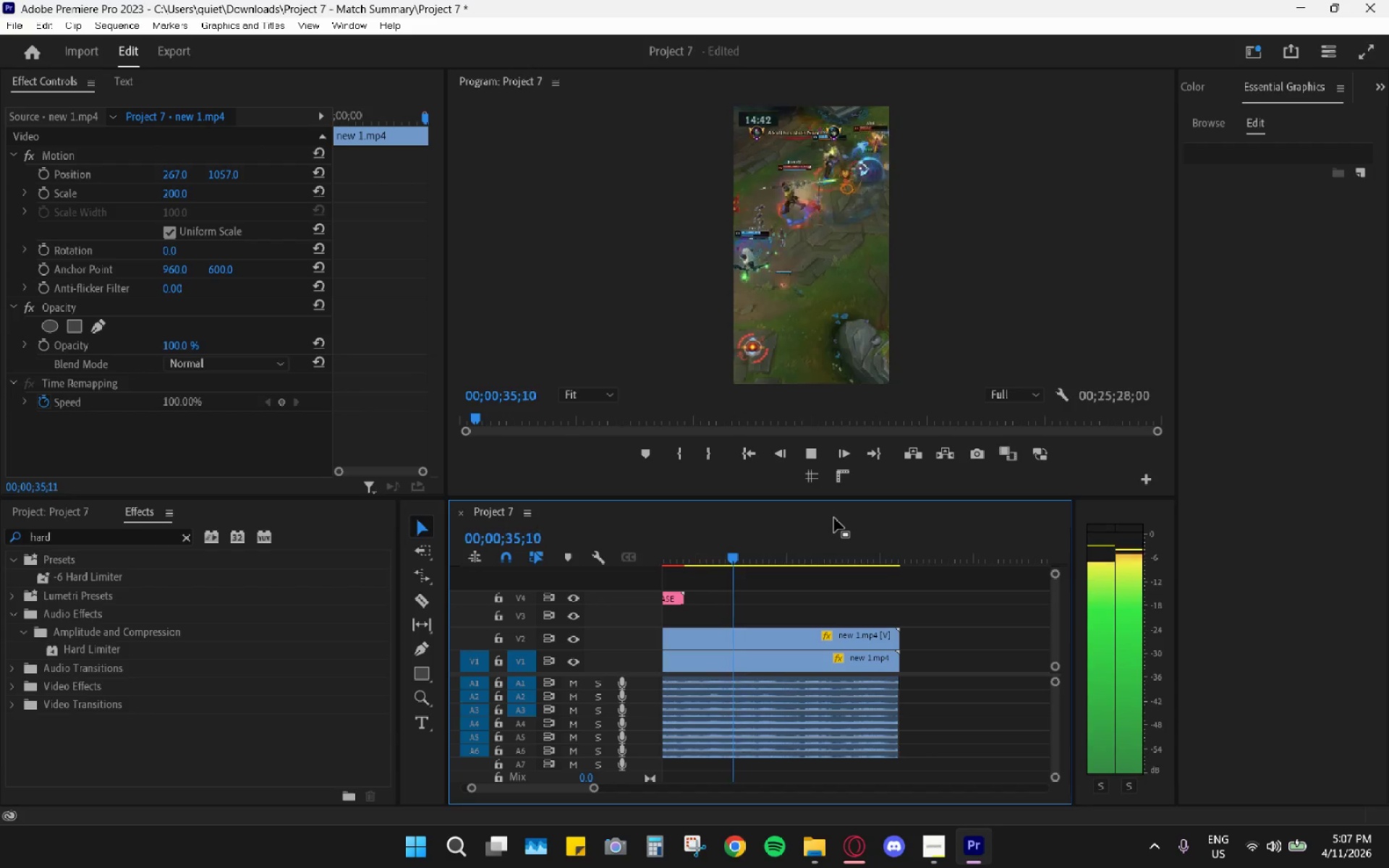 
key(Space)
 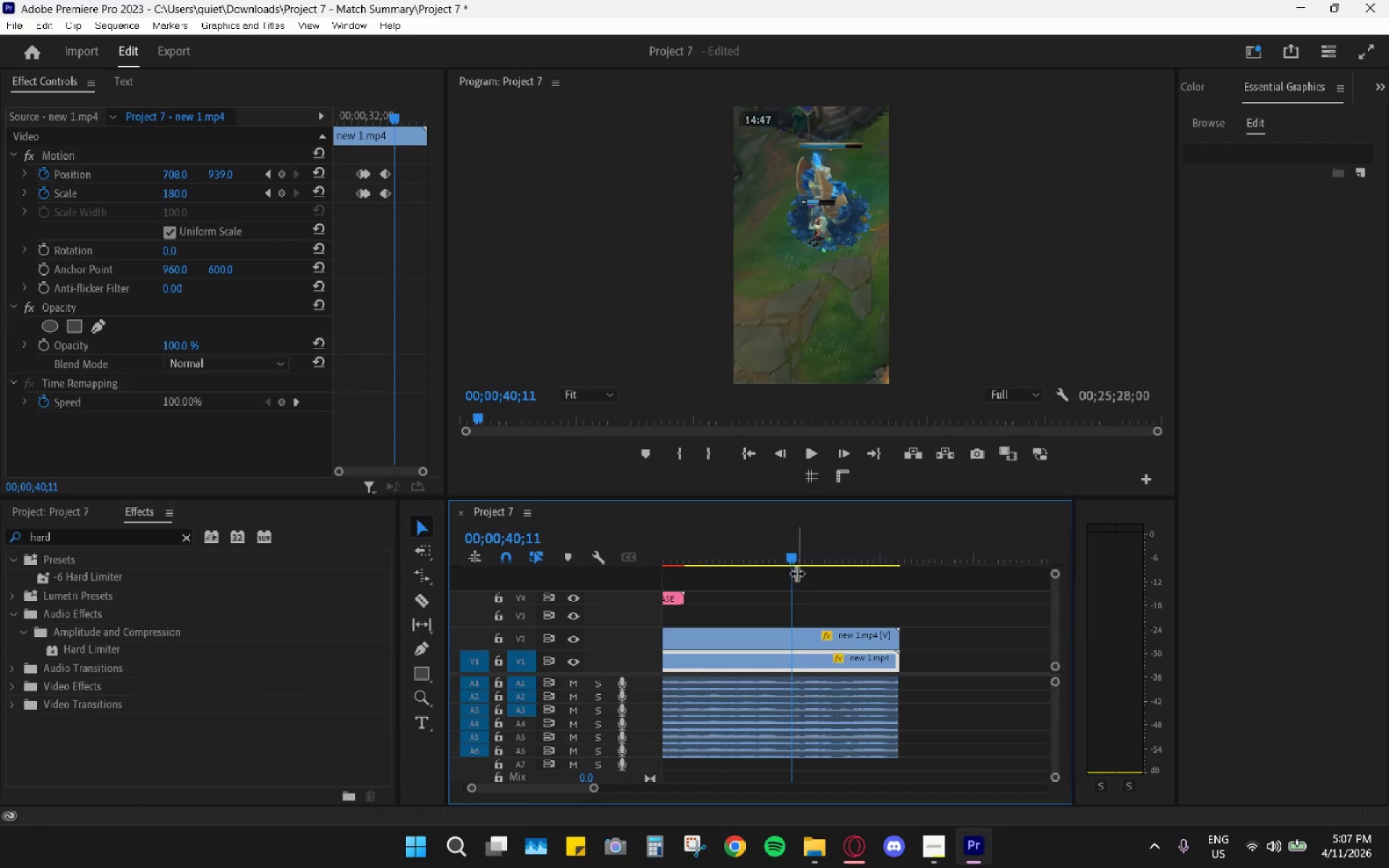 
key(C)
 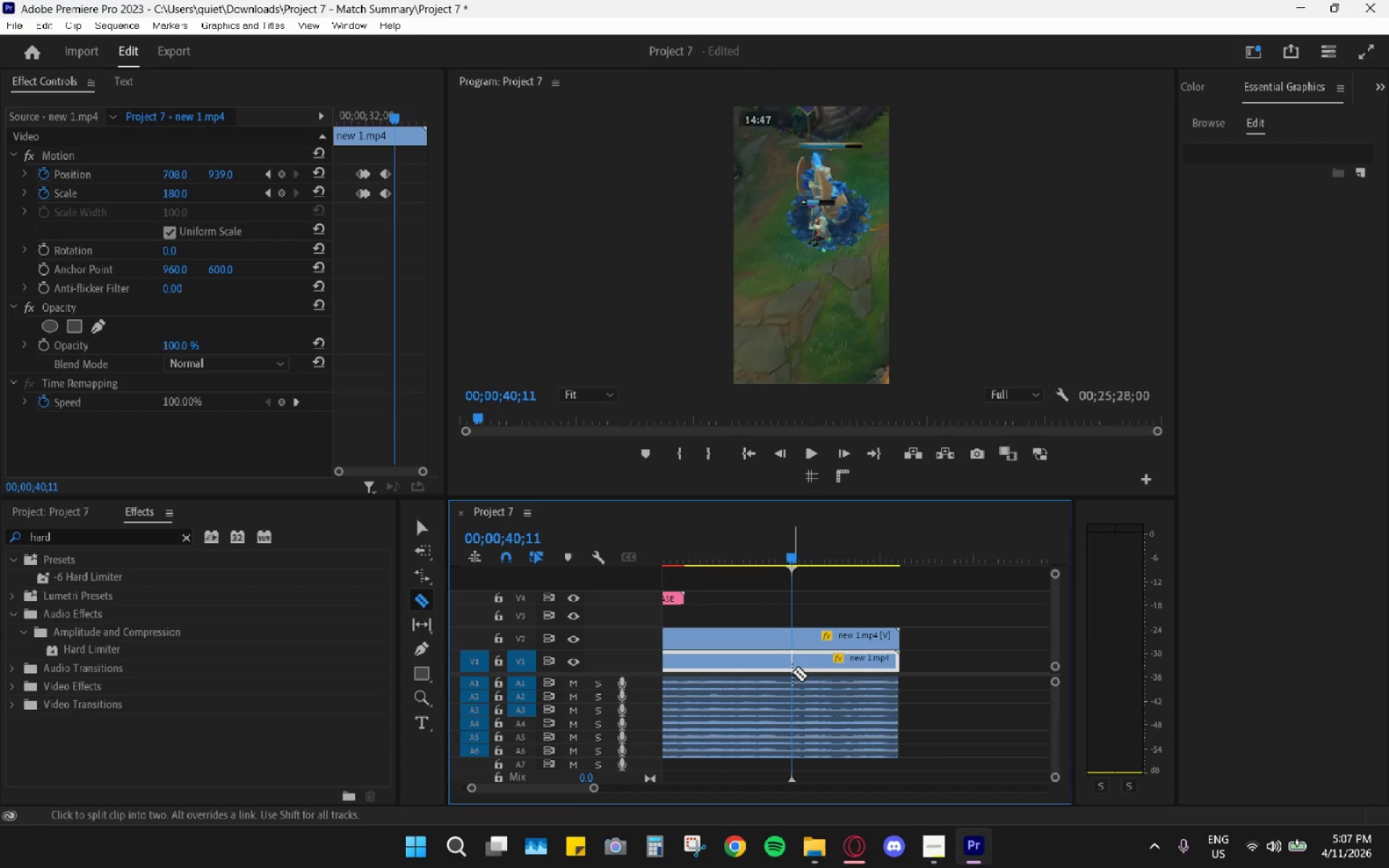 
left_click_drag(start_coordinate=[792, 672], to_coordinate=[792, 663])
 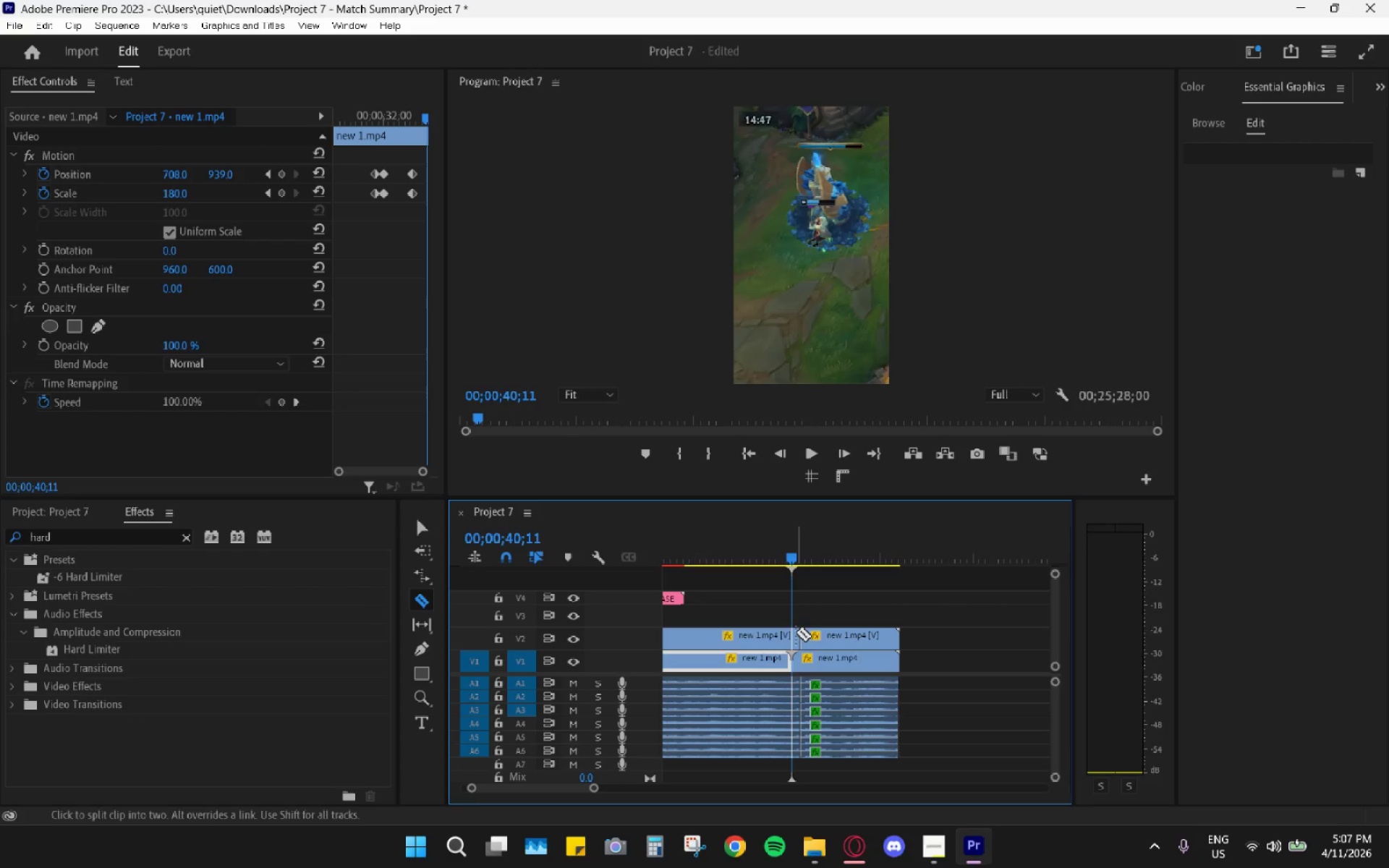 
triple_click([794, 634])
 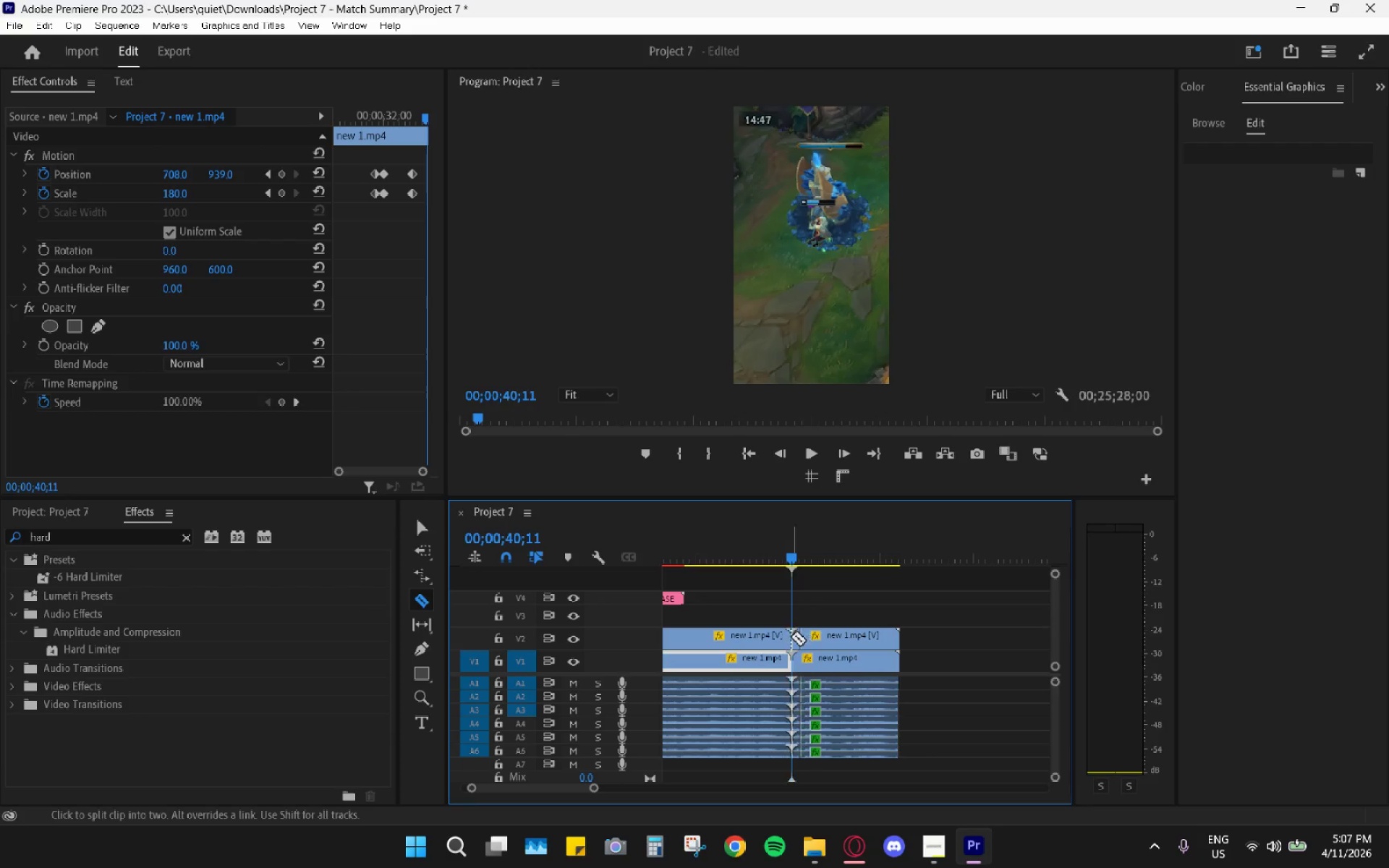 
left_click([791, 637])
 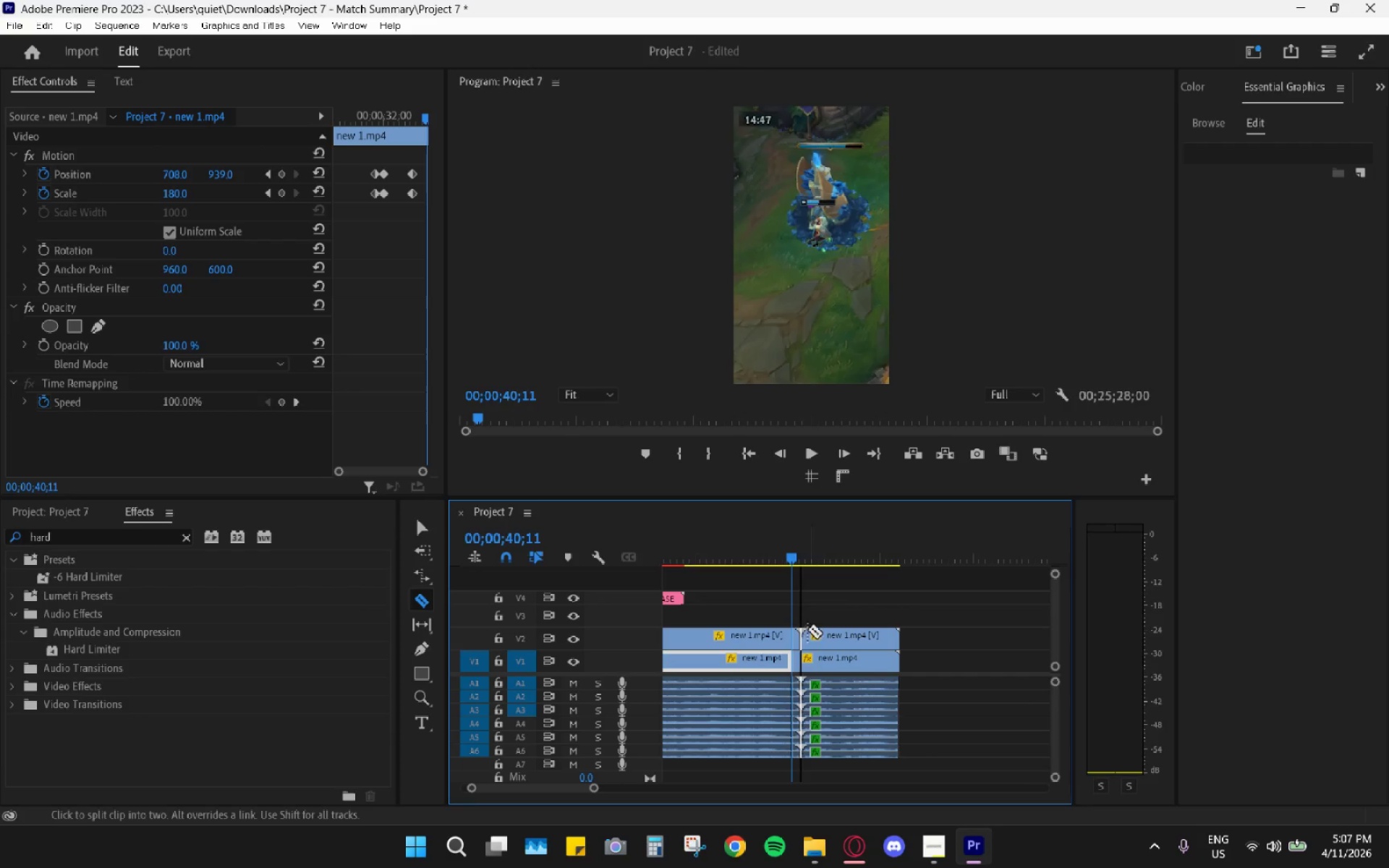 
key(V)
 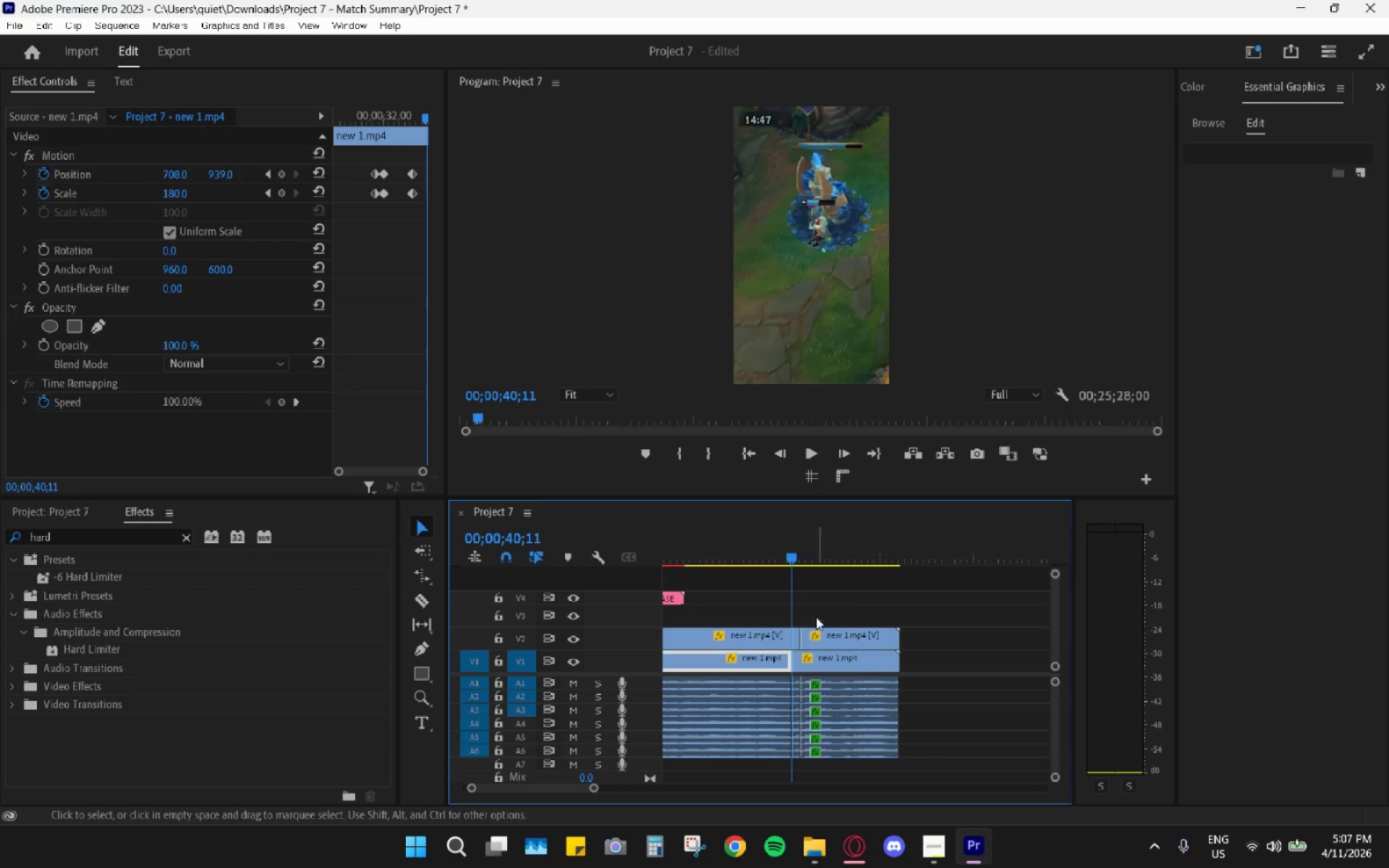 
left_click_drag(start_coordinate=[828, 600], to_coordinate=[804, 711])
 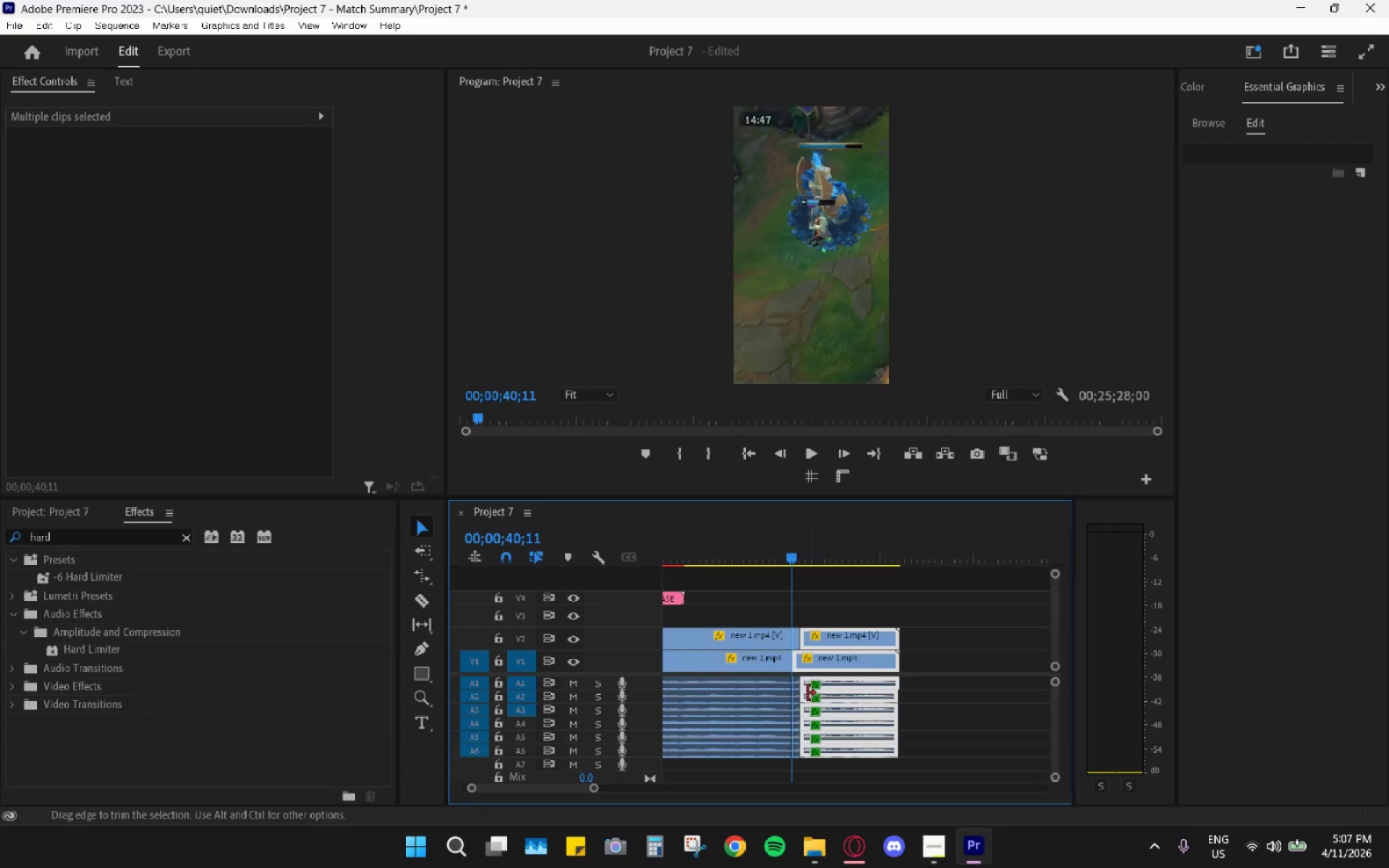 
key(H)
 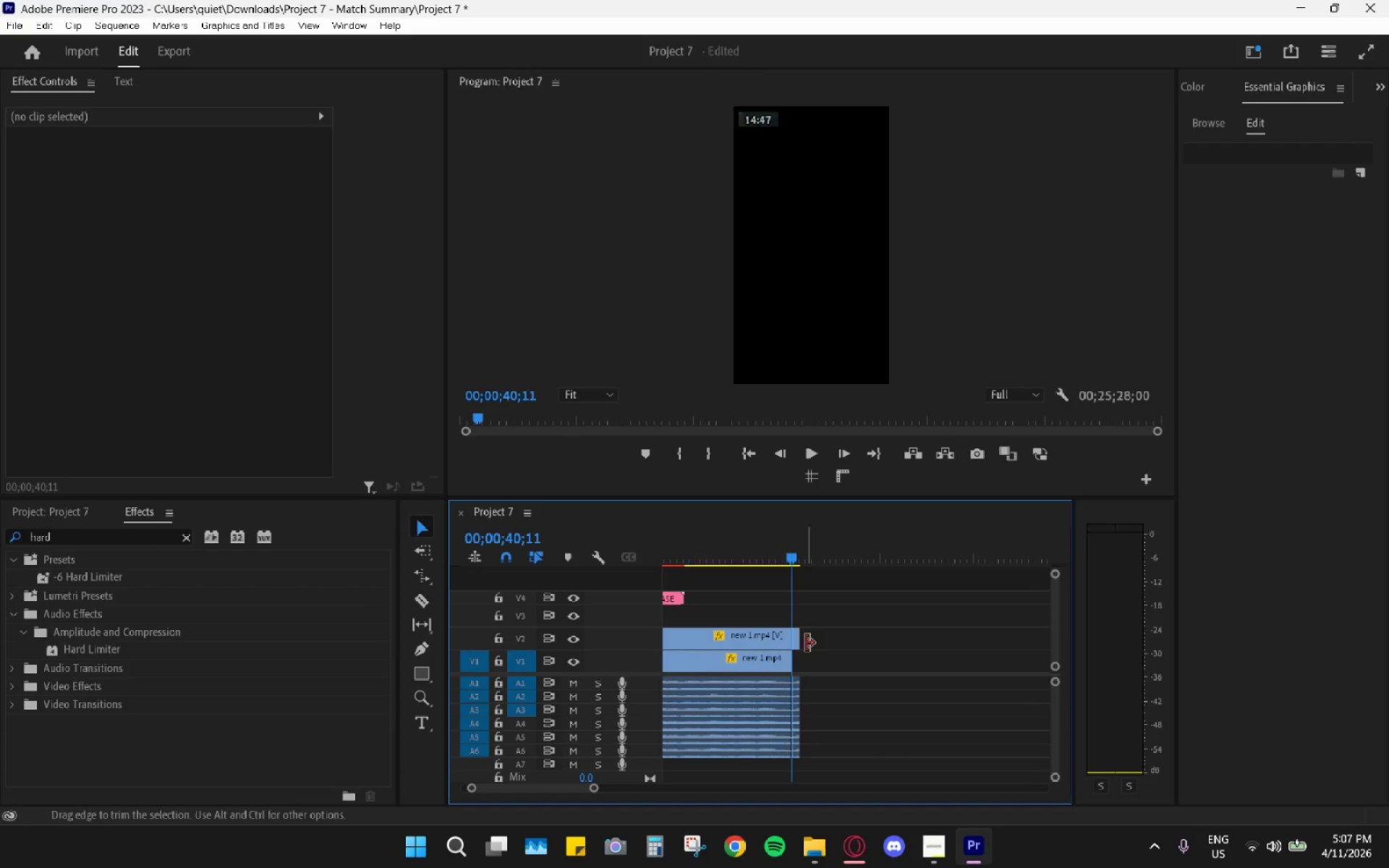 
left_click([804, 637])
 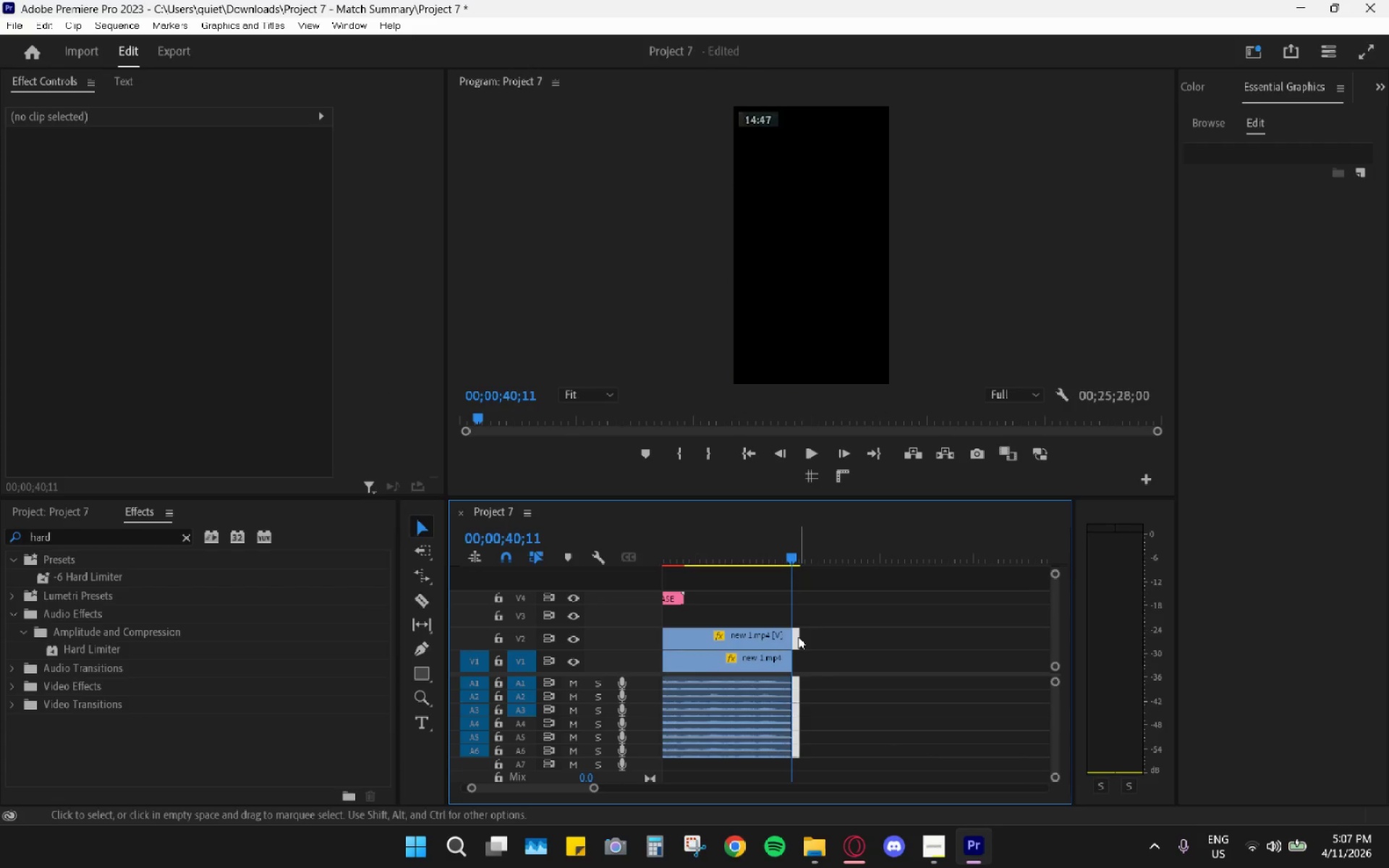 
key(H)
 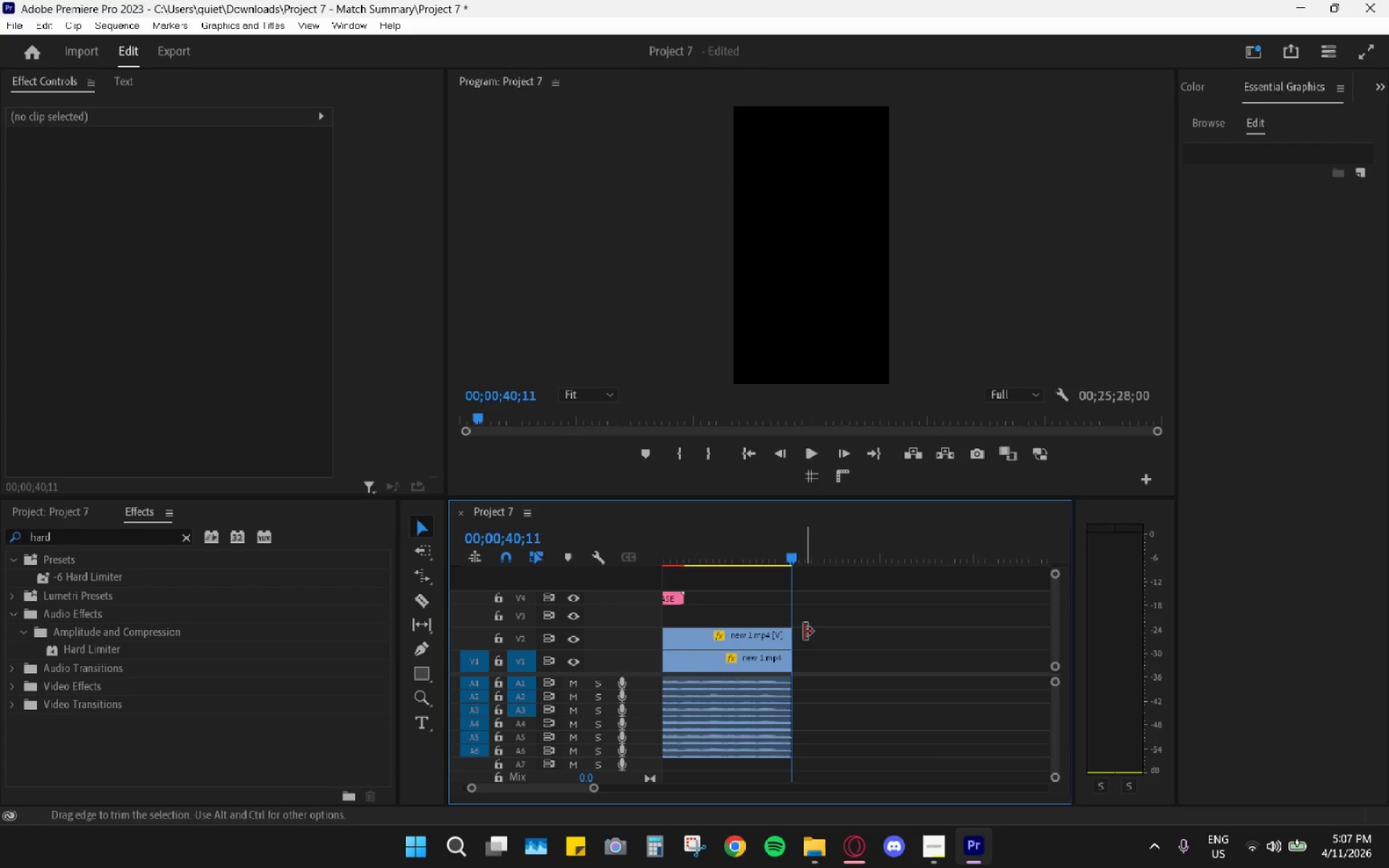 
hold_key(key=AltLeft, duration=0.86)
scroll: coordinate [802, 632], scroll_direction: down, amount: 18.0
 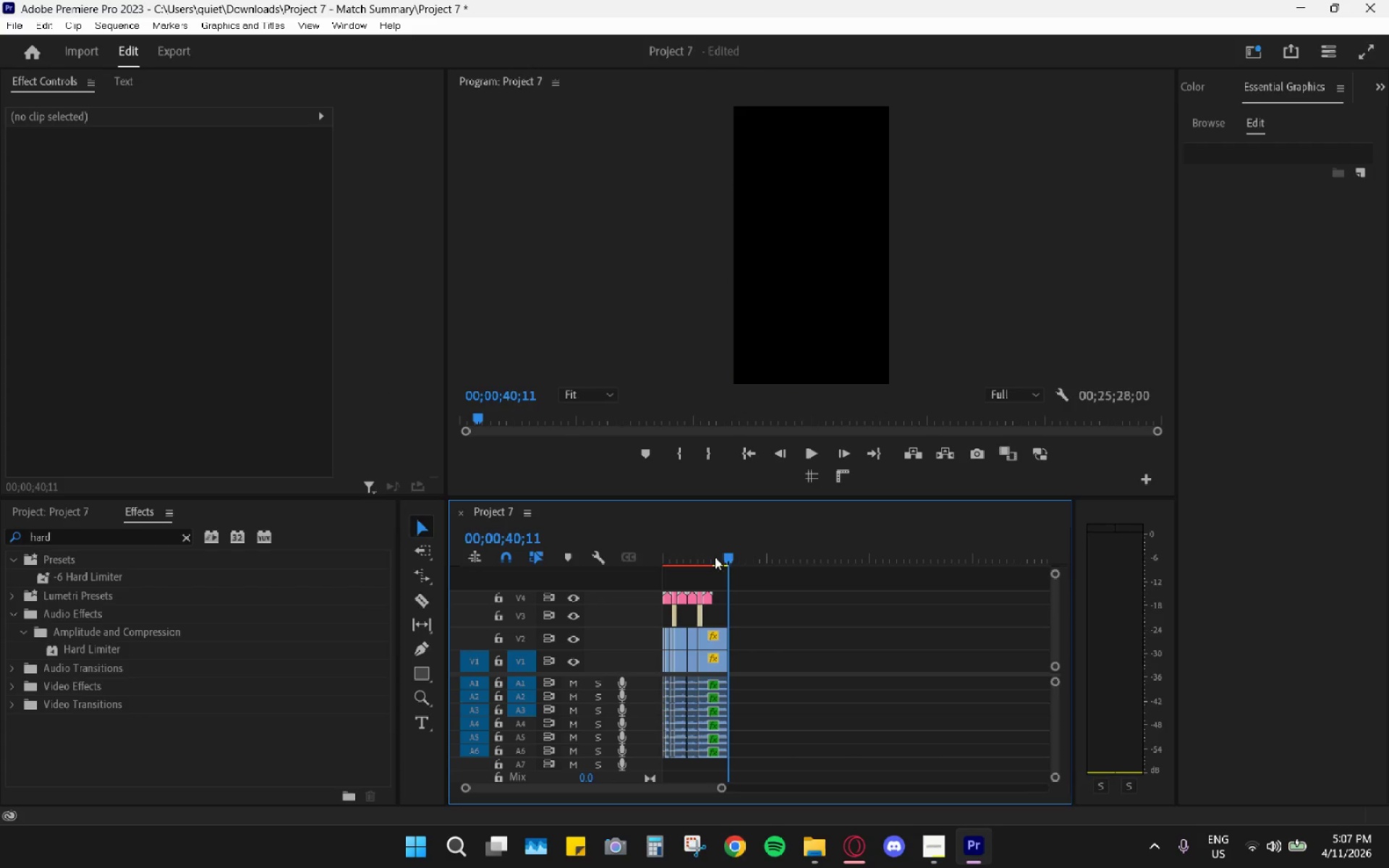 
left_click_drag(start_coordinate=[718, 553], to_coordinate=[629, 547])
 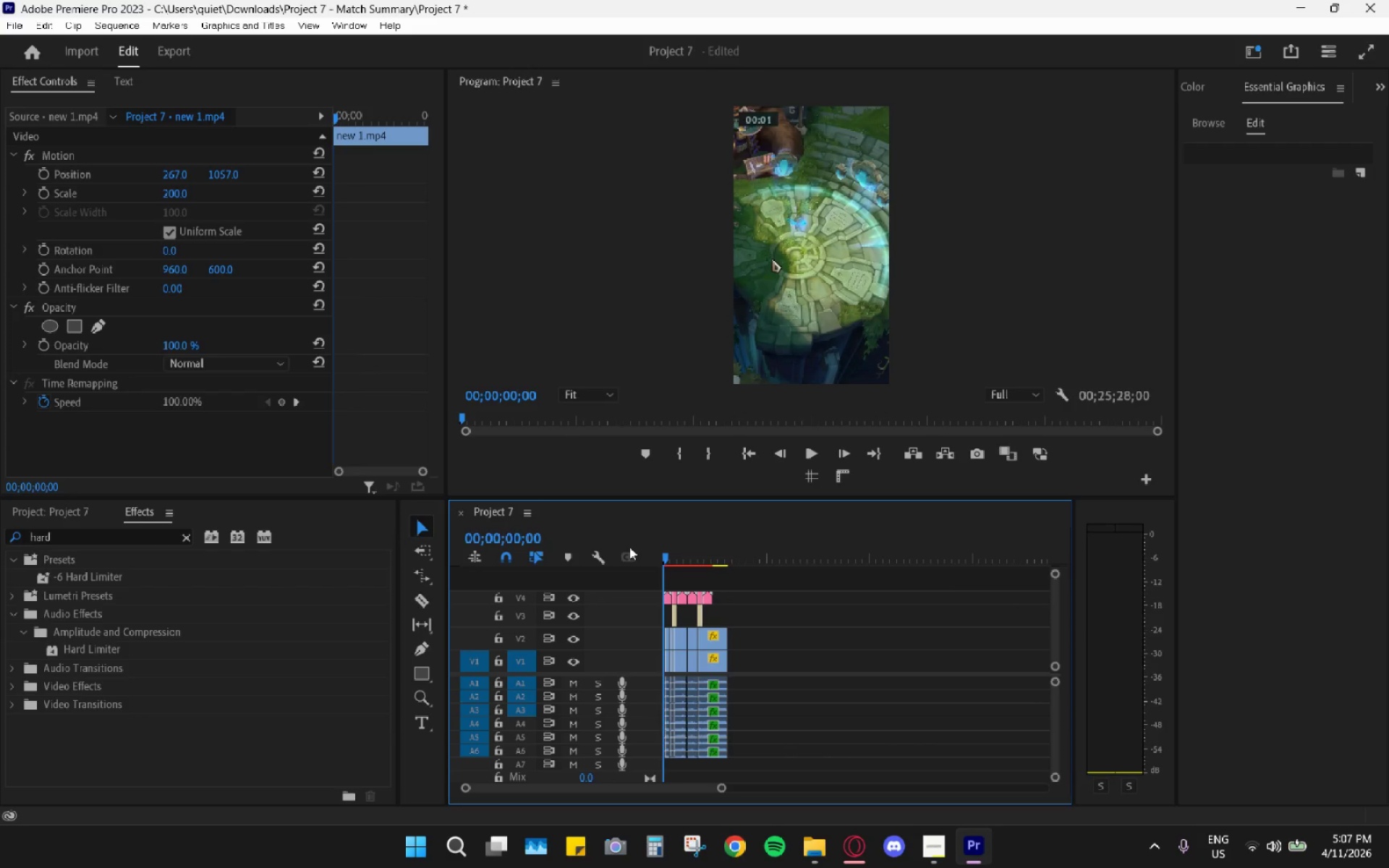 
key(Space)
 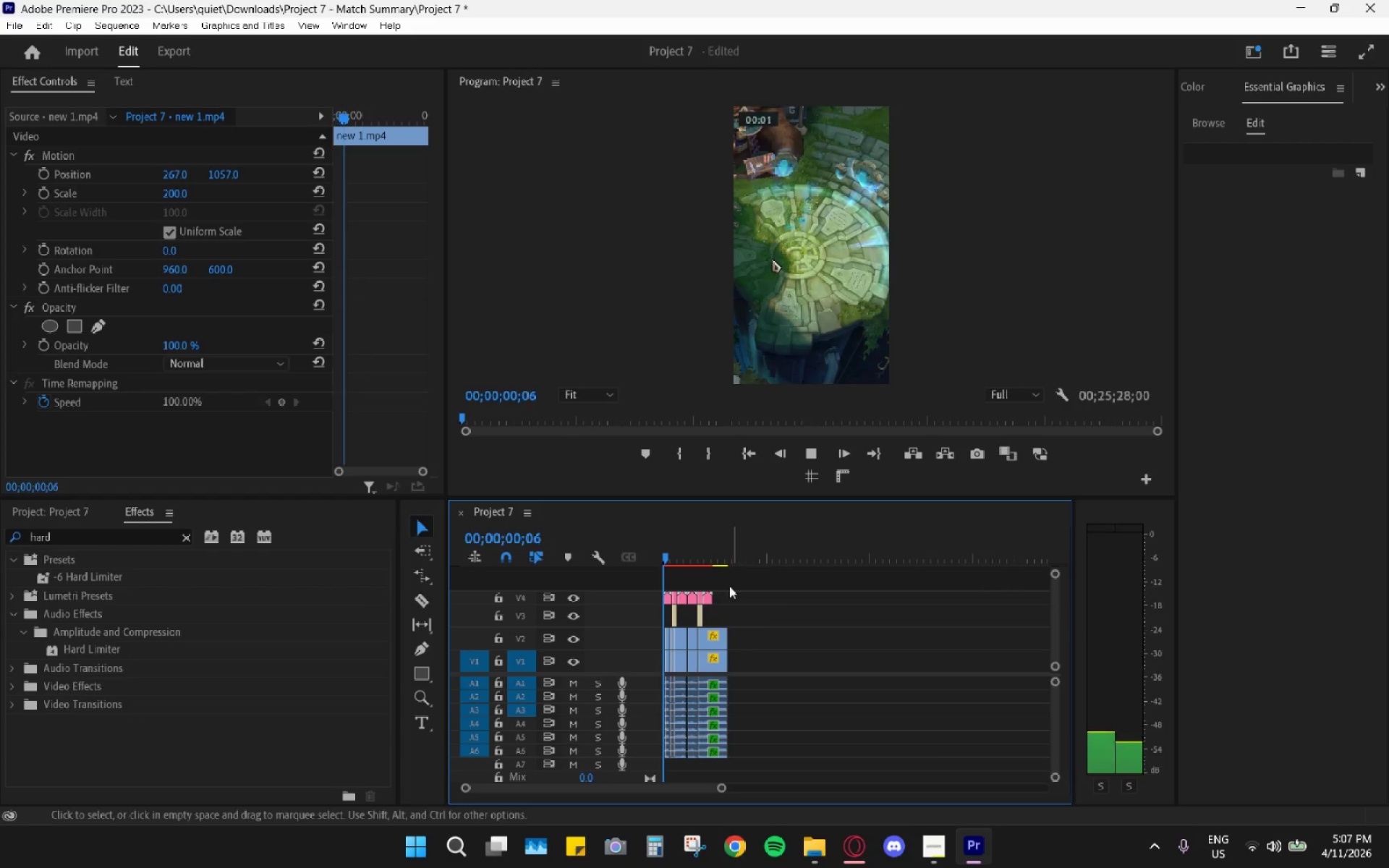 
left_click_drag(start_coordinate=[705, 558], to_coordinate=[726, 566])
 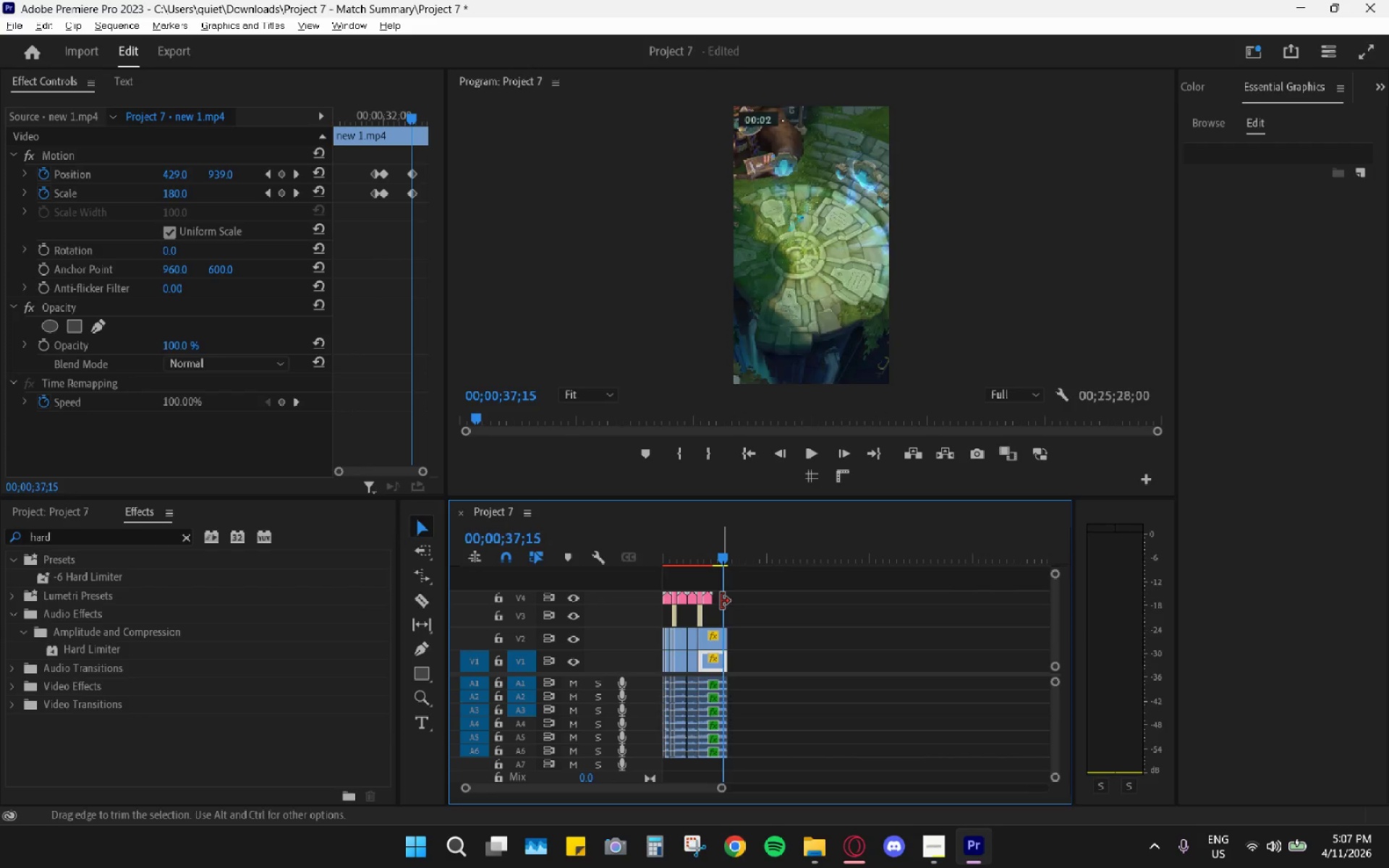 
hold_key(key=AltLeft, duration=1.5)
 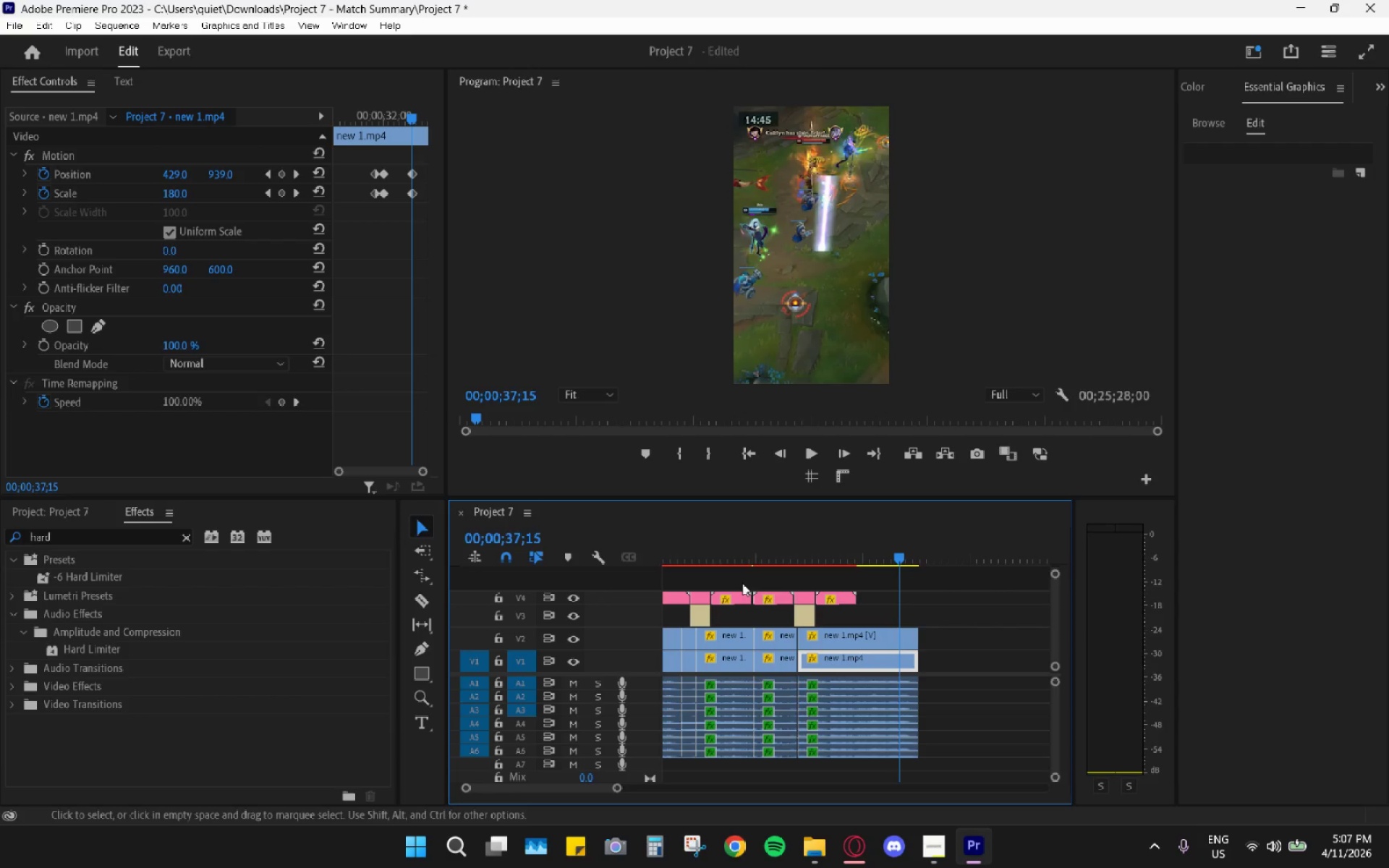 
key(Alt+AltLeft)
 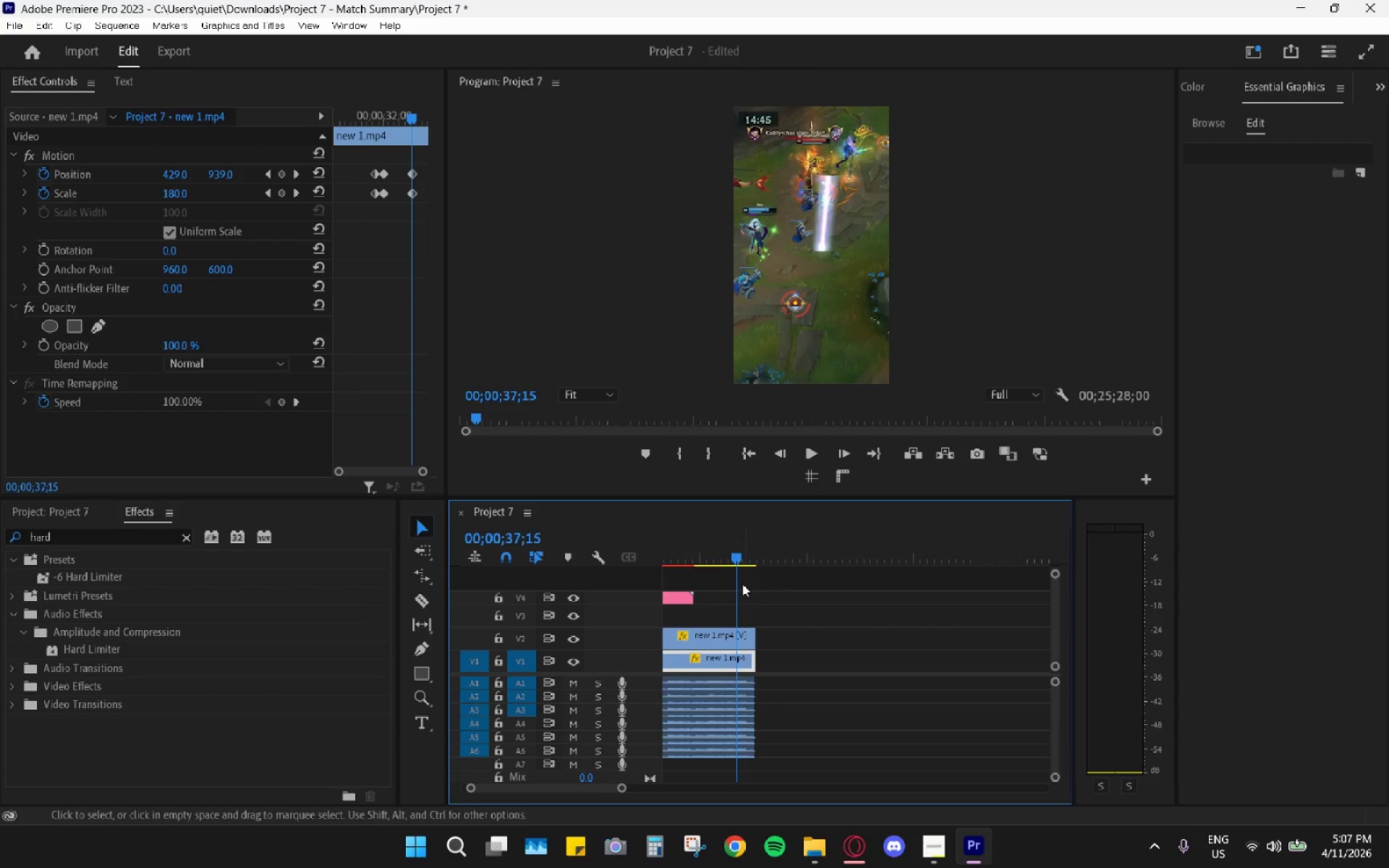 
scroll: coordinate [748, 588], scroll_direction: up, amount: 13.0
 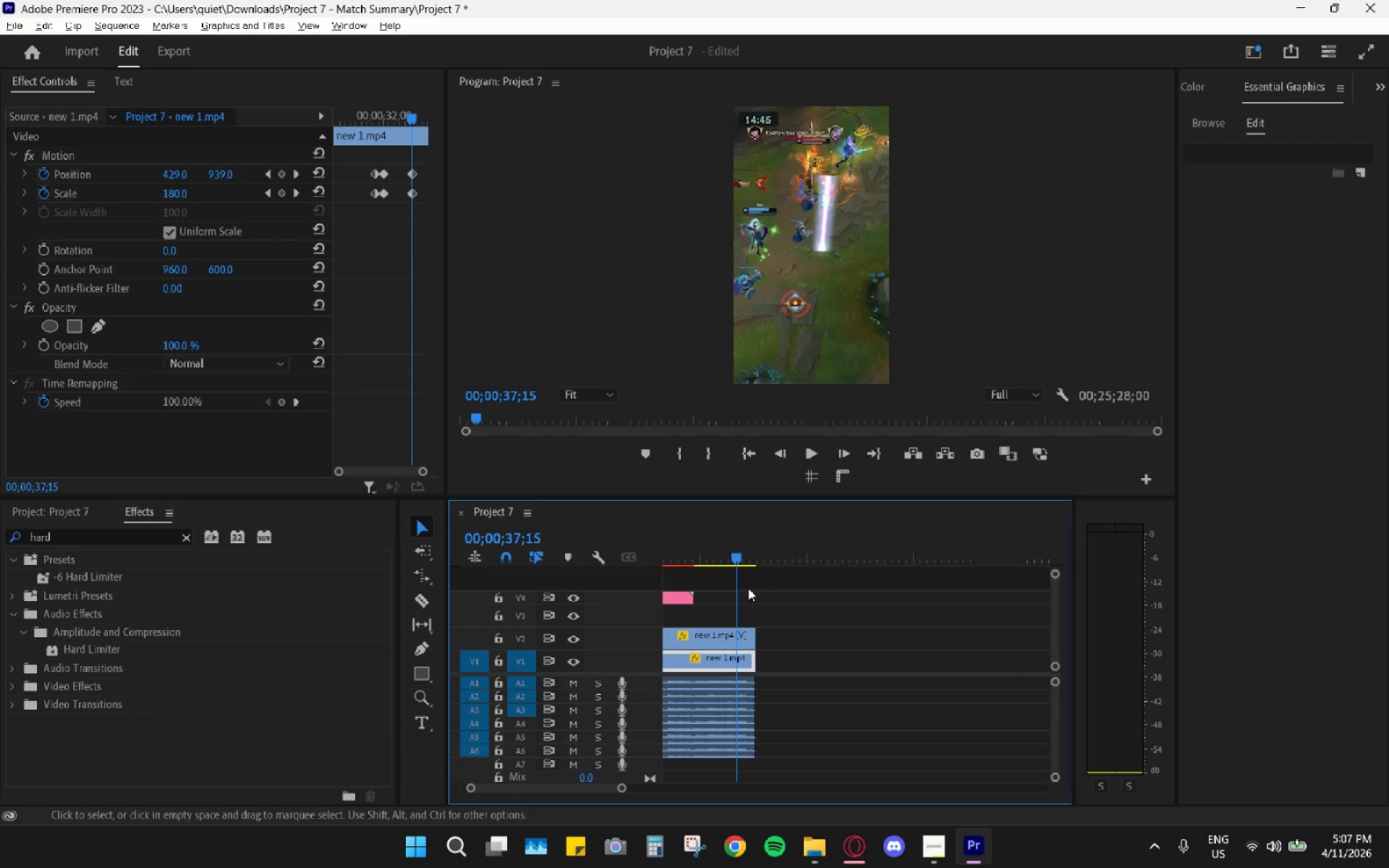 
hold_key(key=AltLeft, duration=0.56)
scroll: coordinate [742, 583], scroll_direction: up, amount: 1.0
 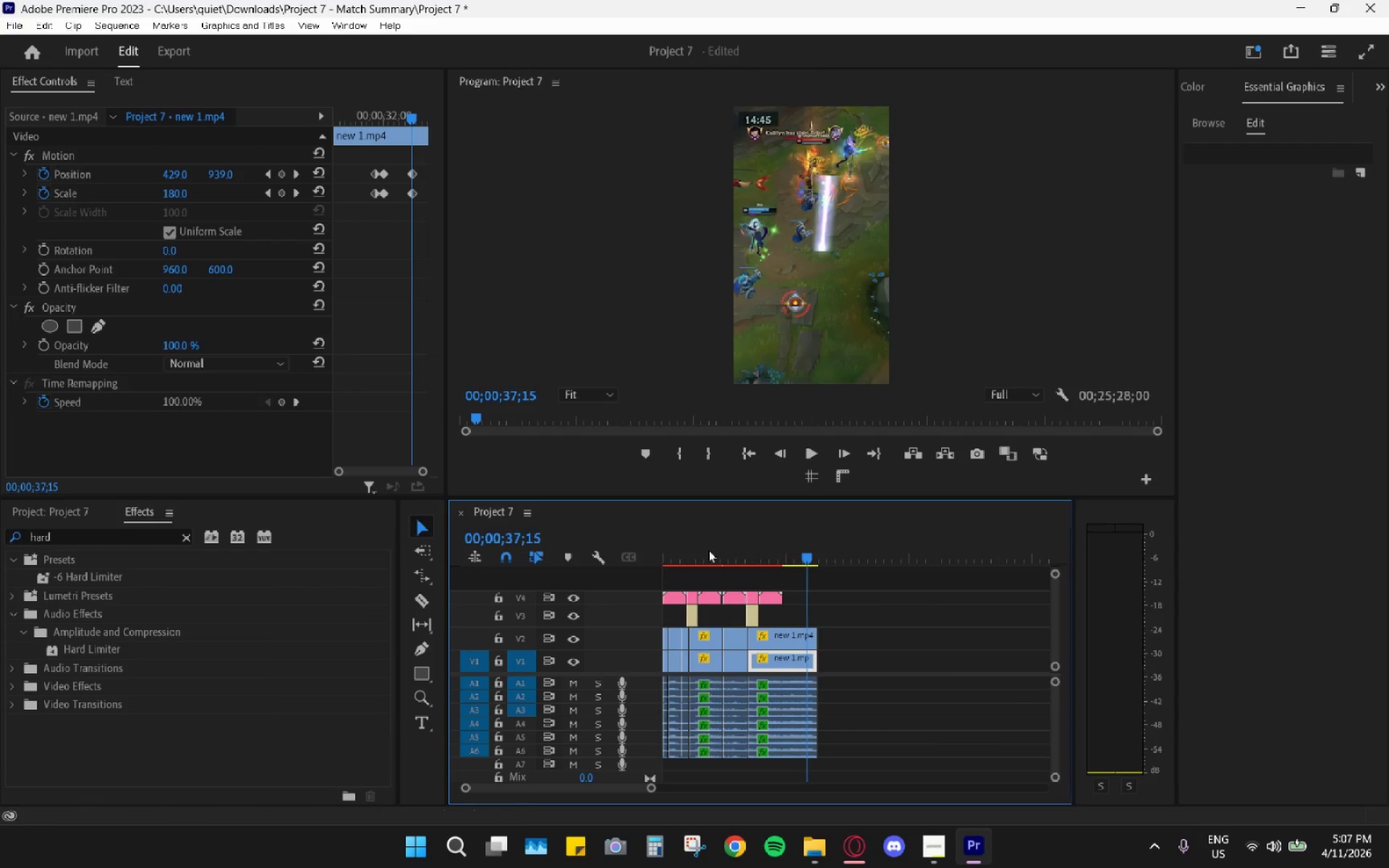 
left_click_drag(start_coordinate=[685, 548], to_coordinate=[606, 545])
 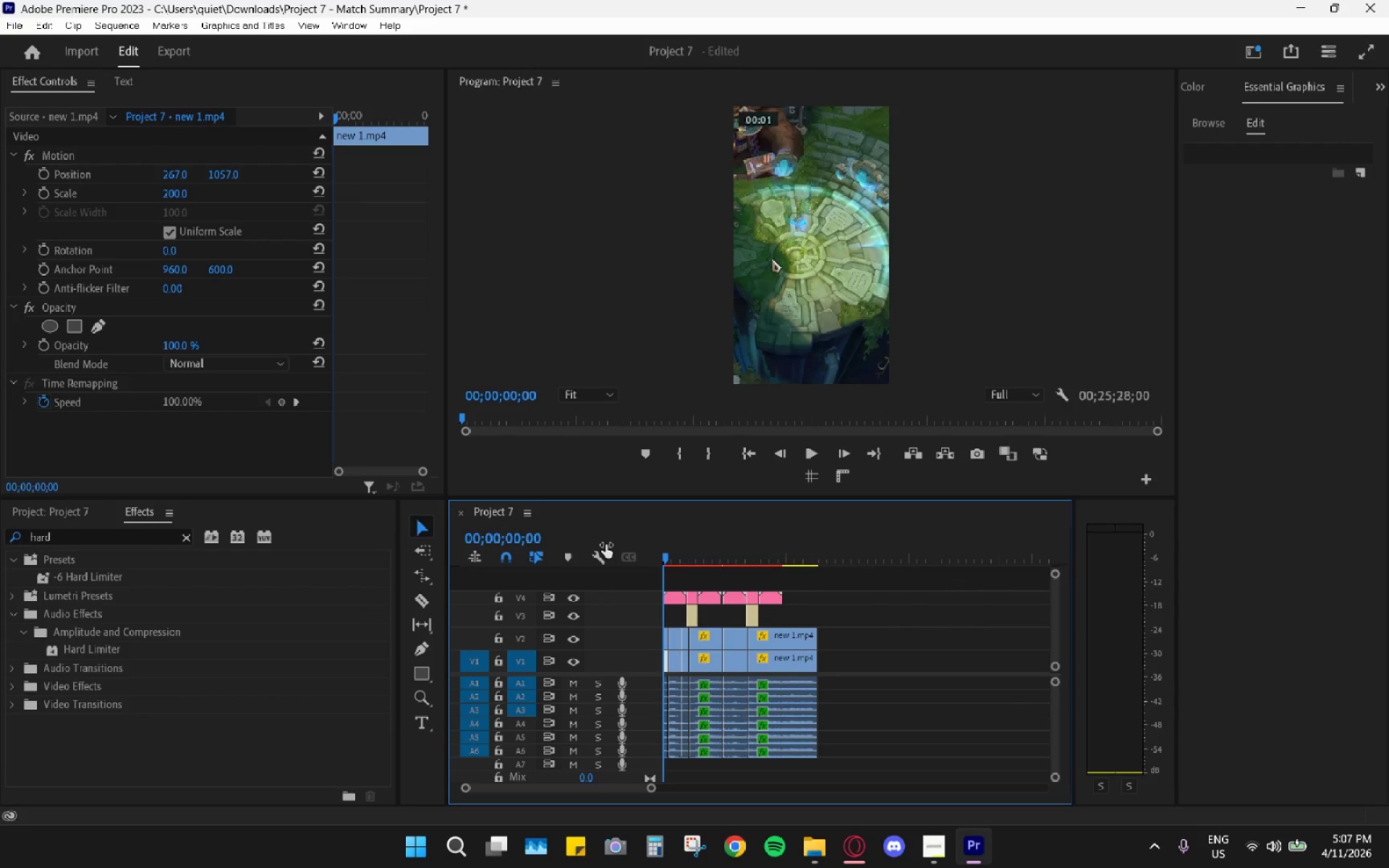 
key(Space)
 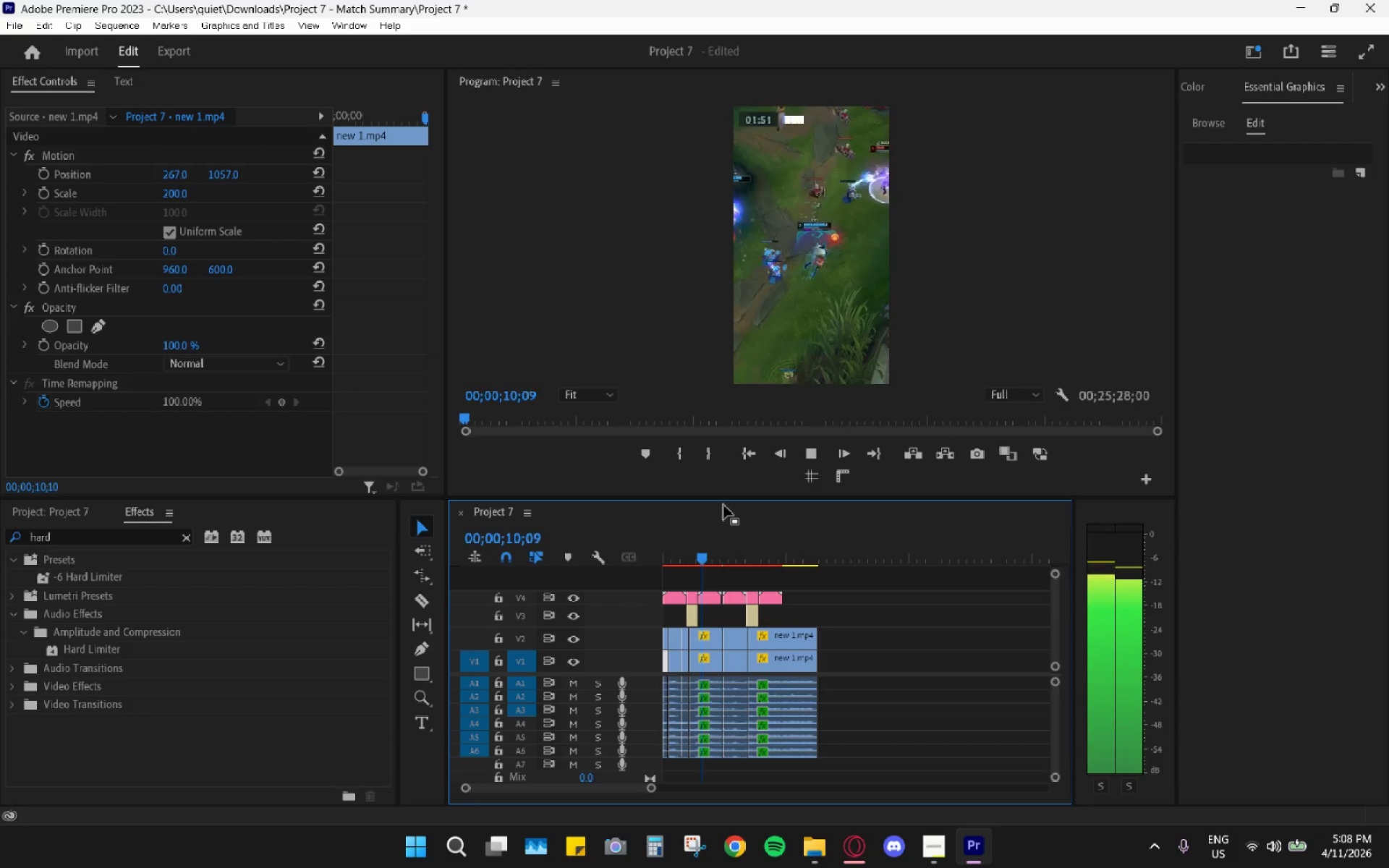 
wait(15.31)
 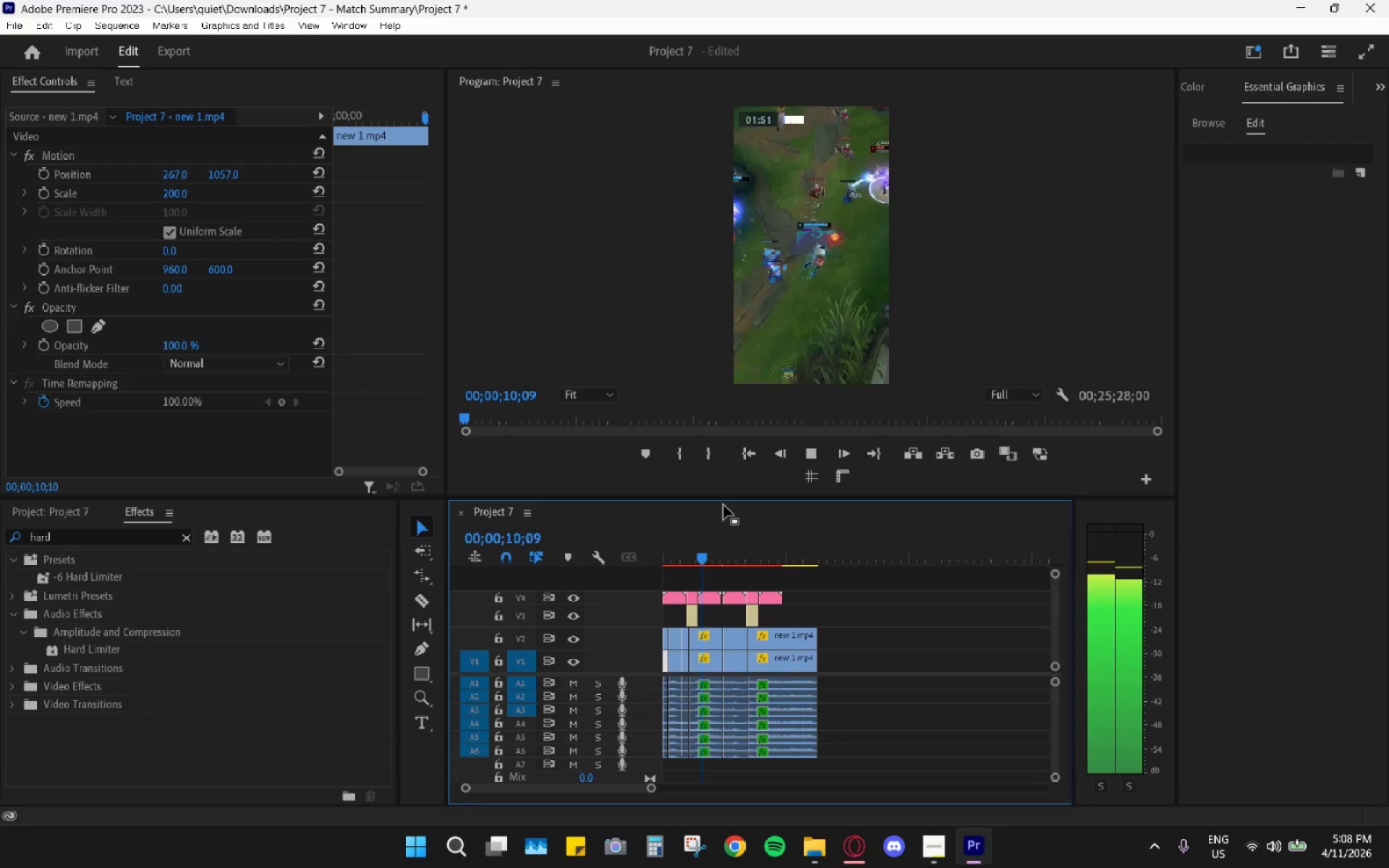 
key(Space)
 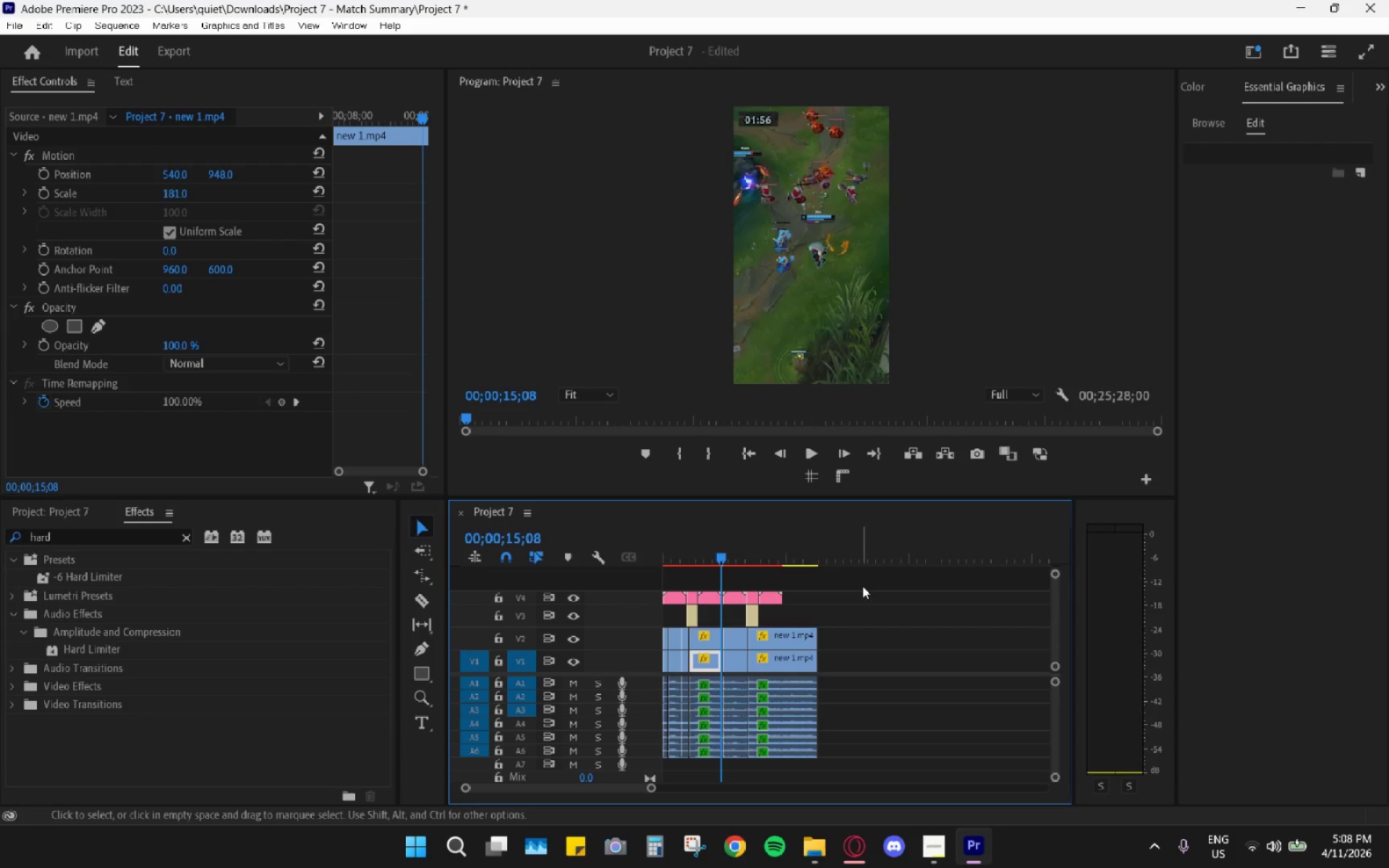 
hold_key(key=AltLeft, duration=0.88)
 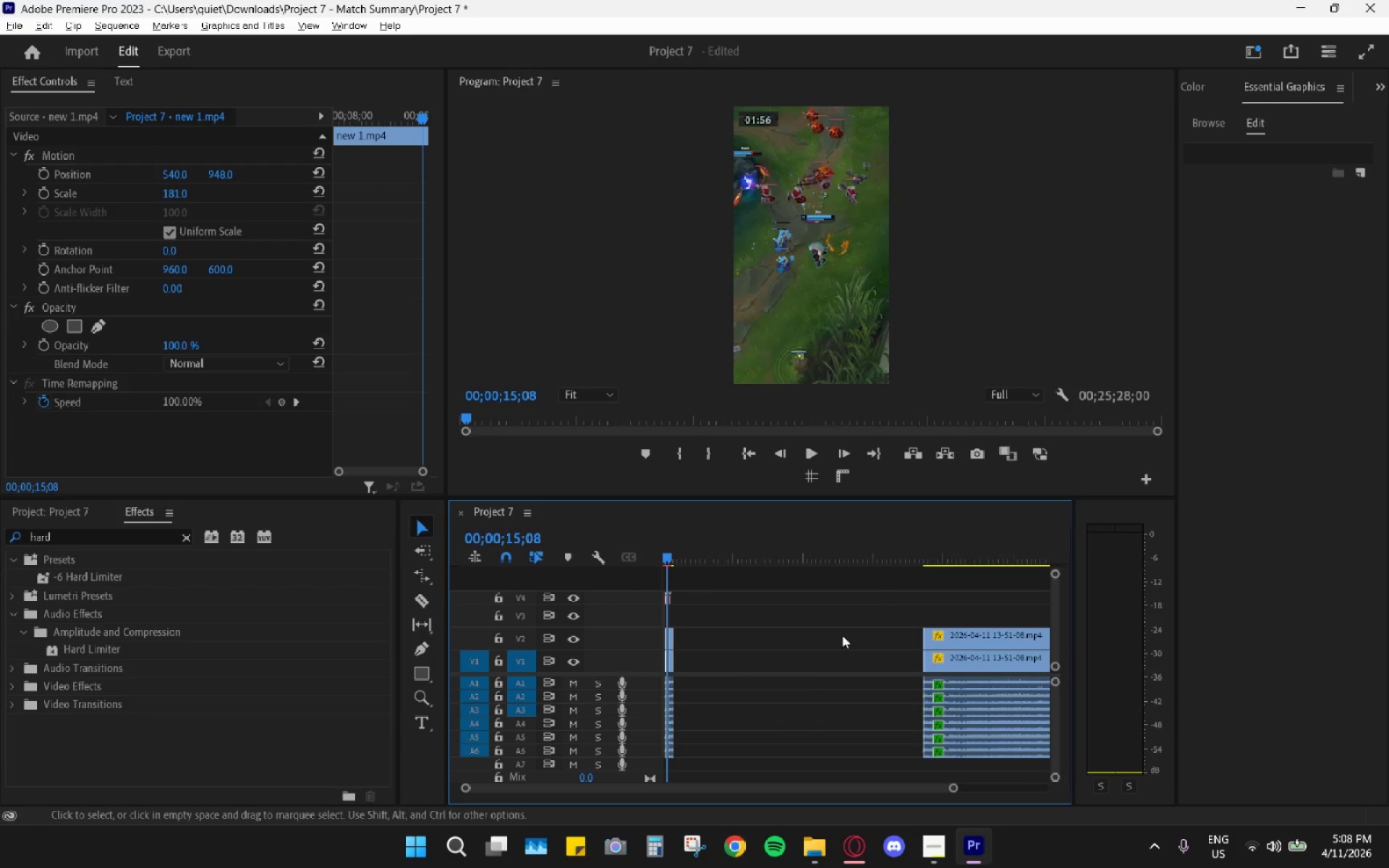 
hold_key(key=AltLeft, duration=0.44)
 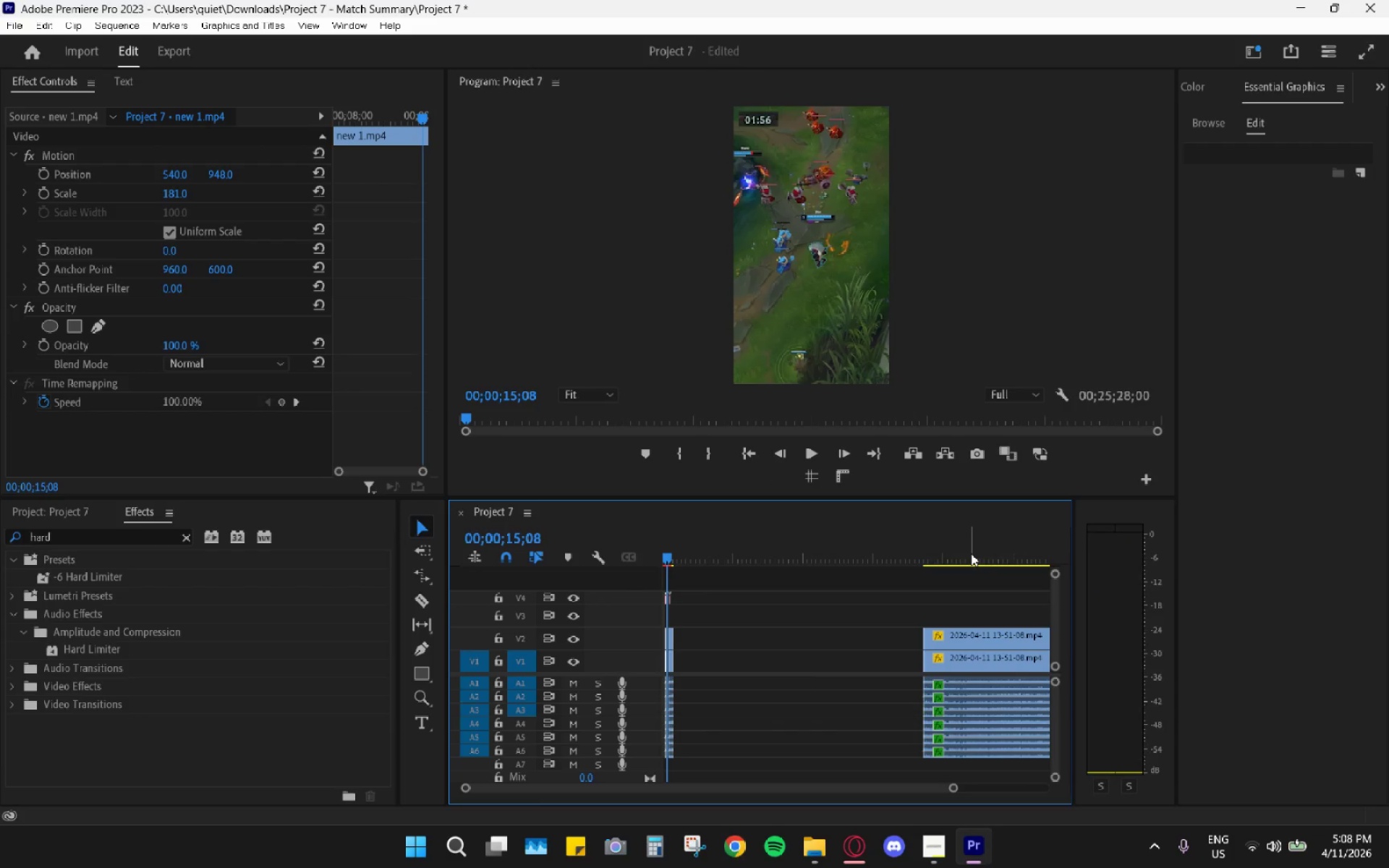 
scroll: coordinate [901, 569], scroll_direction: down, amount: 24.0
 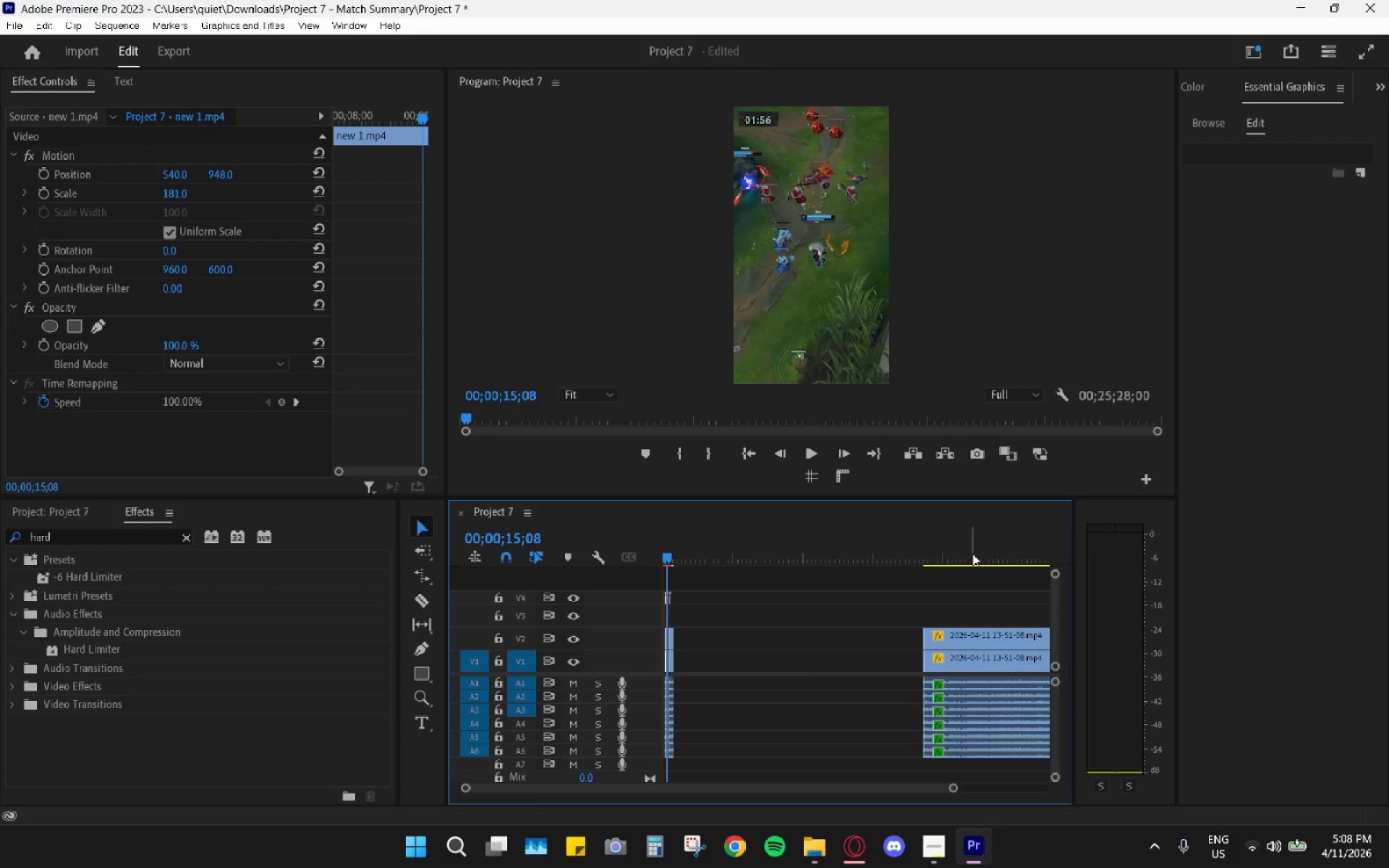 
left_click_drag(start_coordinate=[956, 548], to_coordinate=[930, 551])
 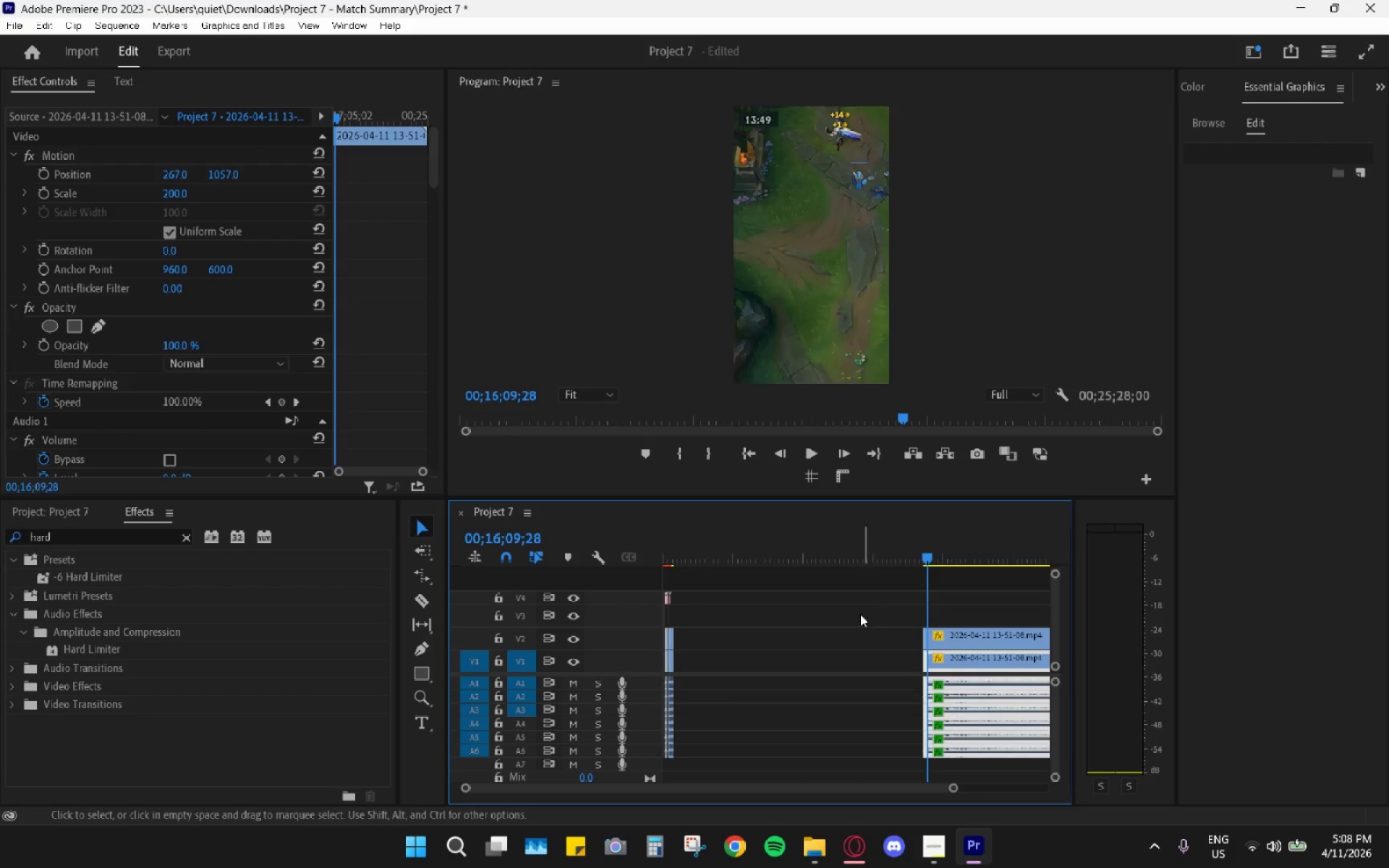 
left_click([841, 647])
 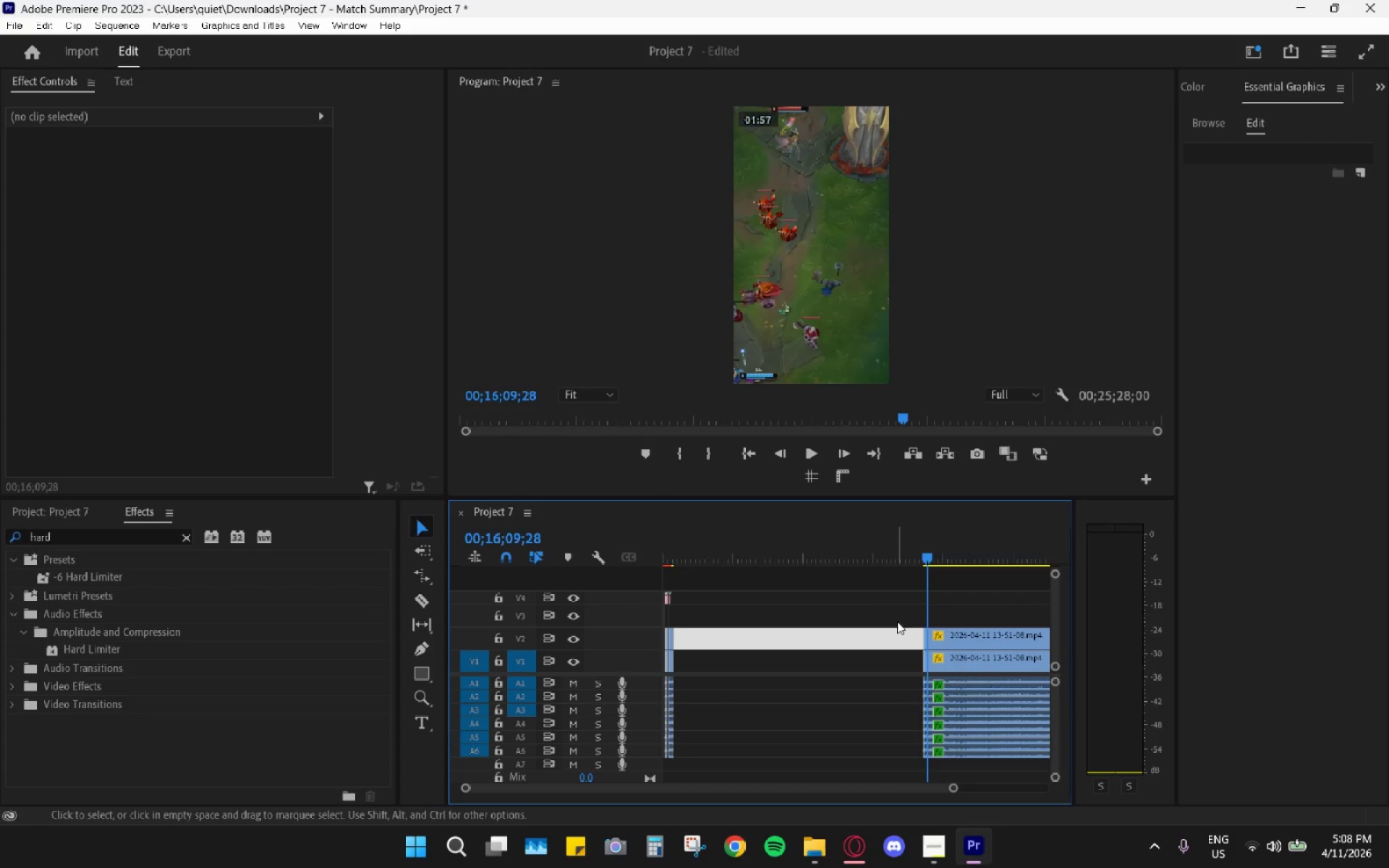 
left_click([886, 598])
 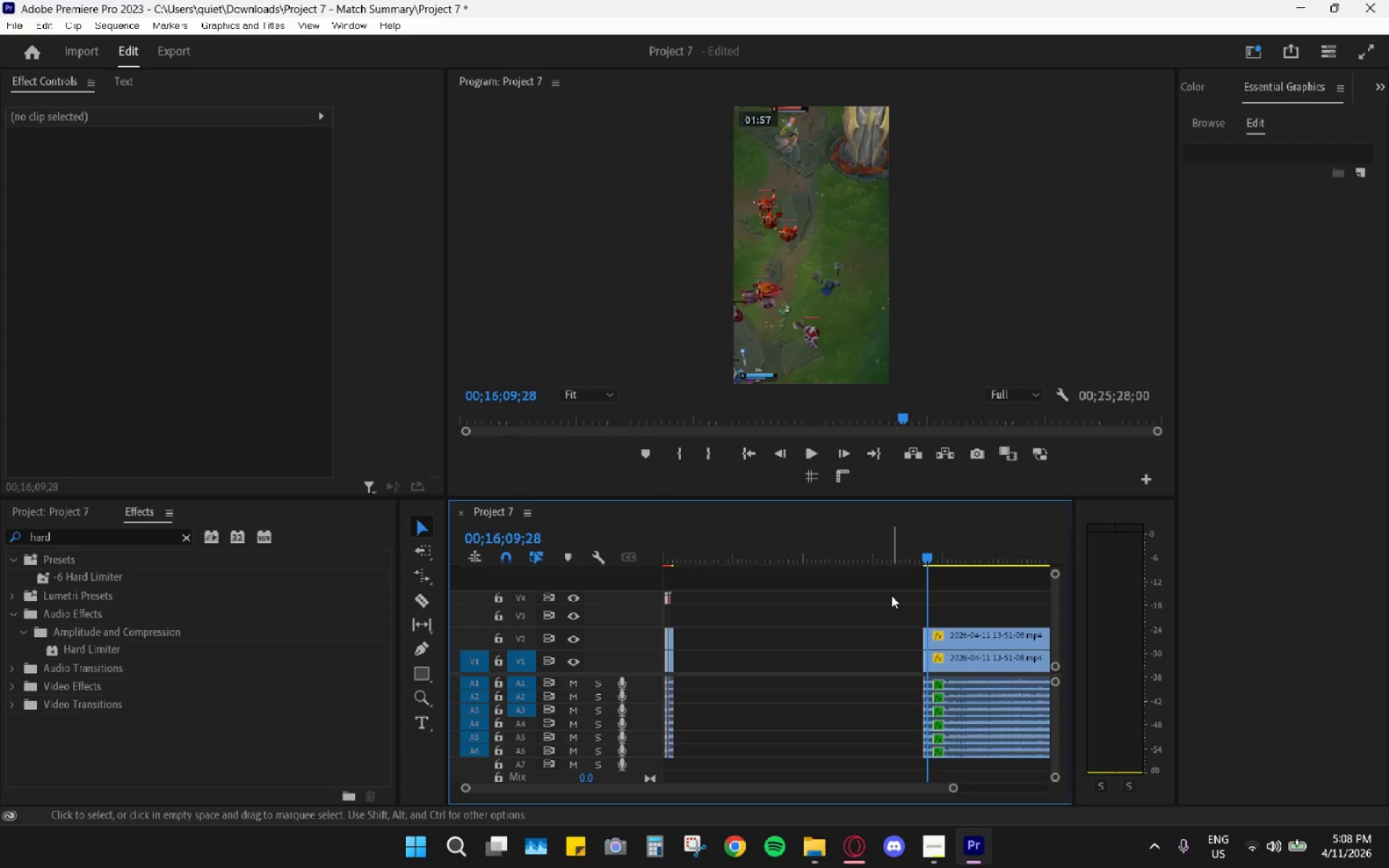 
left_click_drag(start_coordinate=[891, 595], to_coordinate=[968, 778])
 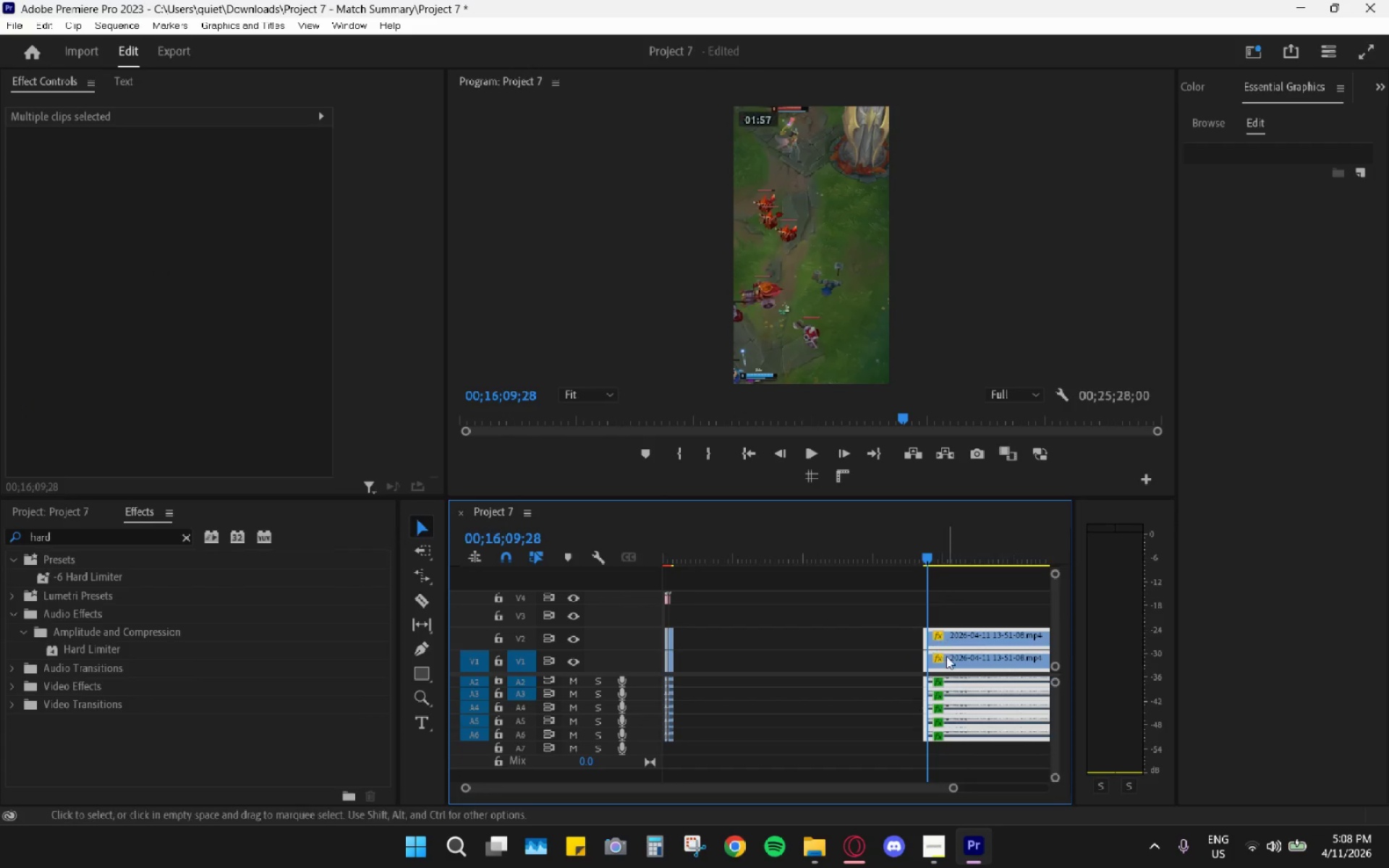 
left_click_drag(start_coordinate=[948, 661], to_coordinate=[723, 650])
 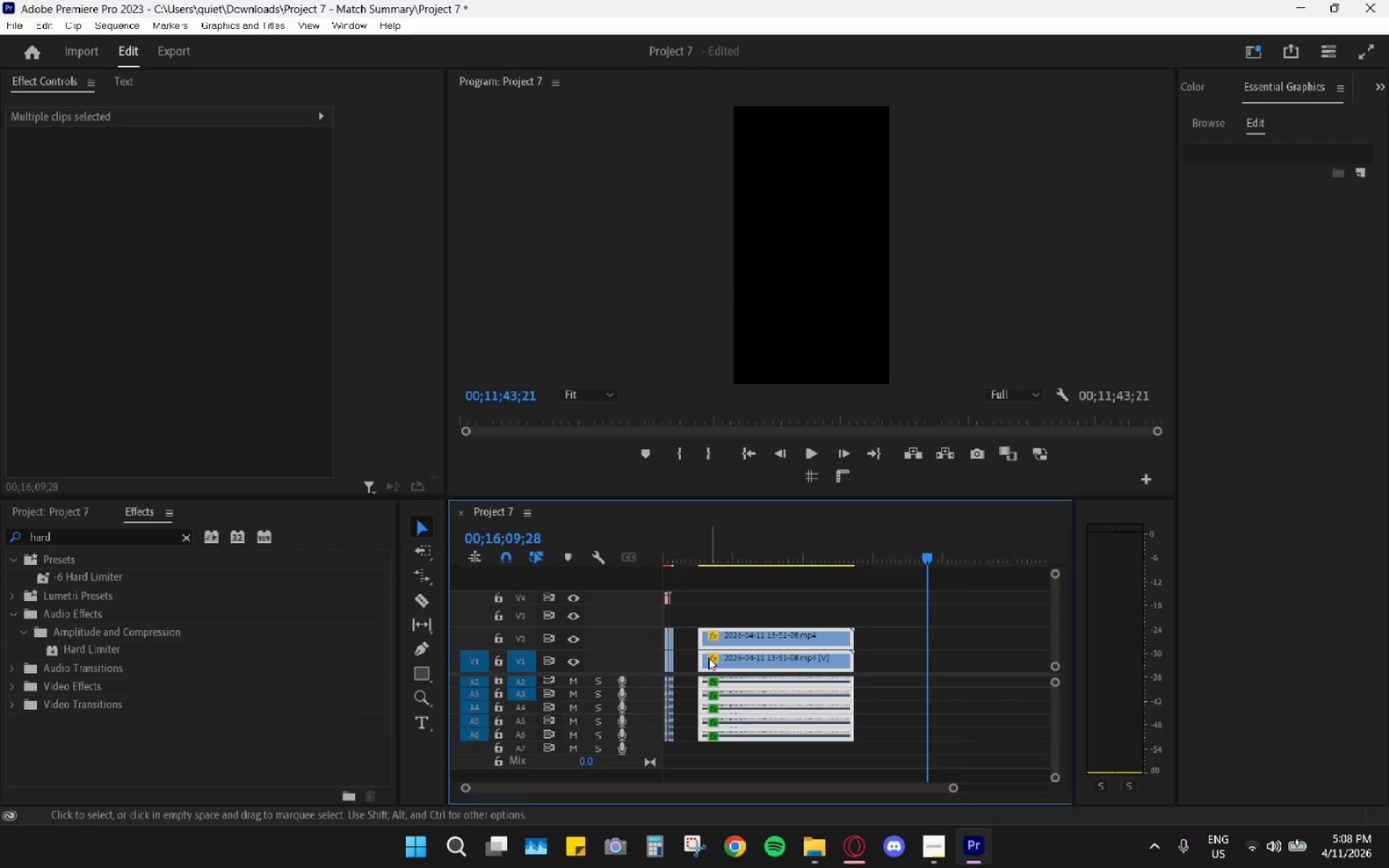 
hold_key(key=AltLeft, duration=0.53)
scroll: coordinate [703, 662], scroll_direction: up, amount: 7.0
 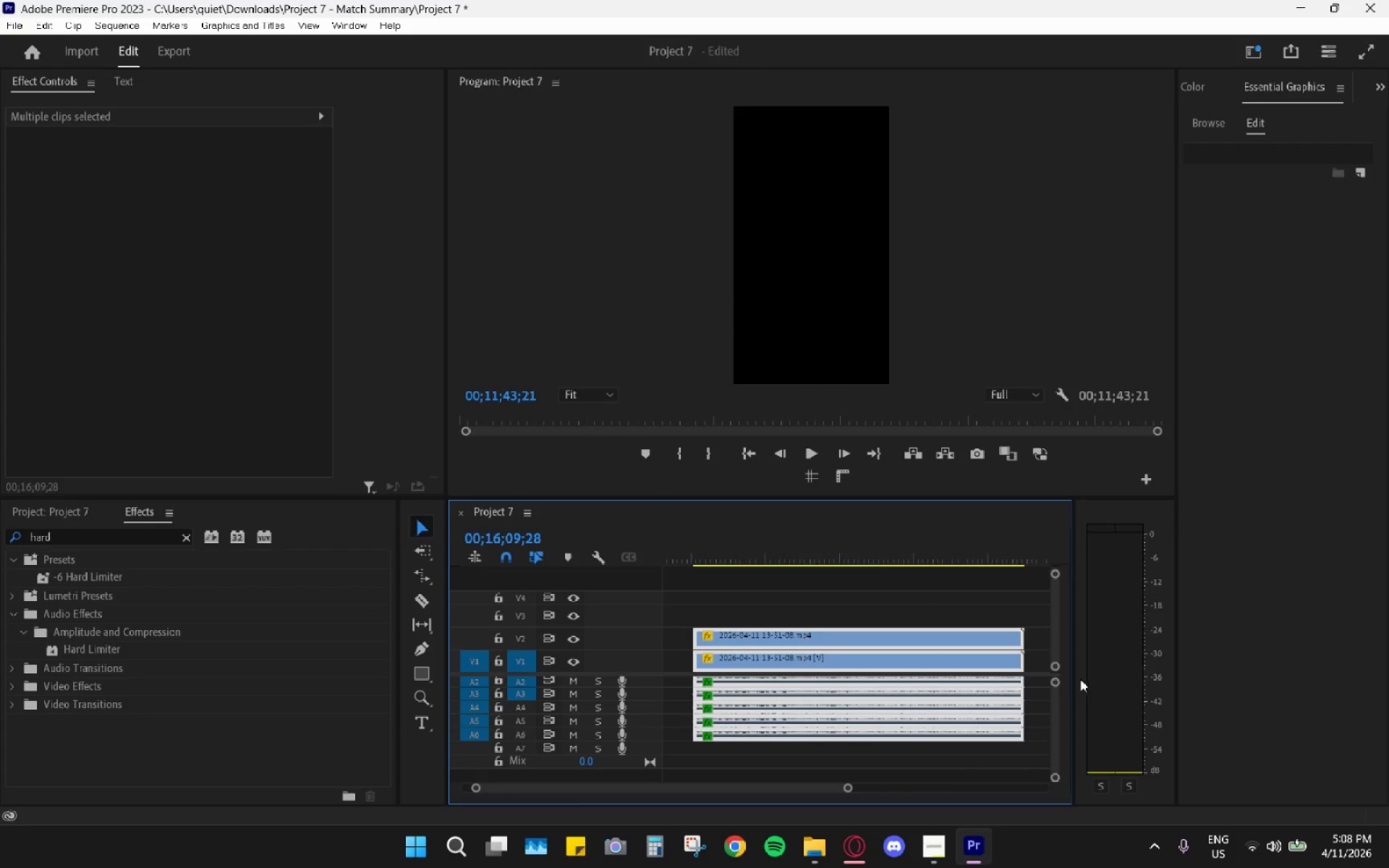 
left_click_drag(start_coordinate=[1057, 687], to_coordinate=[1061, 618])
 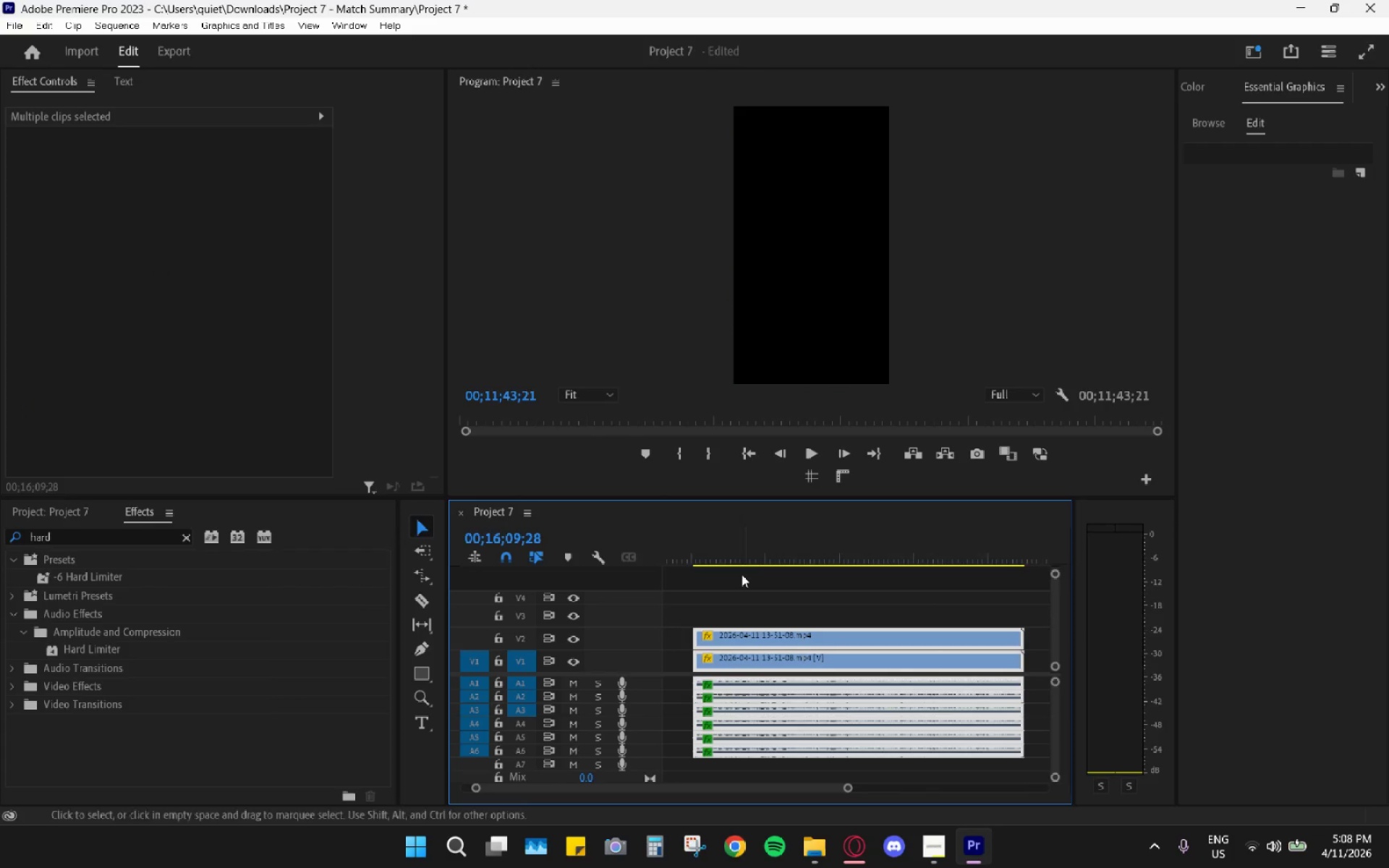 
left_click_drag(start_coordinate=[742, 557], to_coordinate=[706, 544])
 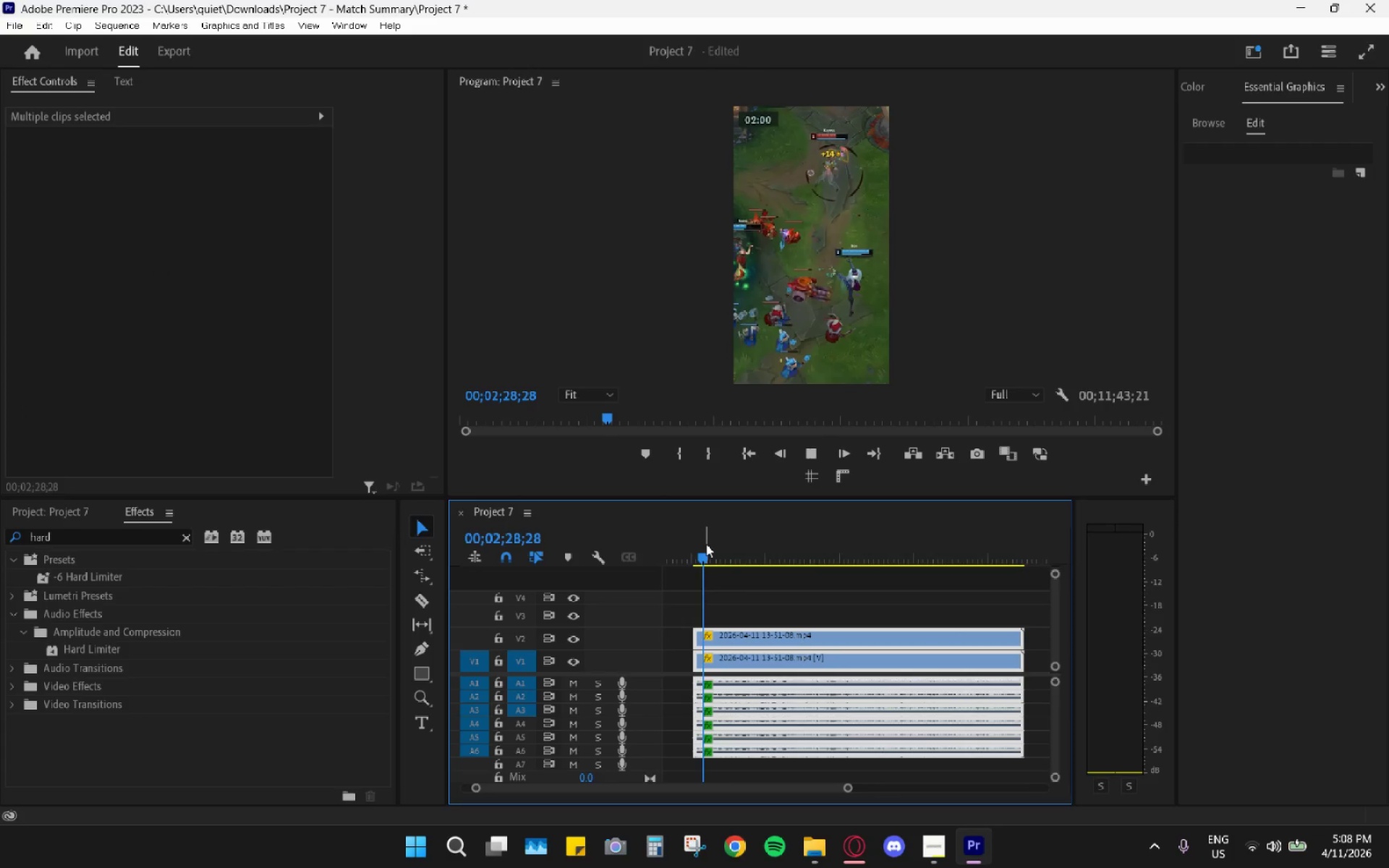 
key(Space)
 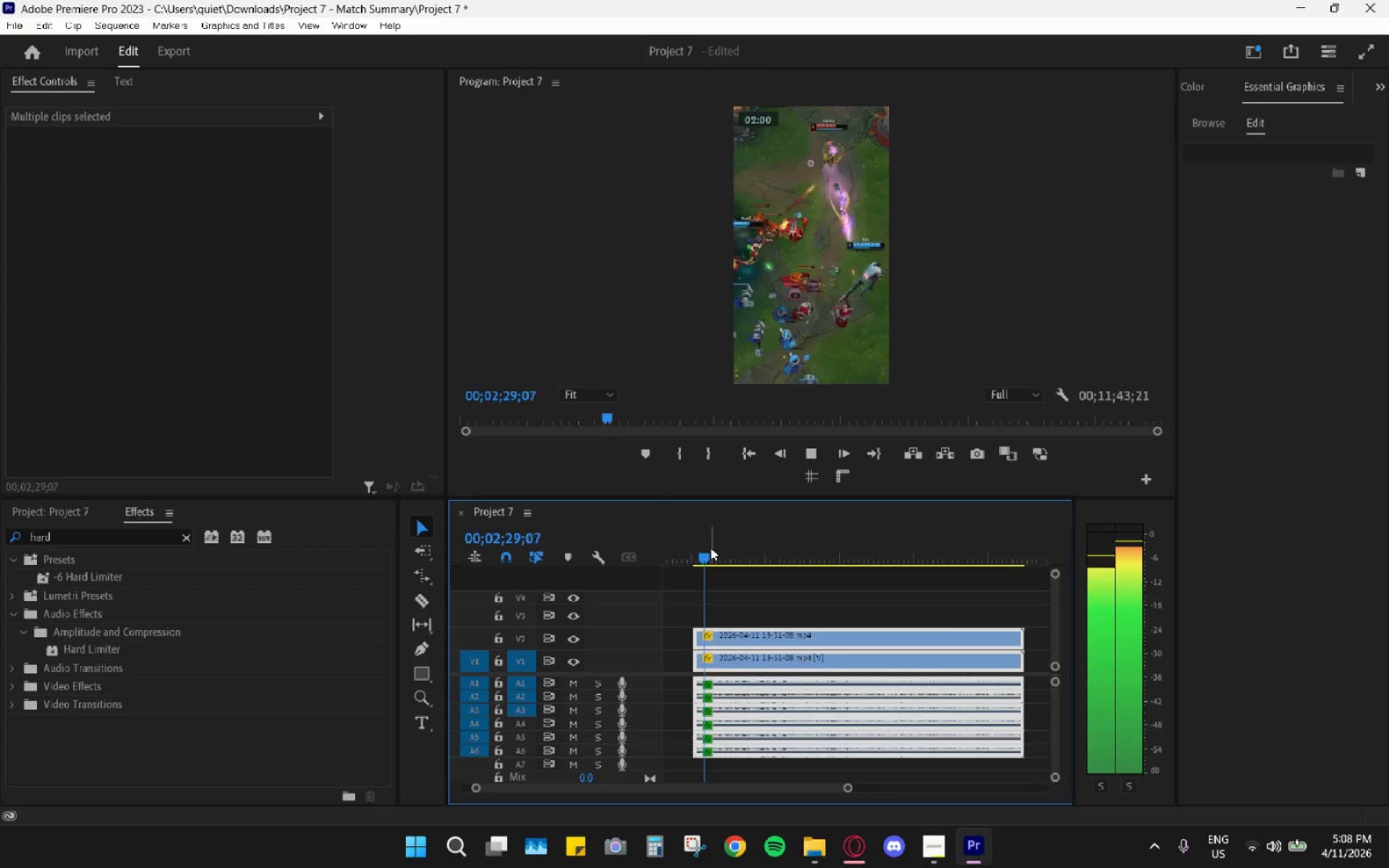 
left_click_drag(start_coordinate=[710, 548], to_coordinate=[715, 550])
 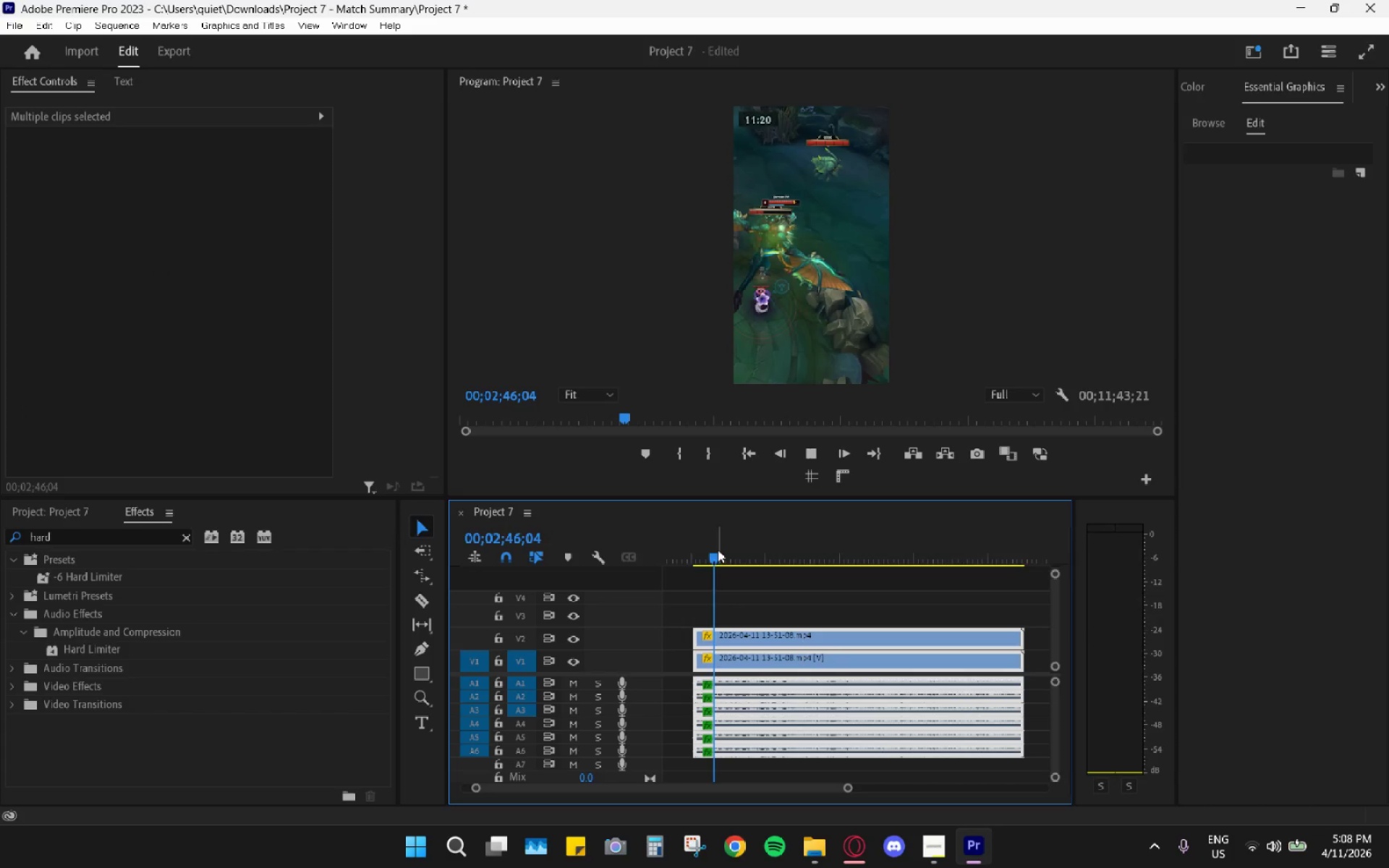 
key(Space)
 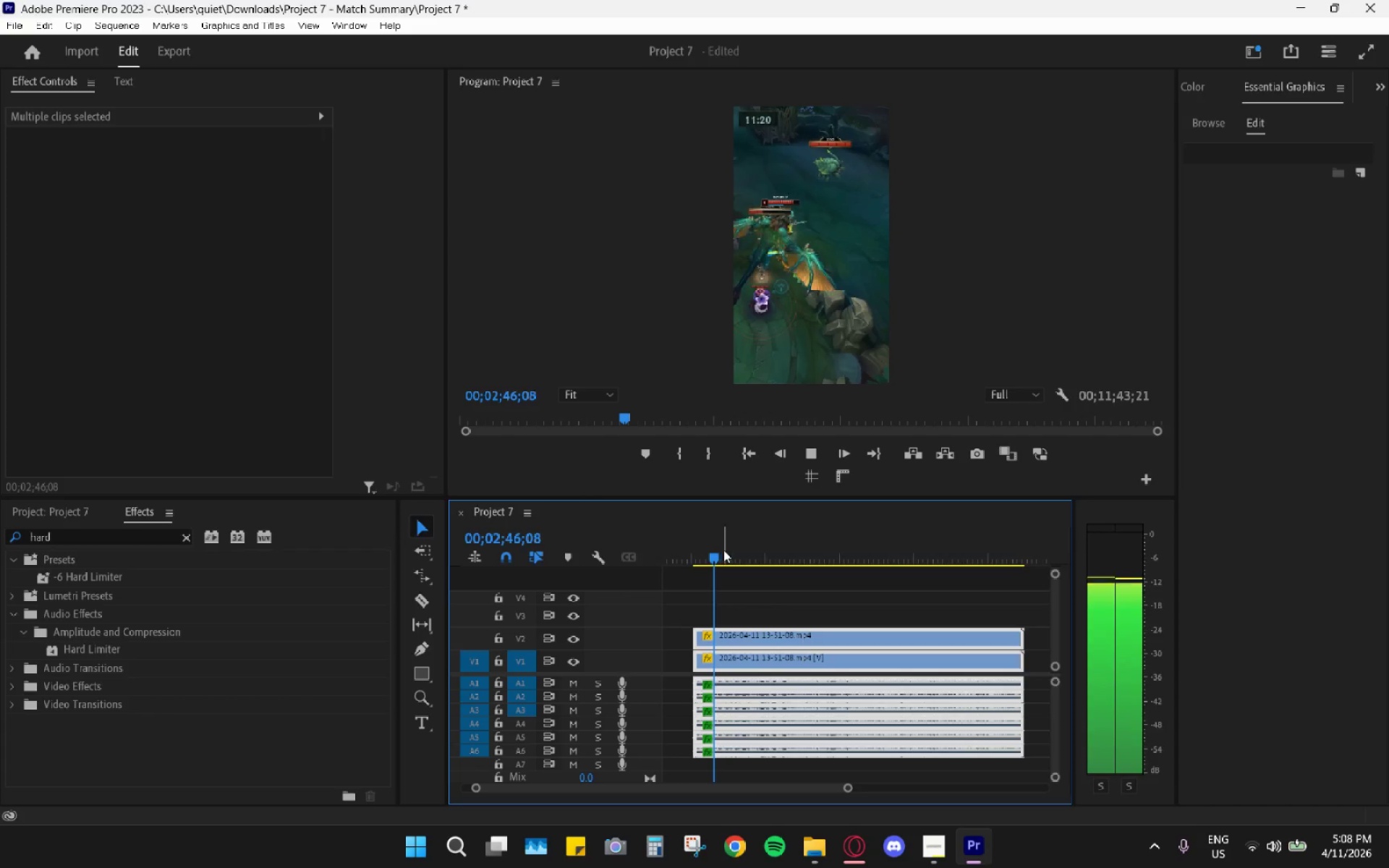 
left_click_drag(start_coordinate=[723, 550], to_coordinate=[713, 545])
 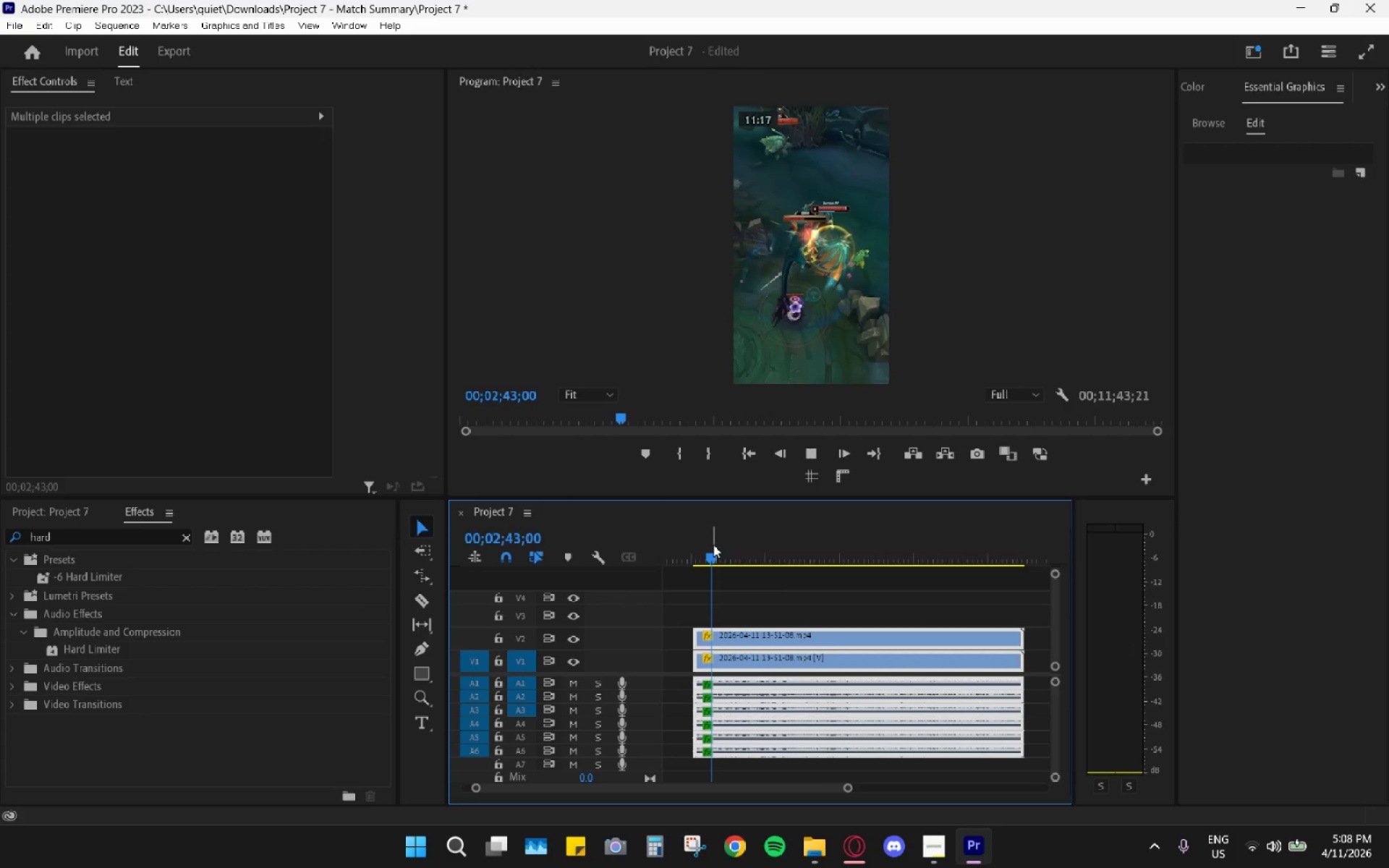 
key(Space)
 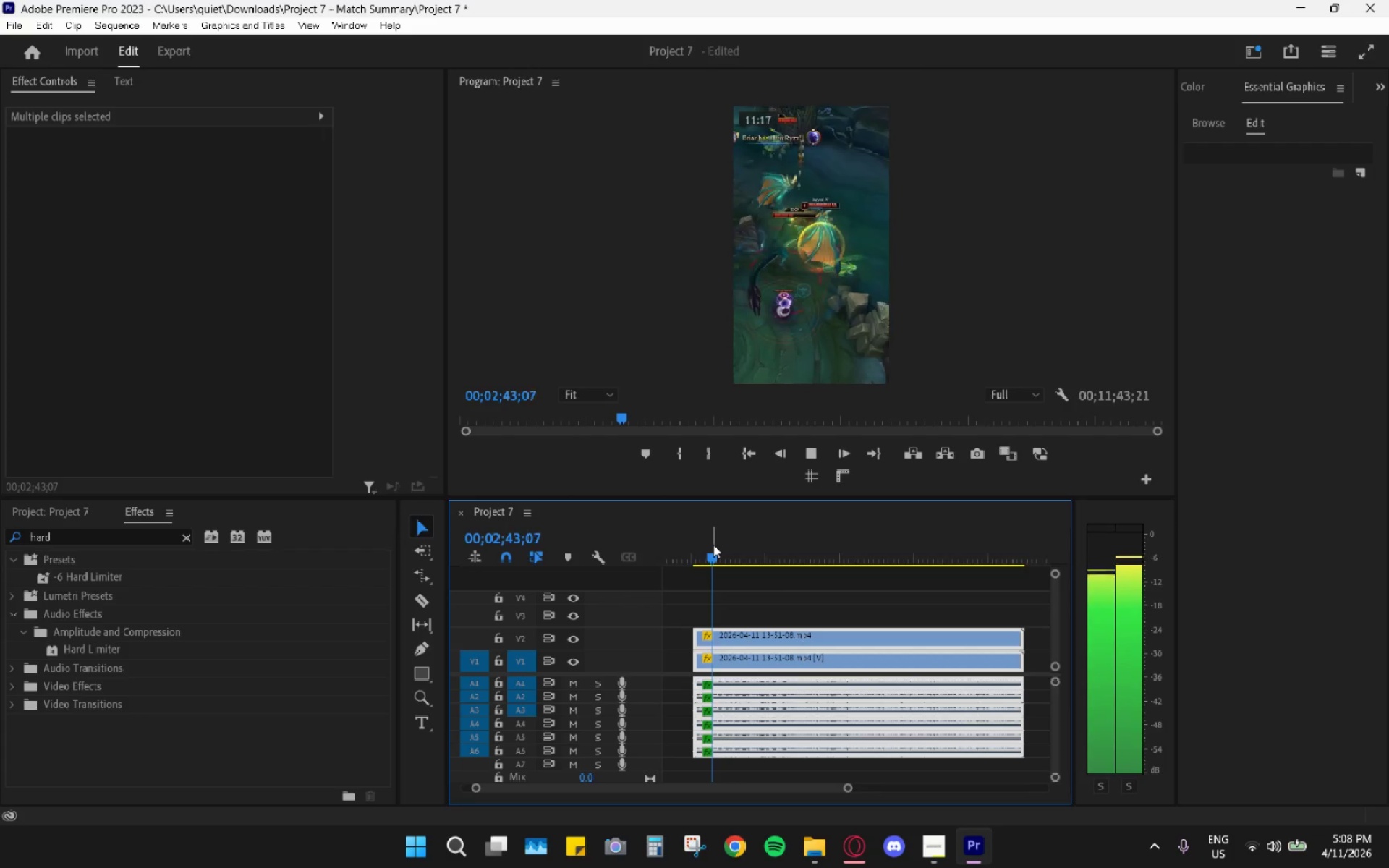 
left_click_drag(start_coordinate=[713, 545], to_coordinate=[707, 542])
 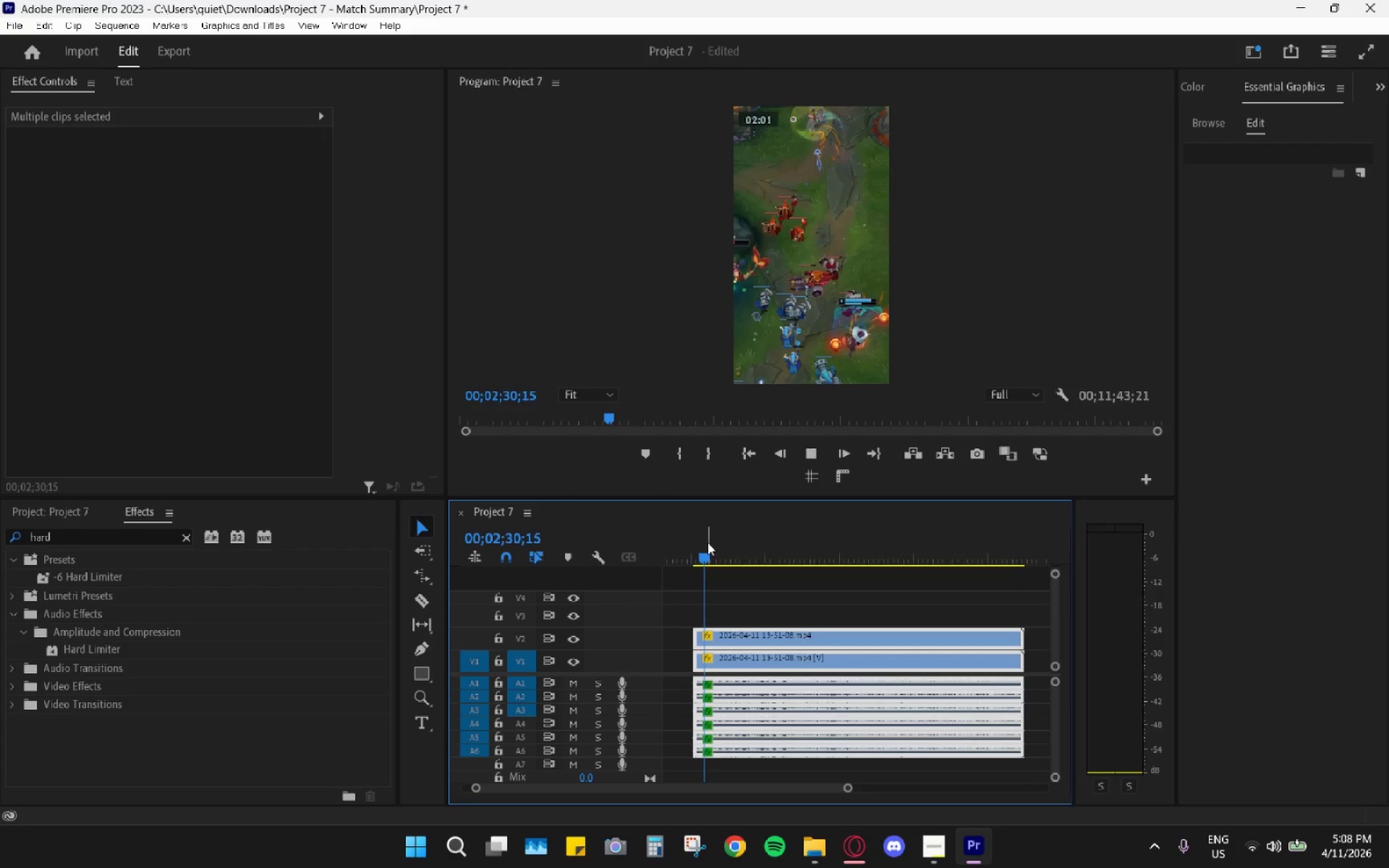 
key(Space)
 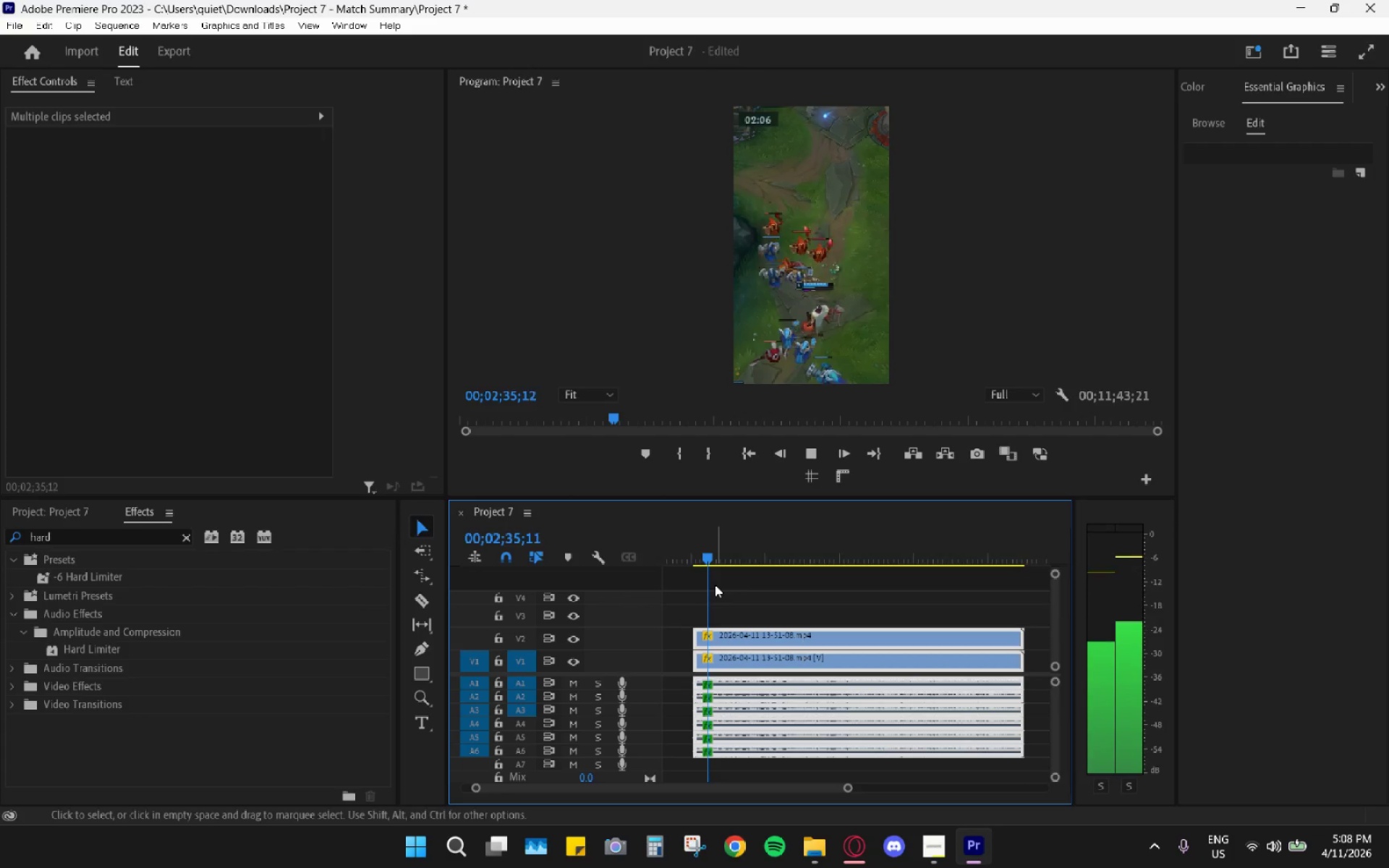 
wait(6.62)
 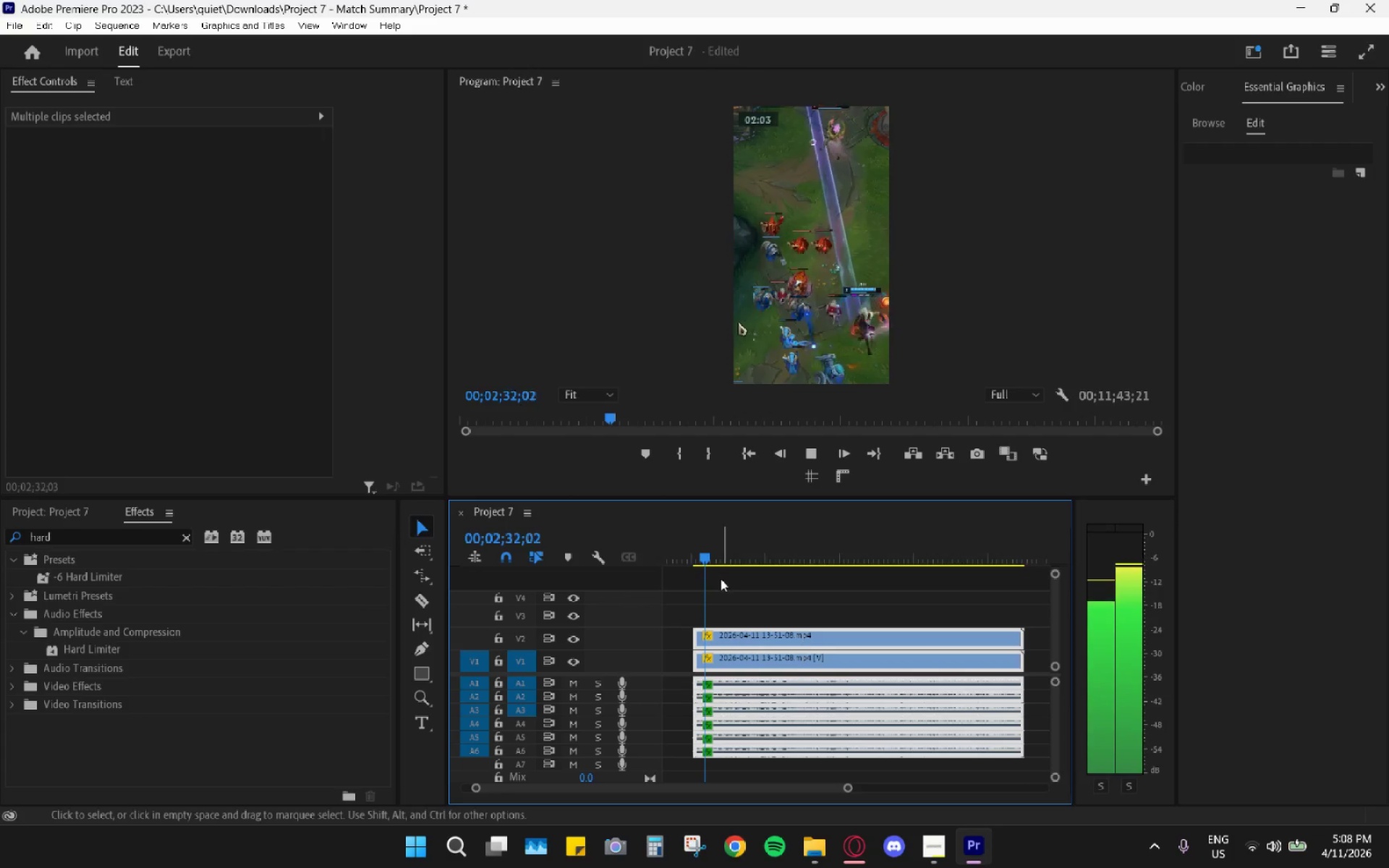 
key(Space)
 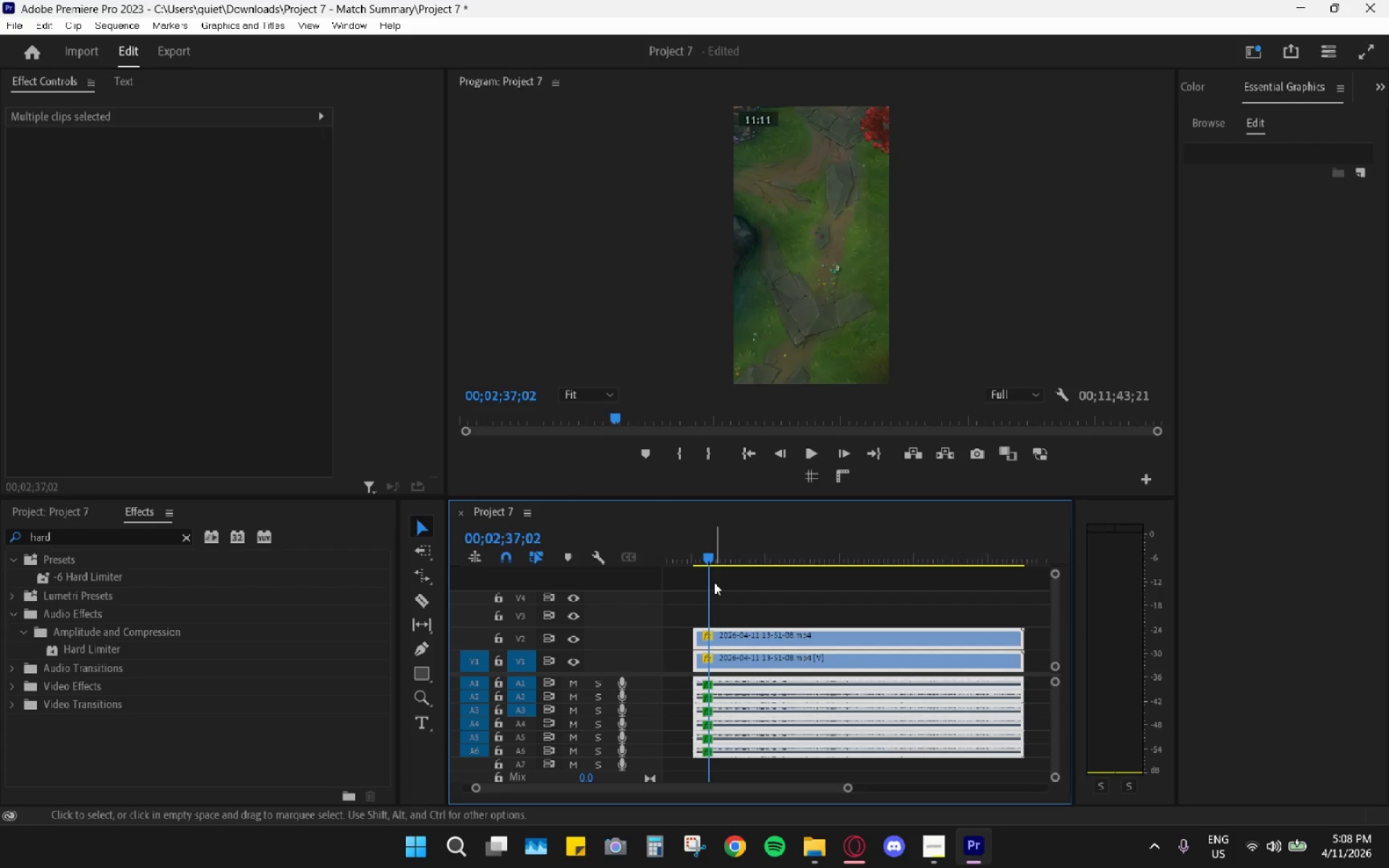 
key(Space)
 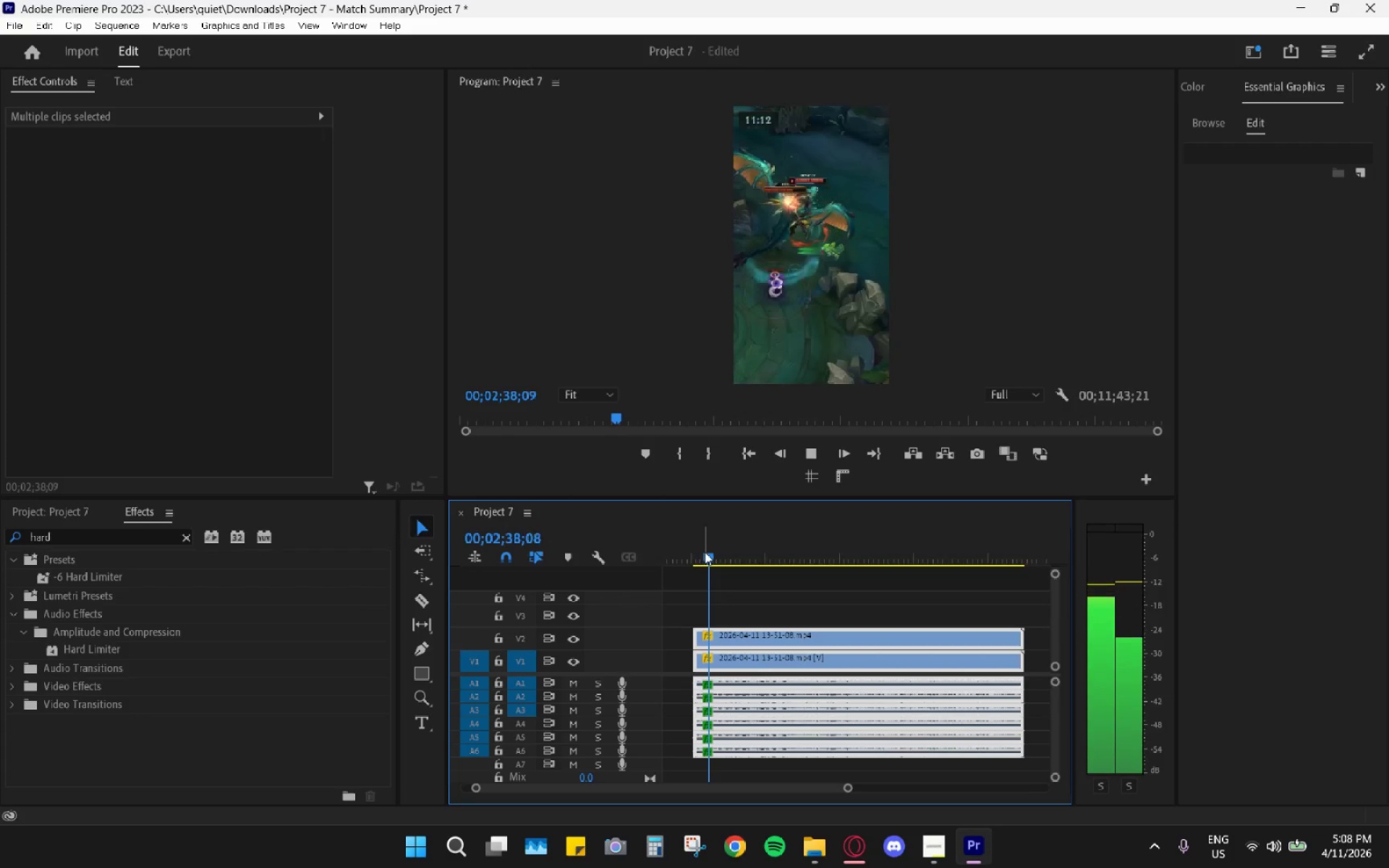 
key(Space)
 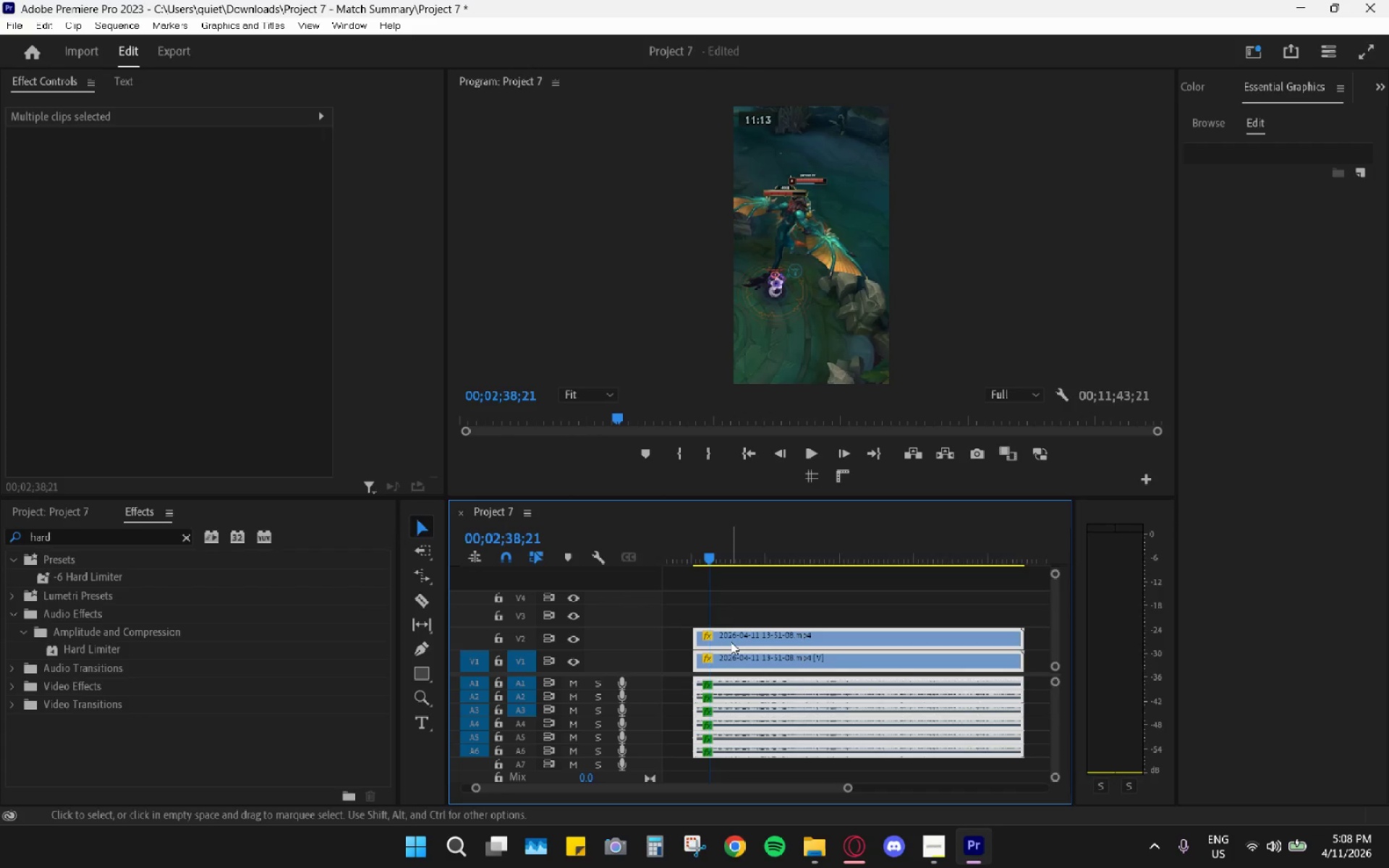 
key(C)
 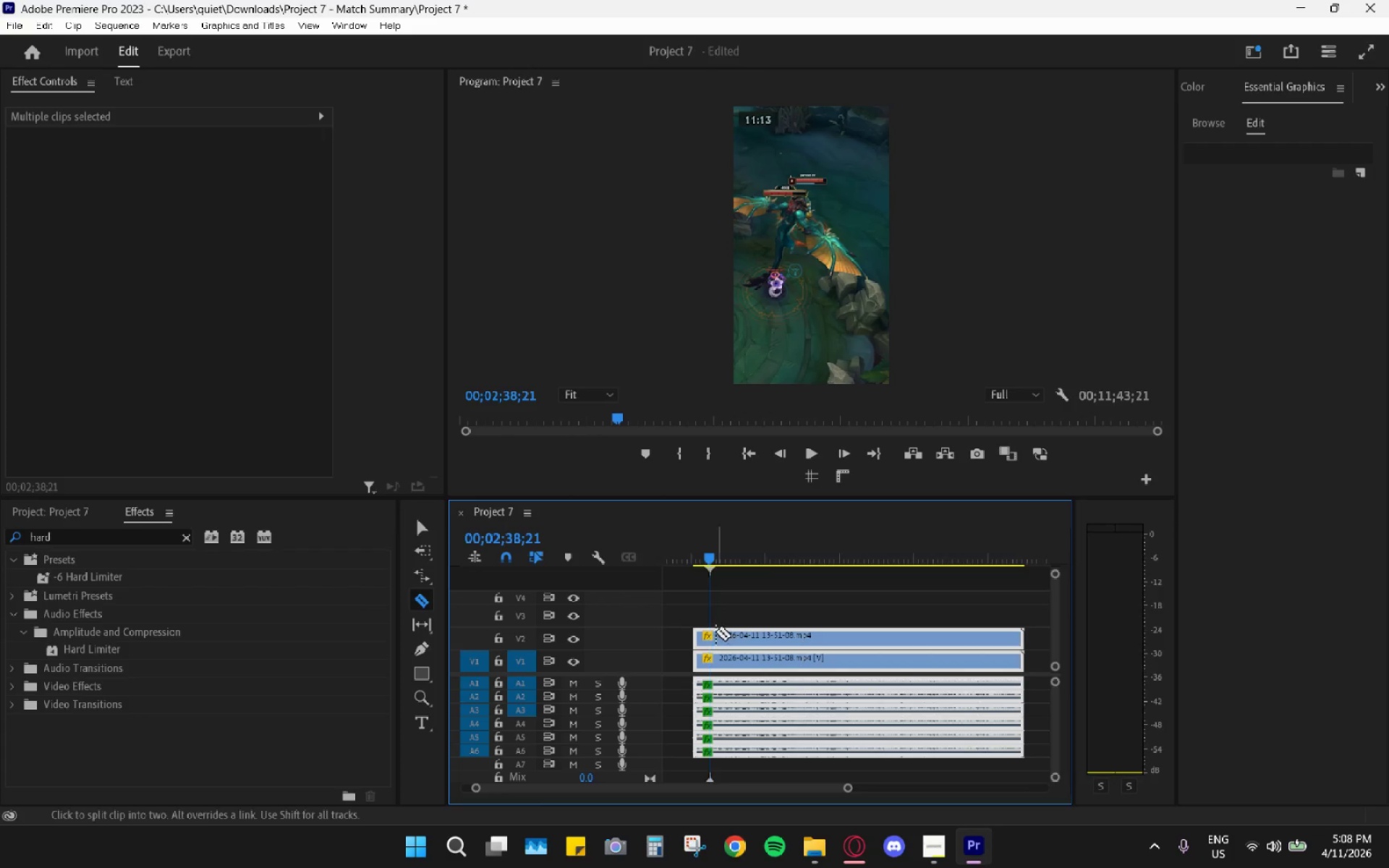 
left_click([710, 631])
 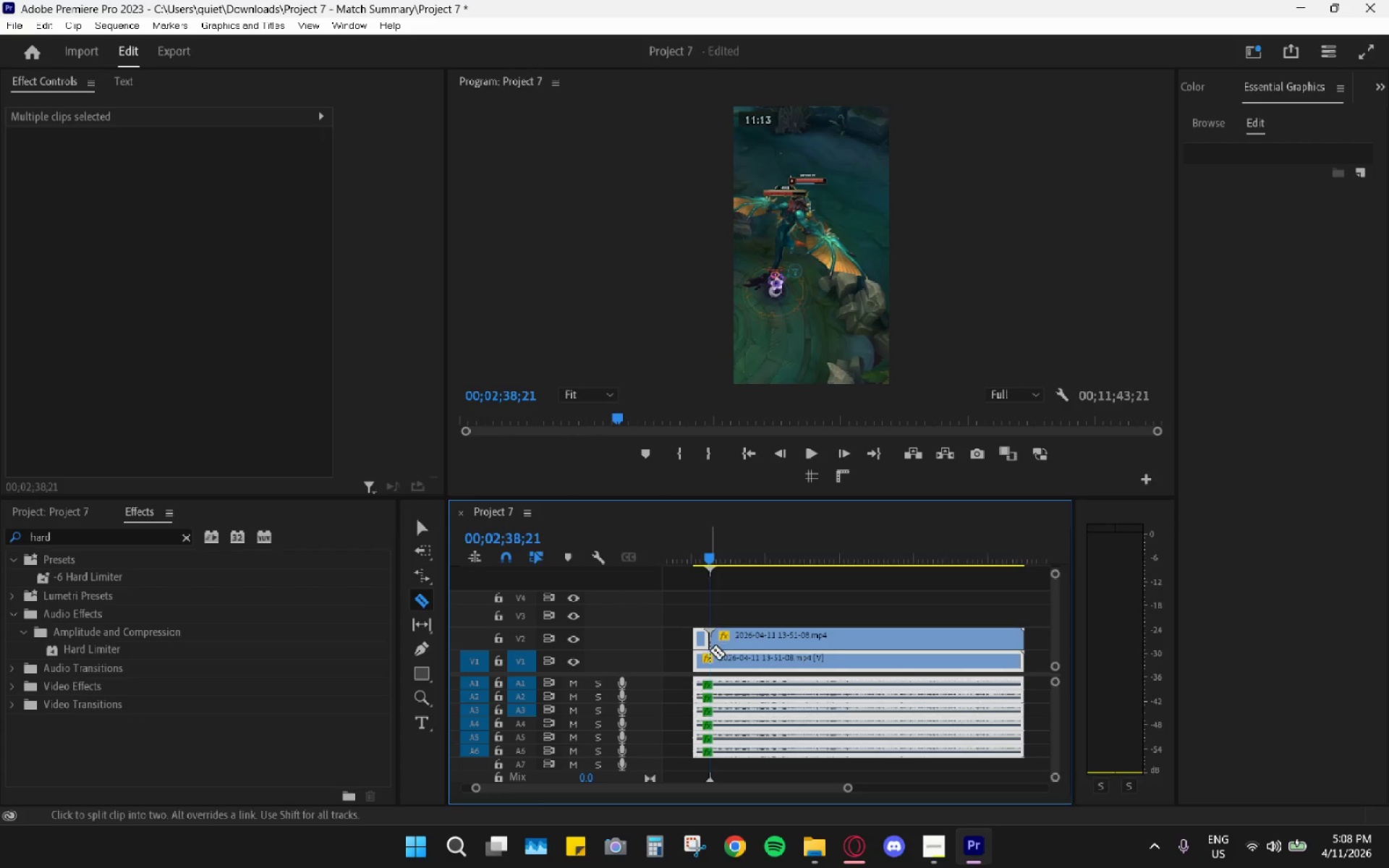 
triple_click([710, 663])
 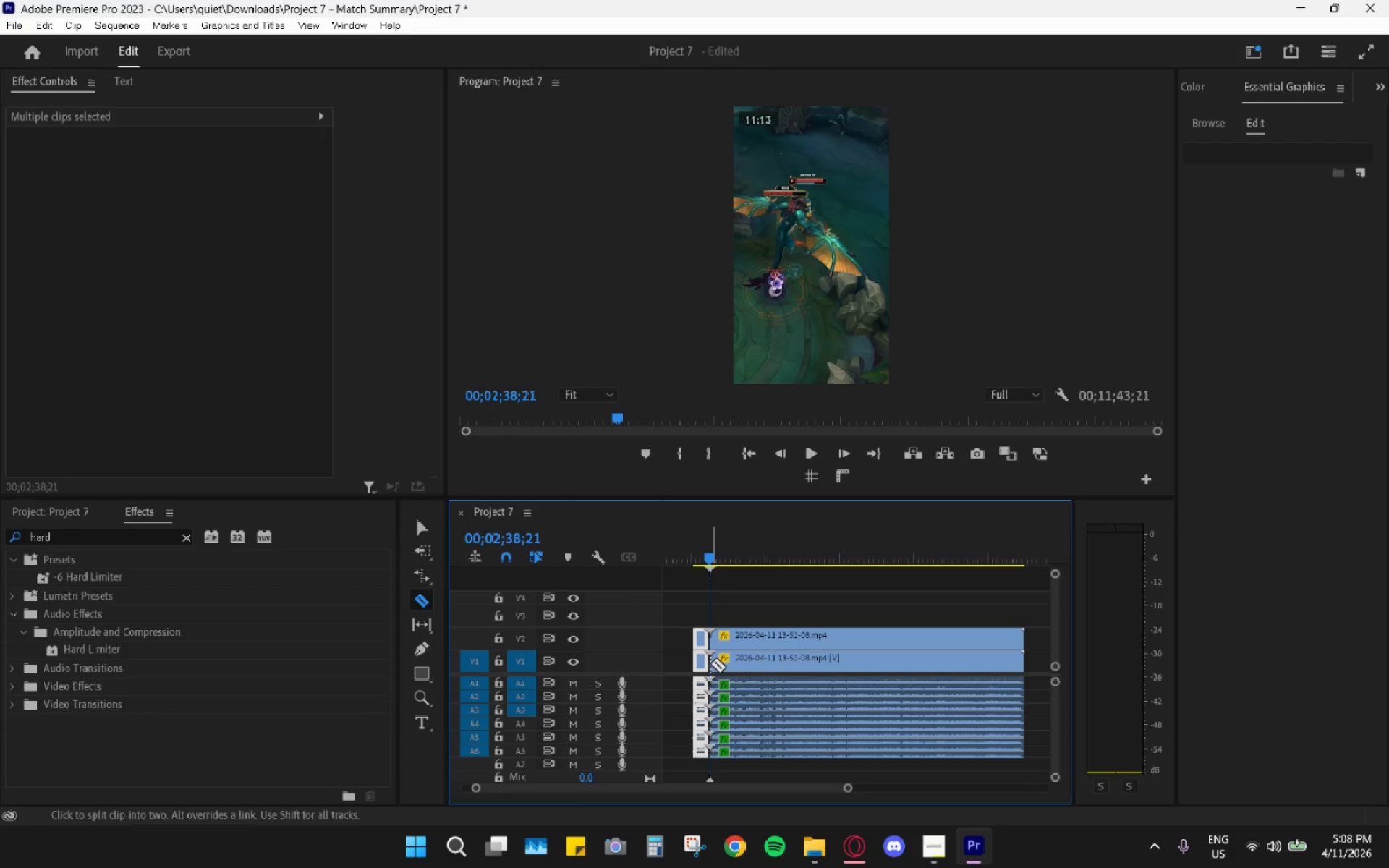 
type(vh)
 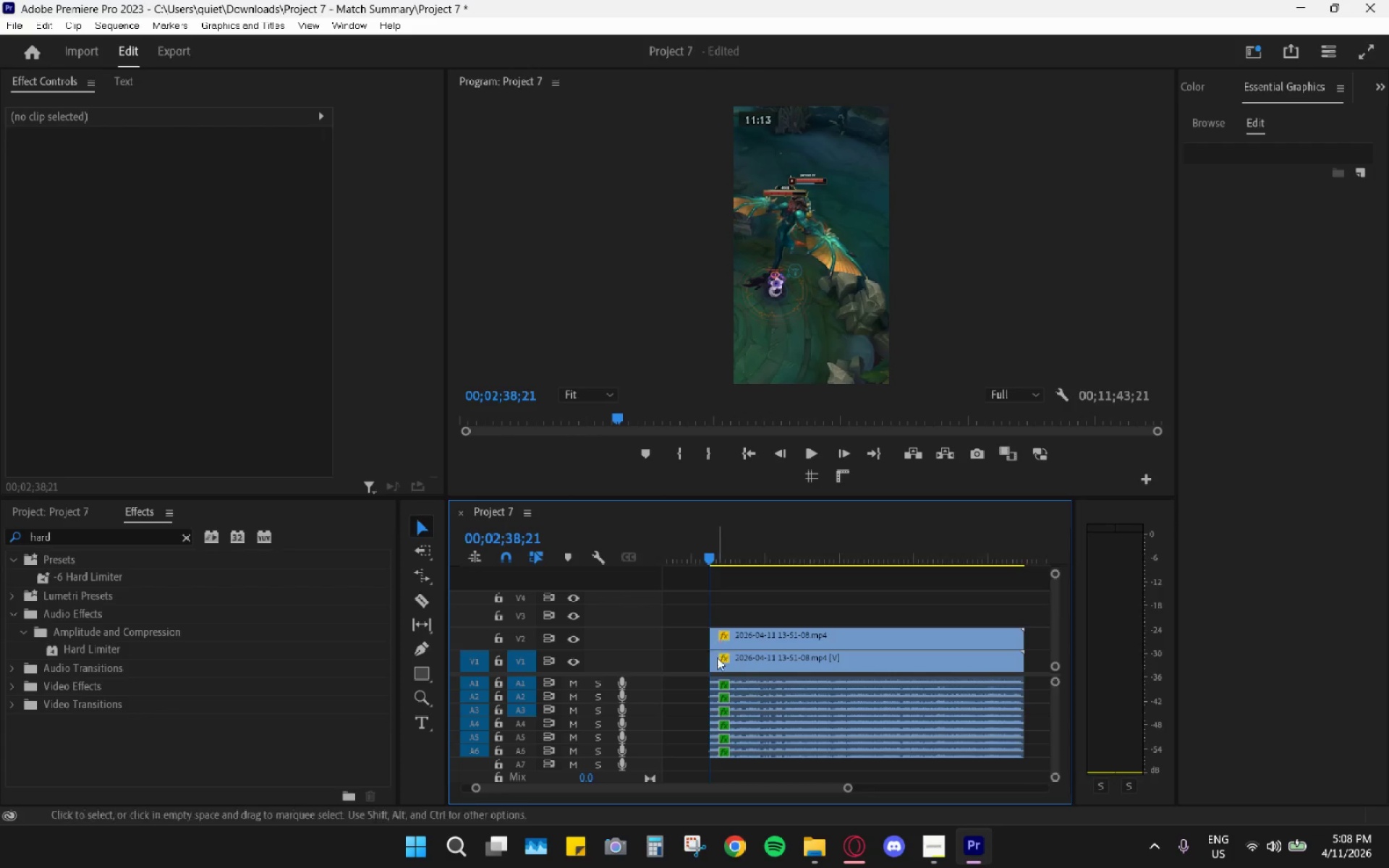 
hold_key(key=AltLeft, duration=0.92)
 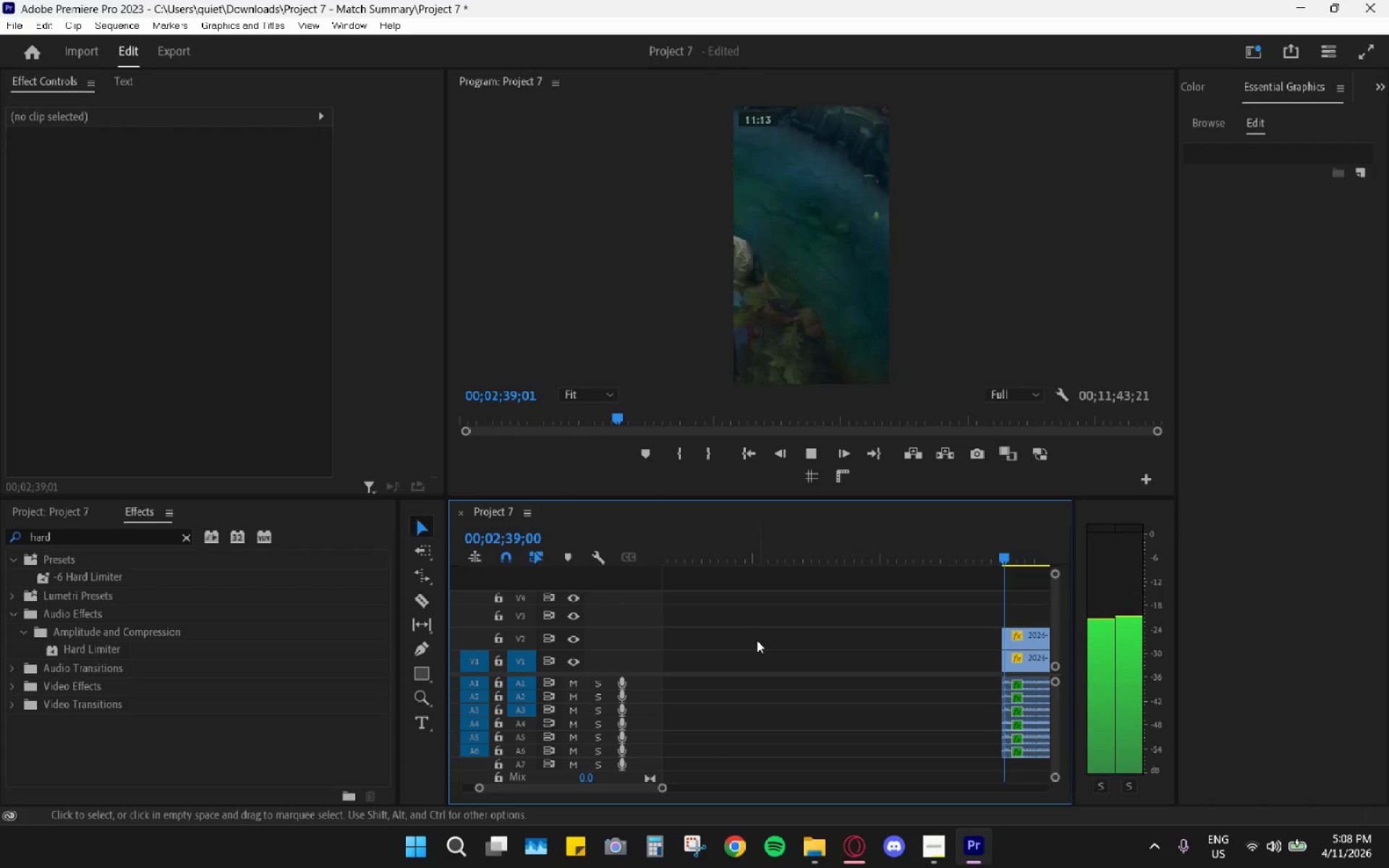 
key(Space)
 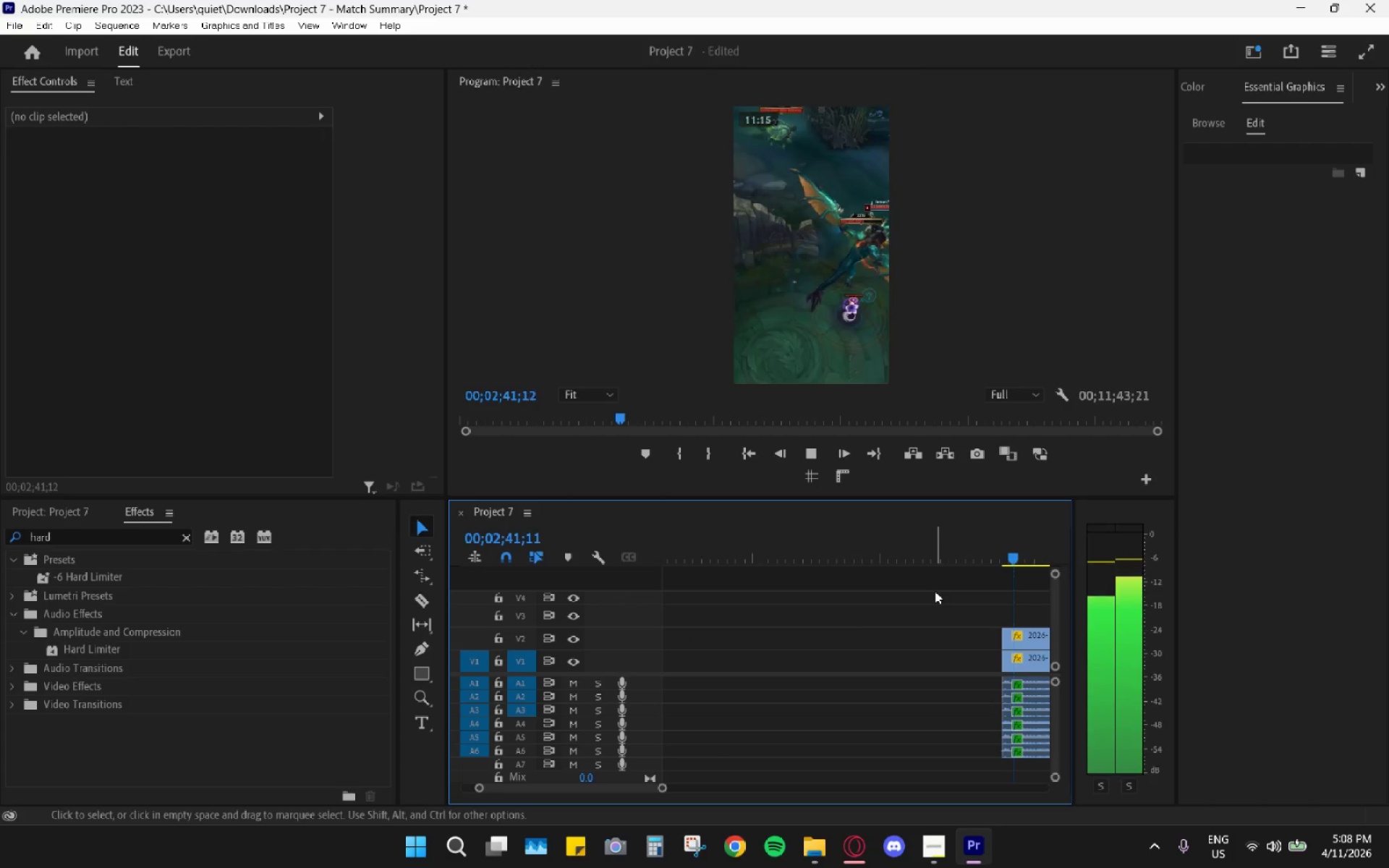 
scroll: coordinate [731, 647], scroll_direction: up, amount: 18.0
 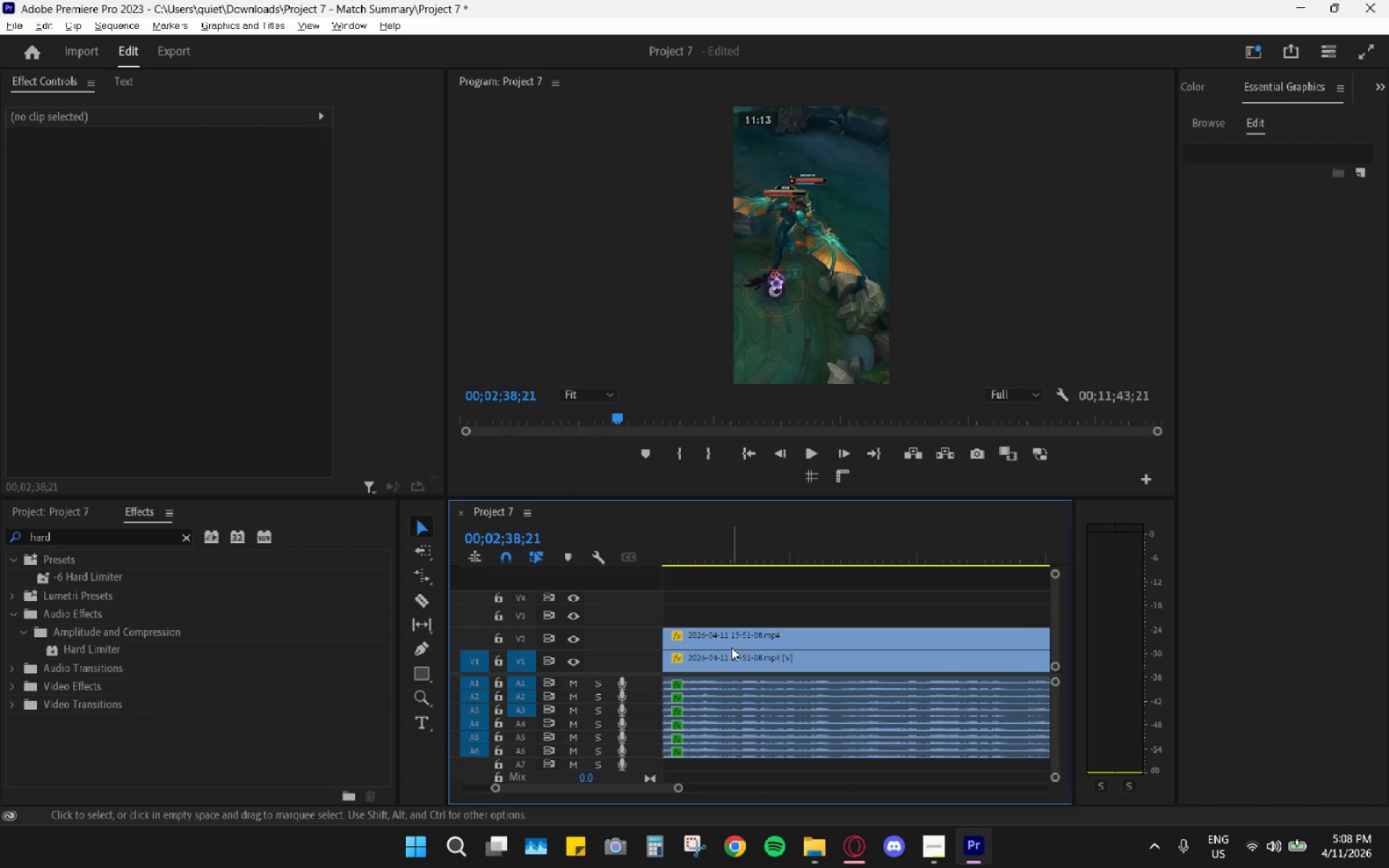 
scroll: coordinate [935, 591], scroll_direction: down, amount: 1.0
 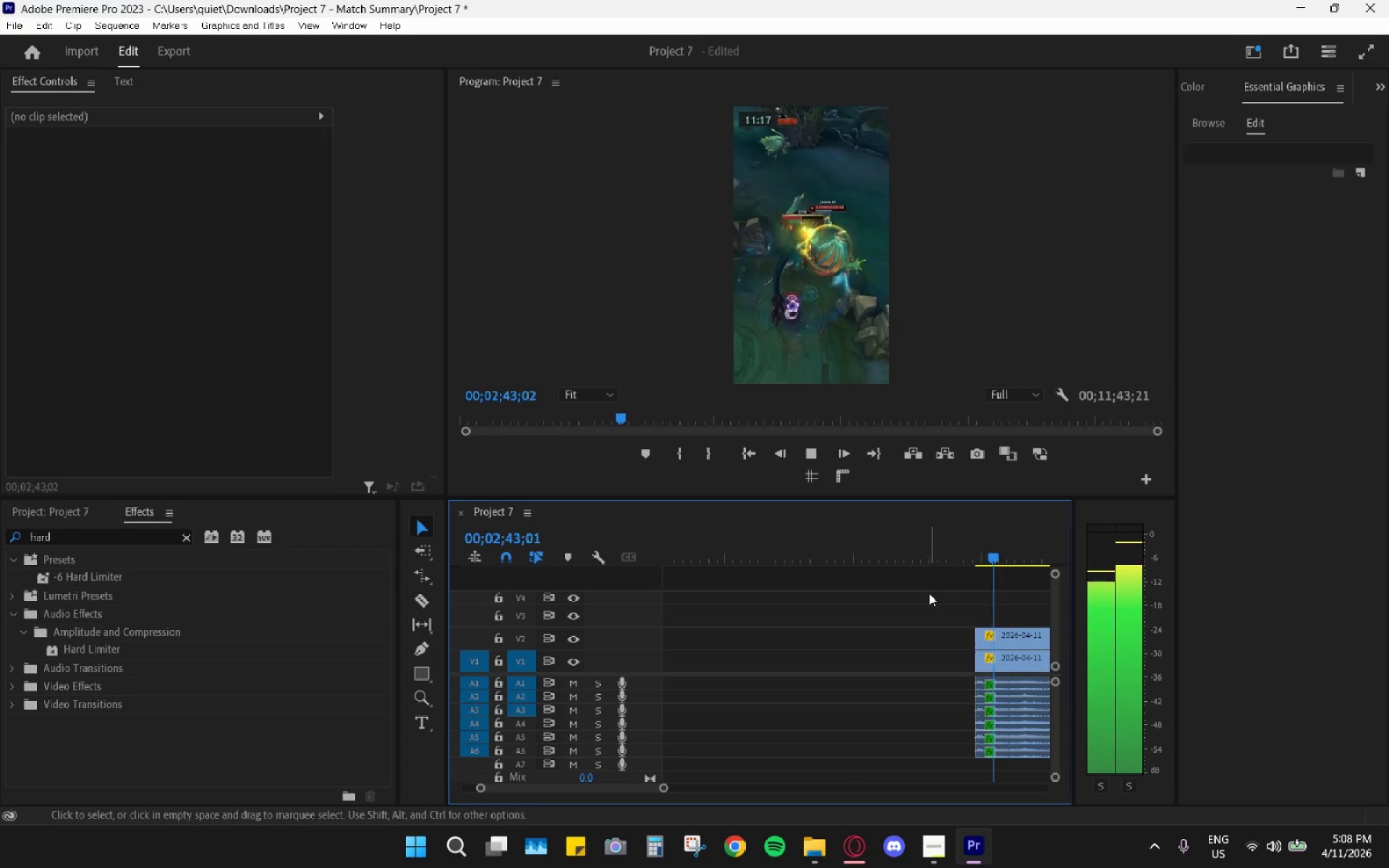 
key(Space)
 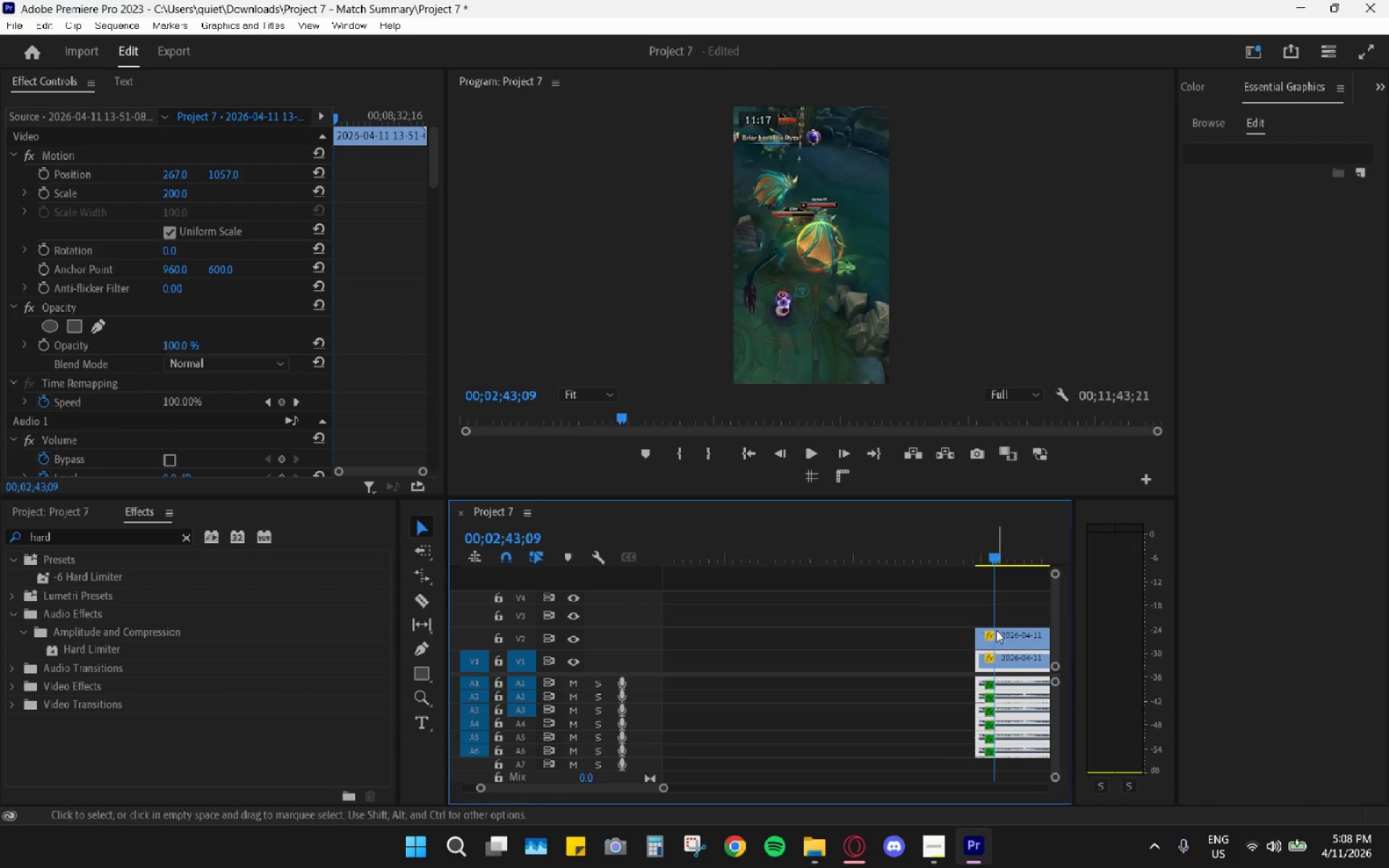 
key(C)
 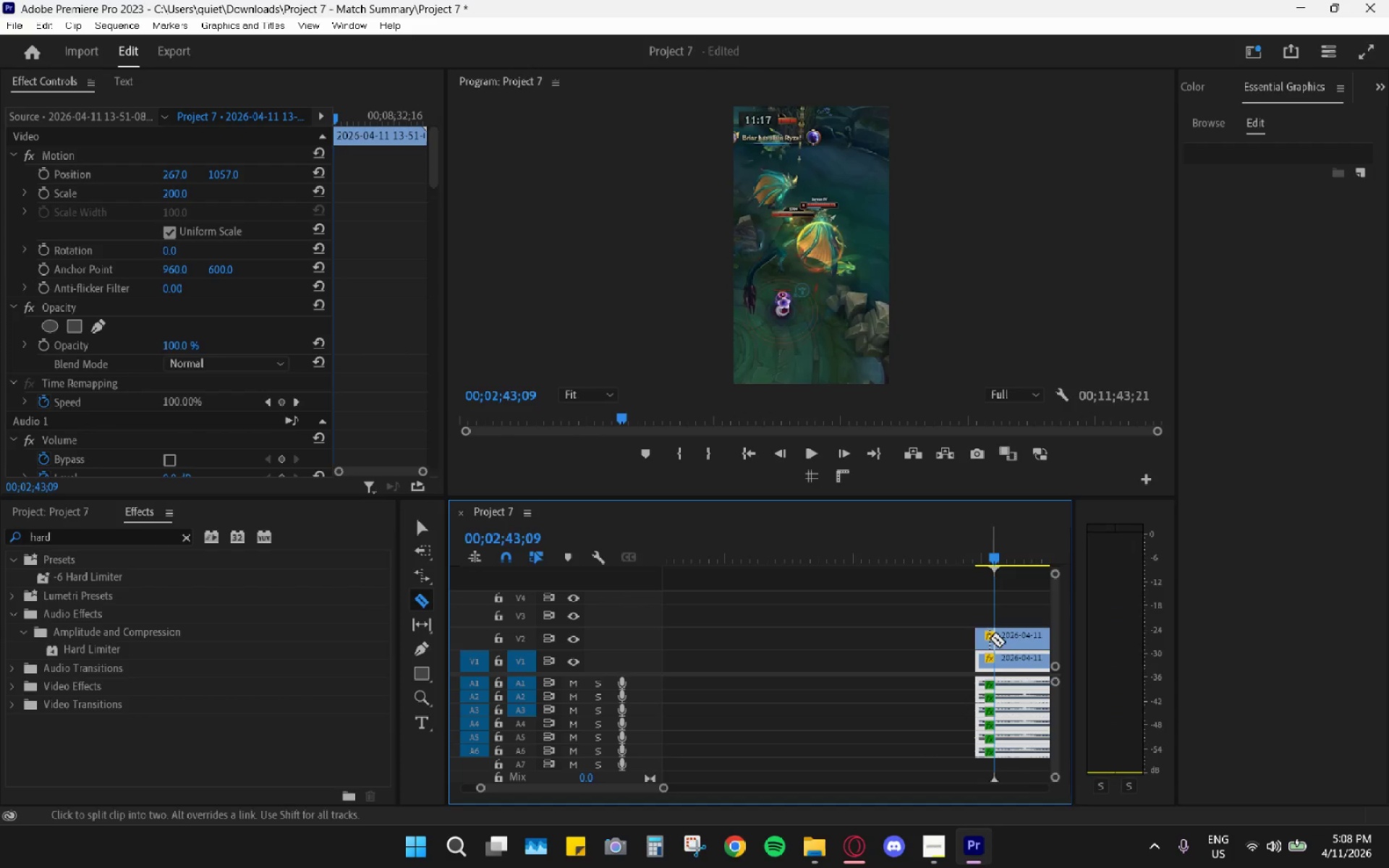 
left_click([990, 637])
 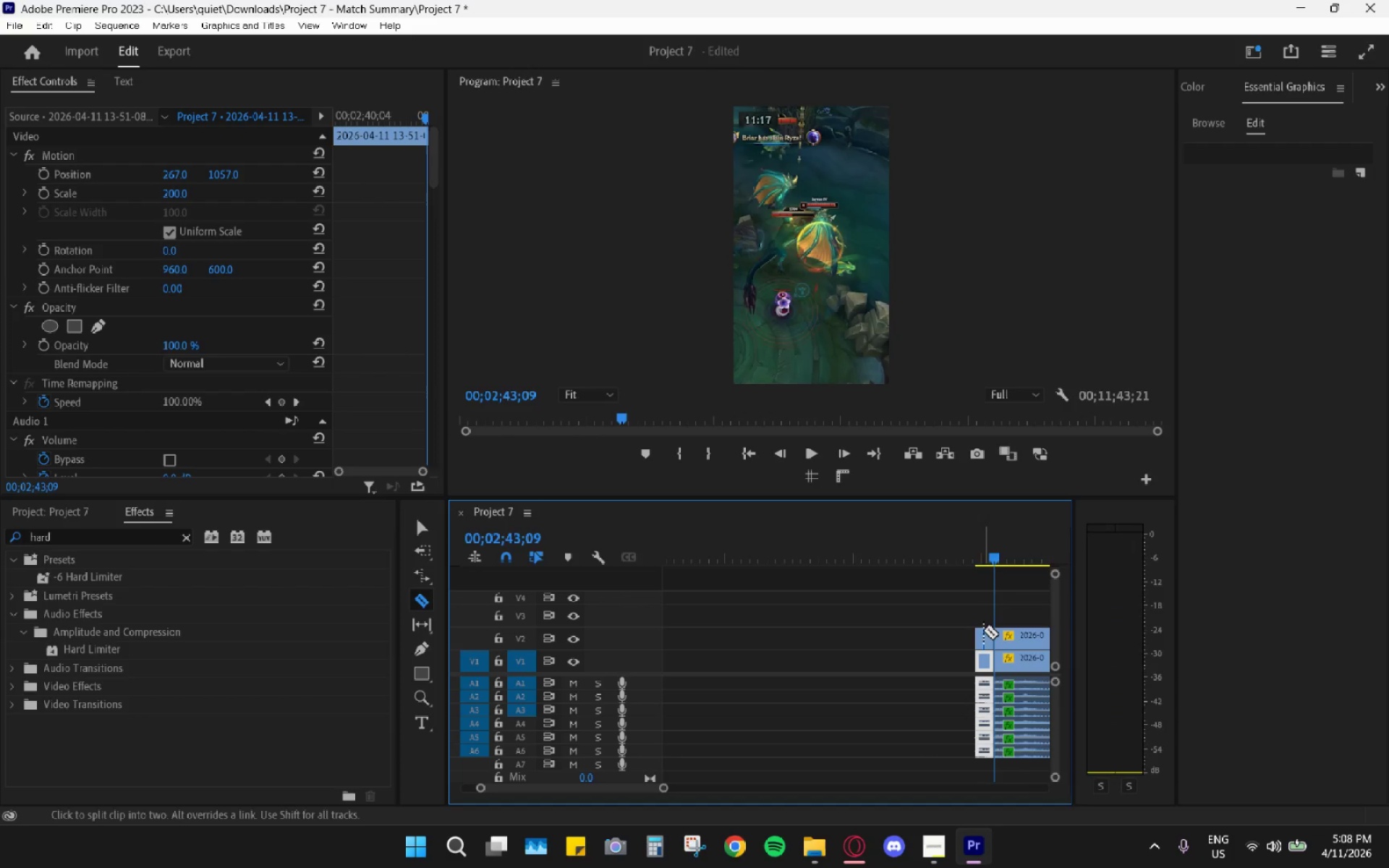 
left_click_drag(start_coordinate=[945, 596], to_coordinate=[981, 708])
 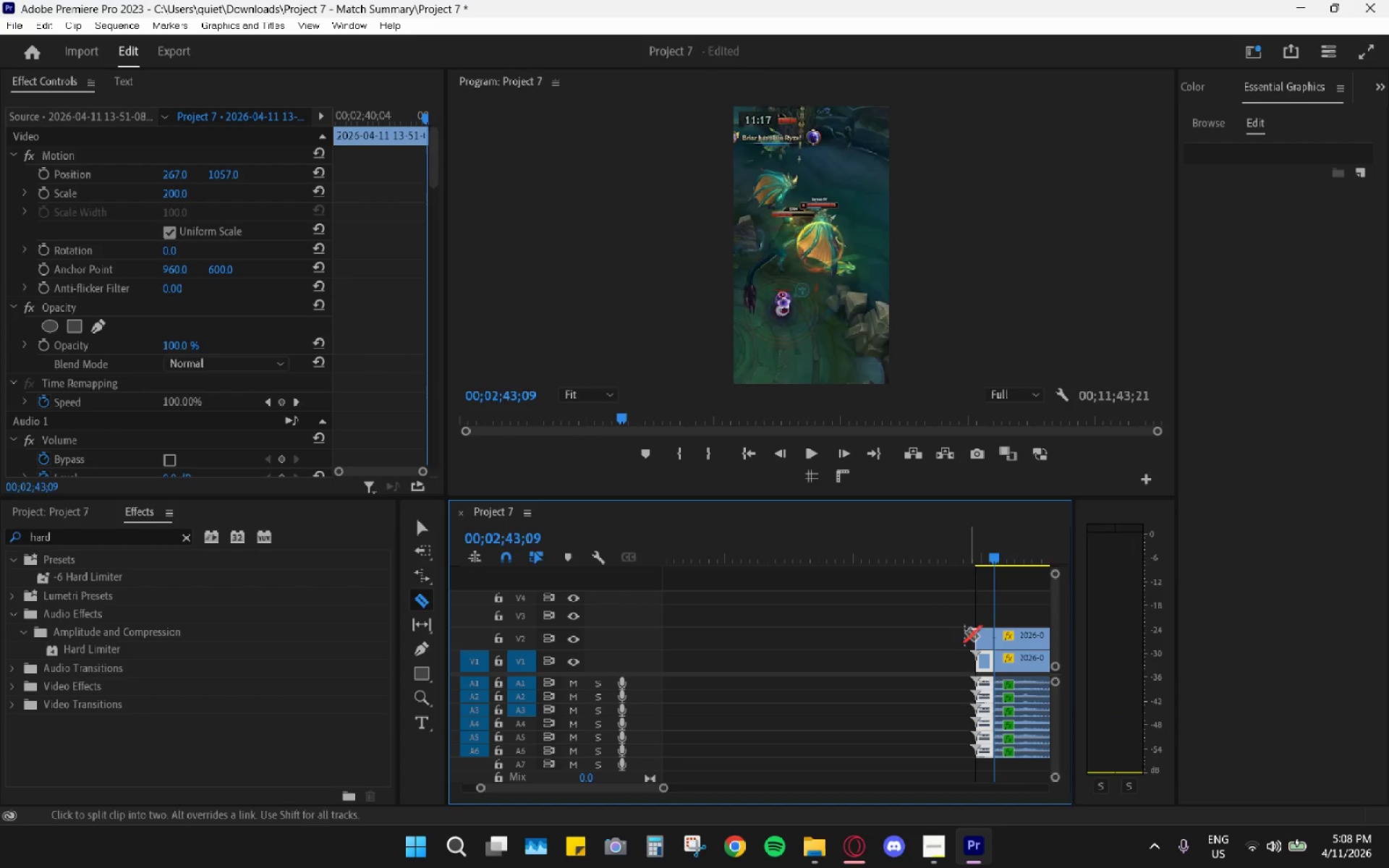 
left_click_drag(start_coordinate=[945, 620], to_coordinate=[951, 622])
 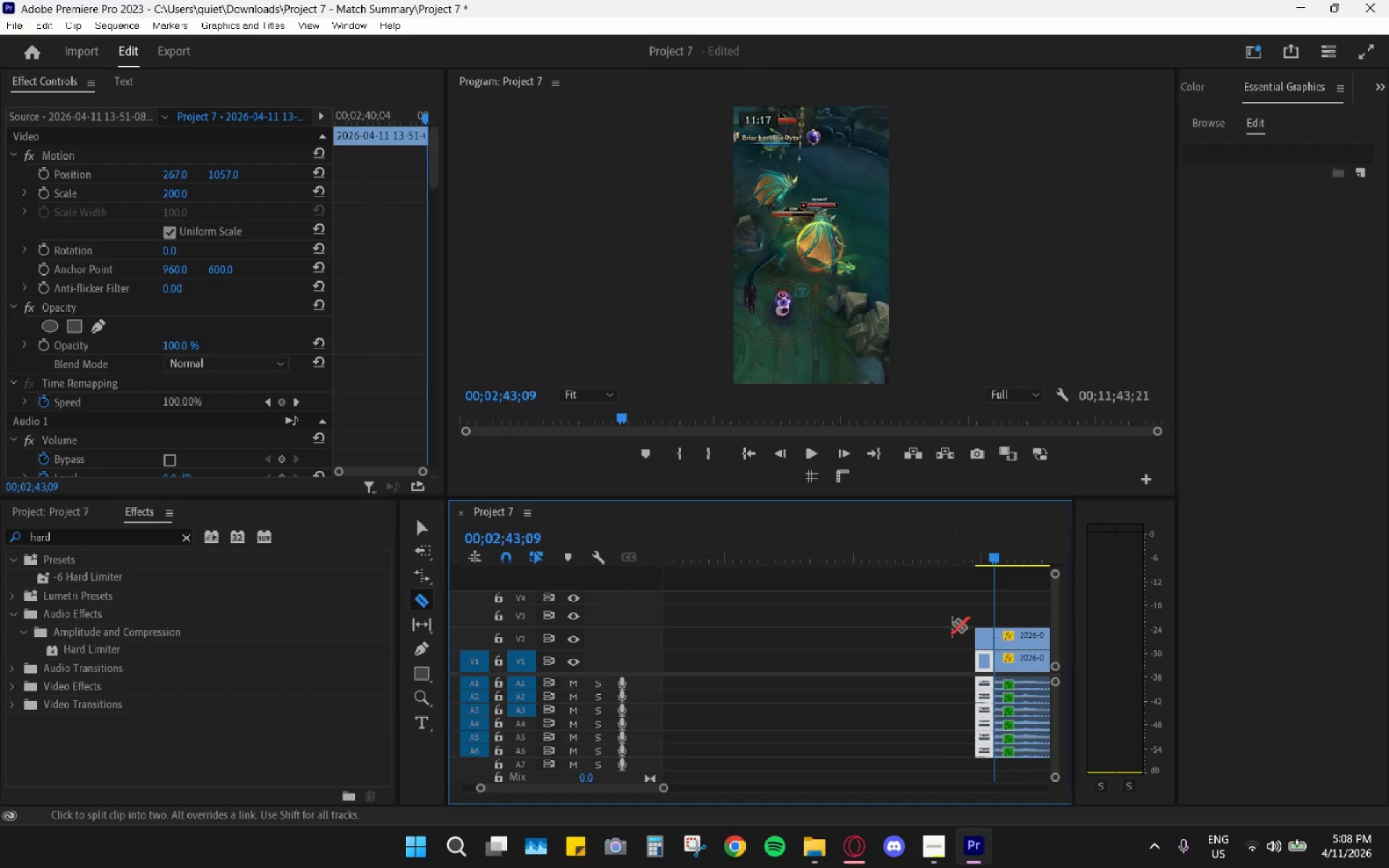 
key(V)
 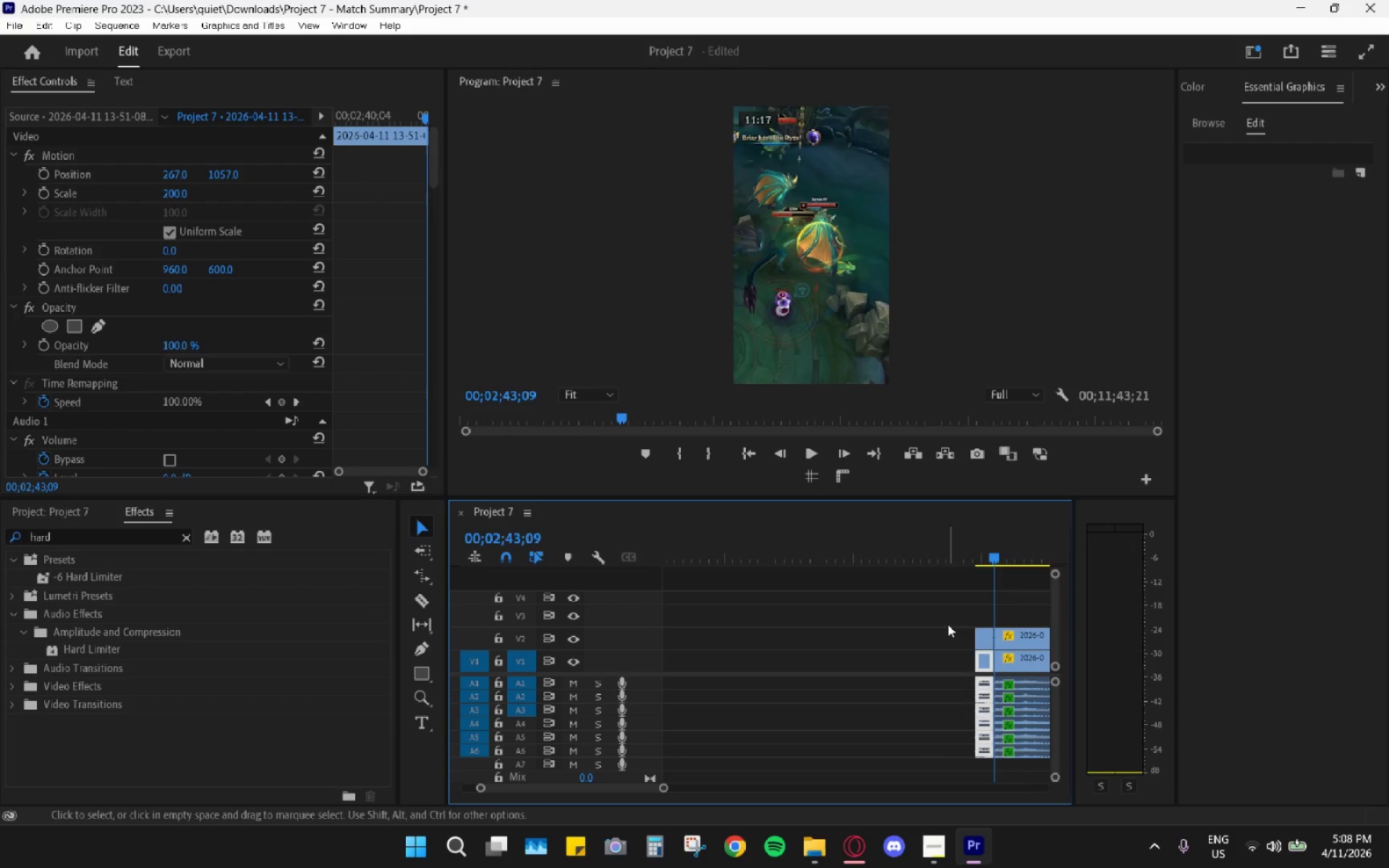 
left_click_drag(start_coordinate=[947, 624], to_coordinate=[983, 723])
 